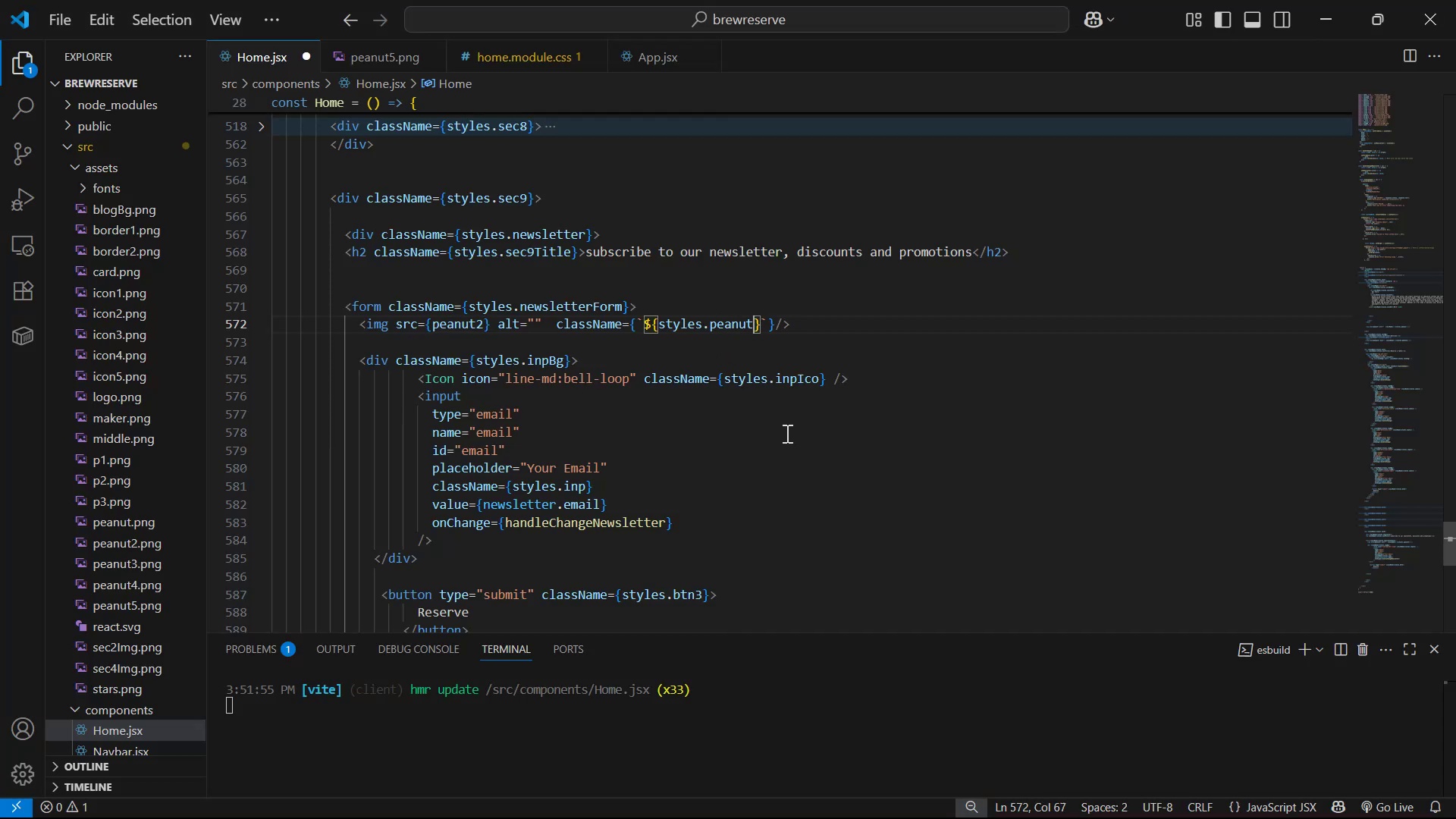 
key(5)
 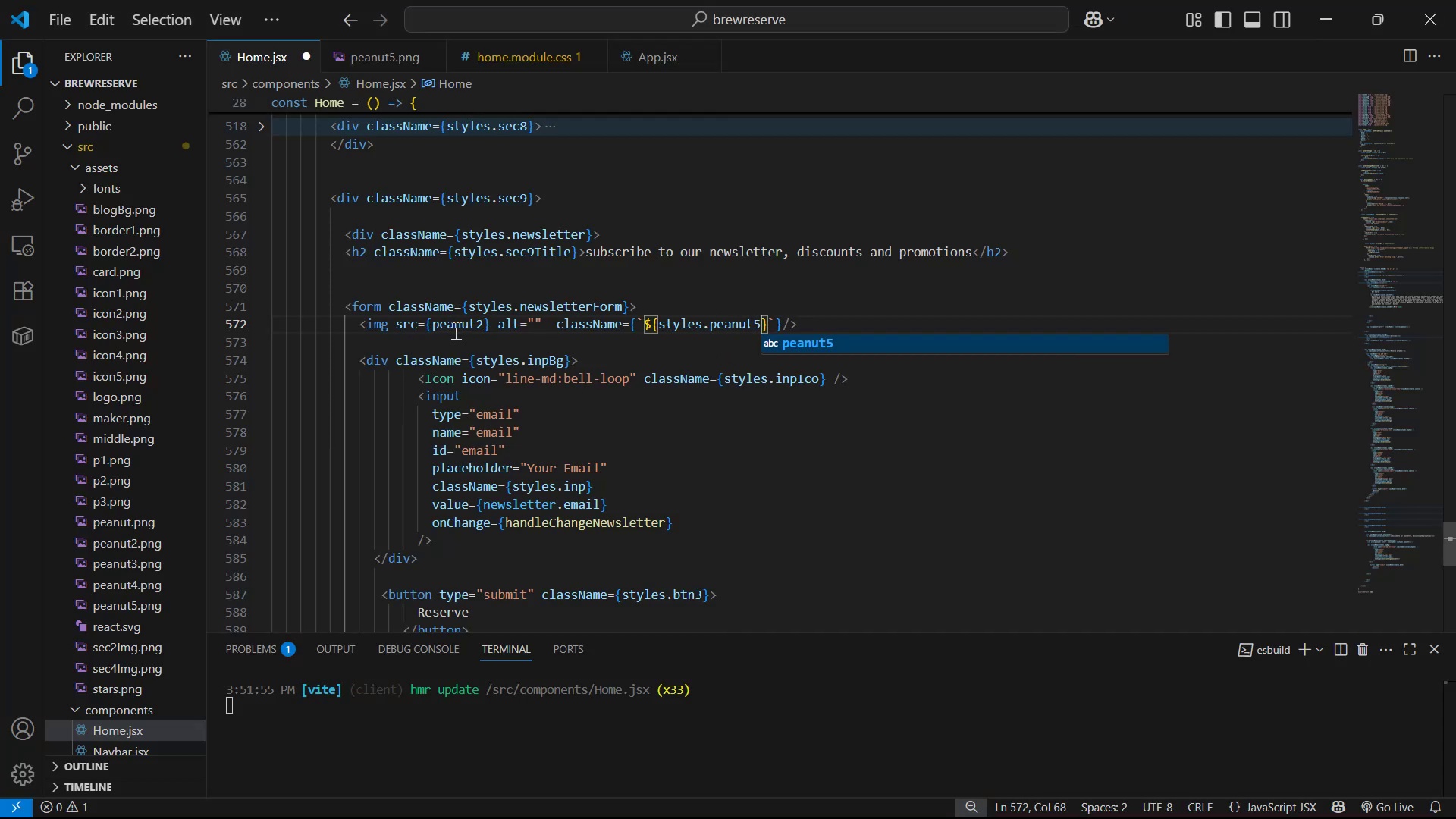 
left_click([487, 328])
 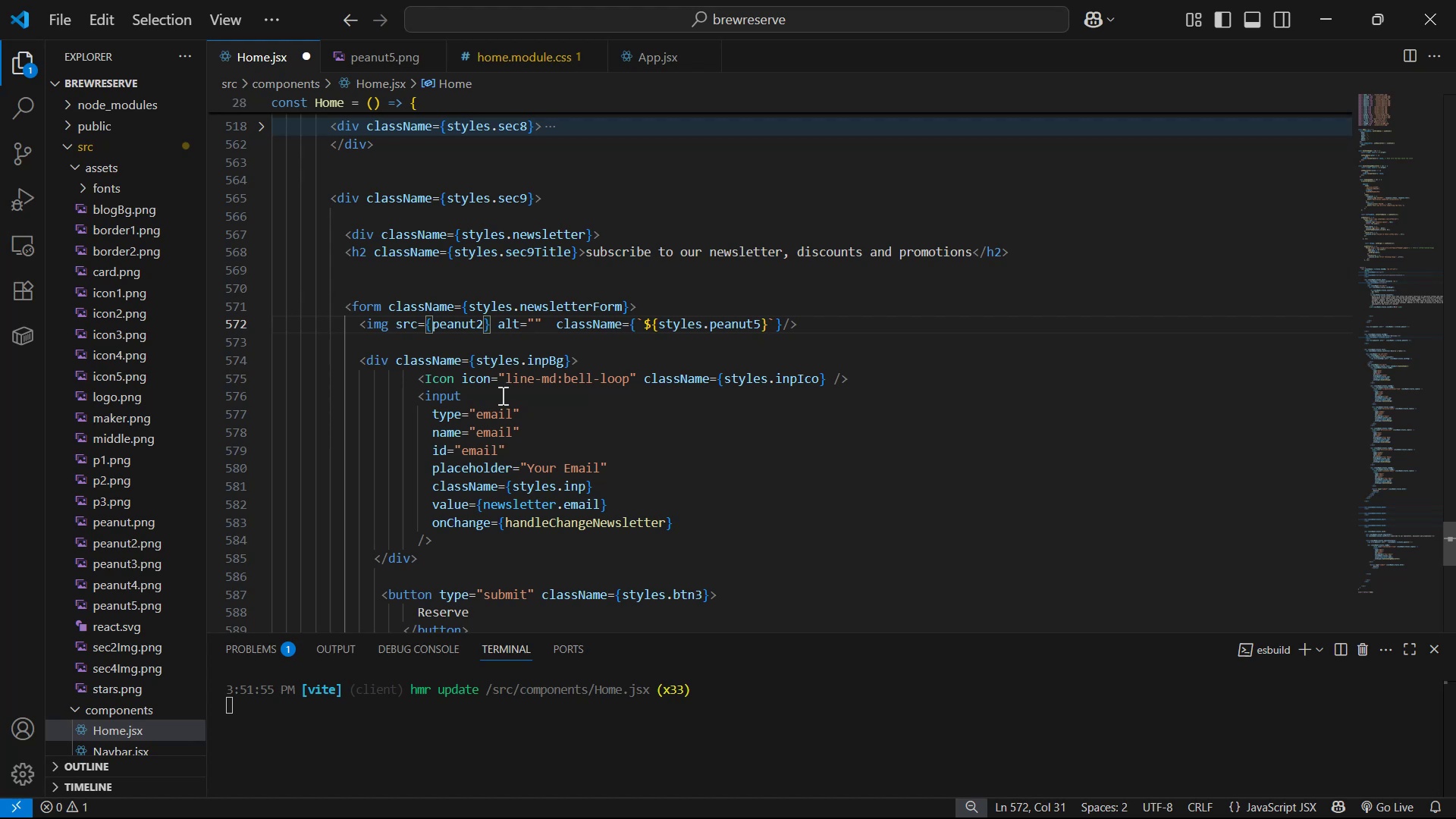 
key(ArrowLeft)
 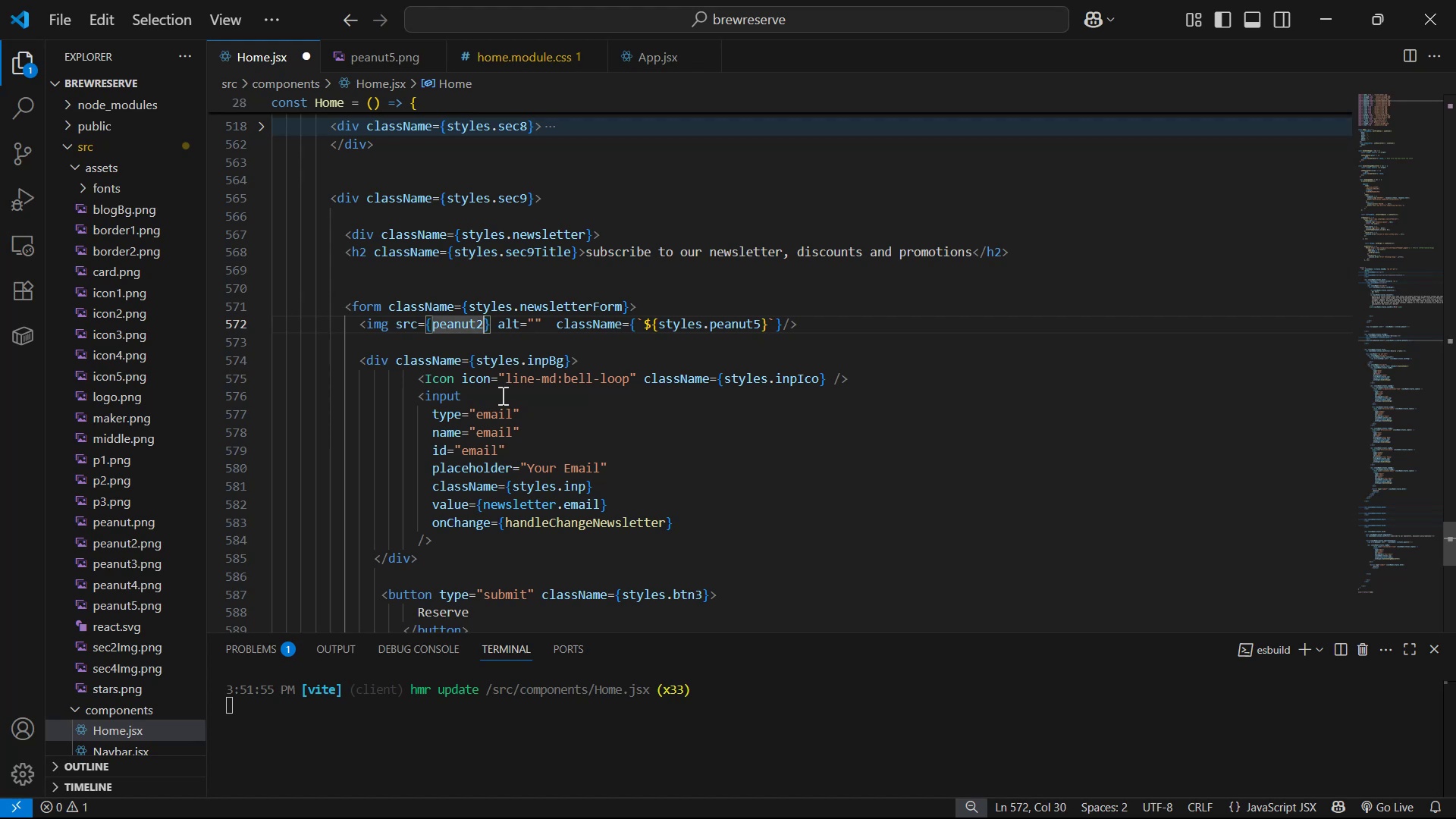 
key(Backspace)
 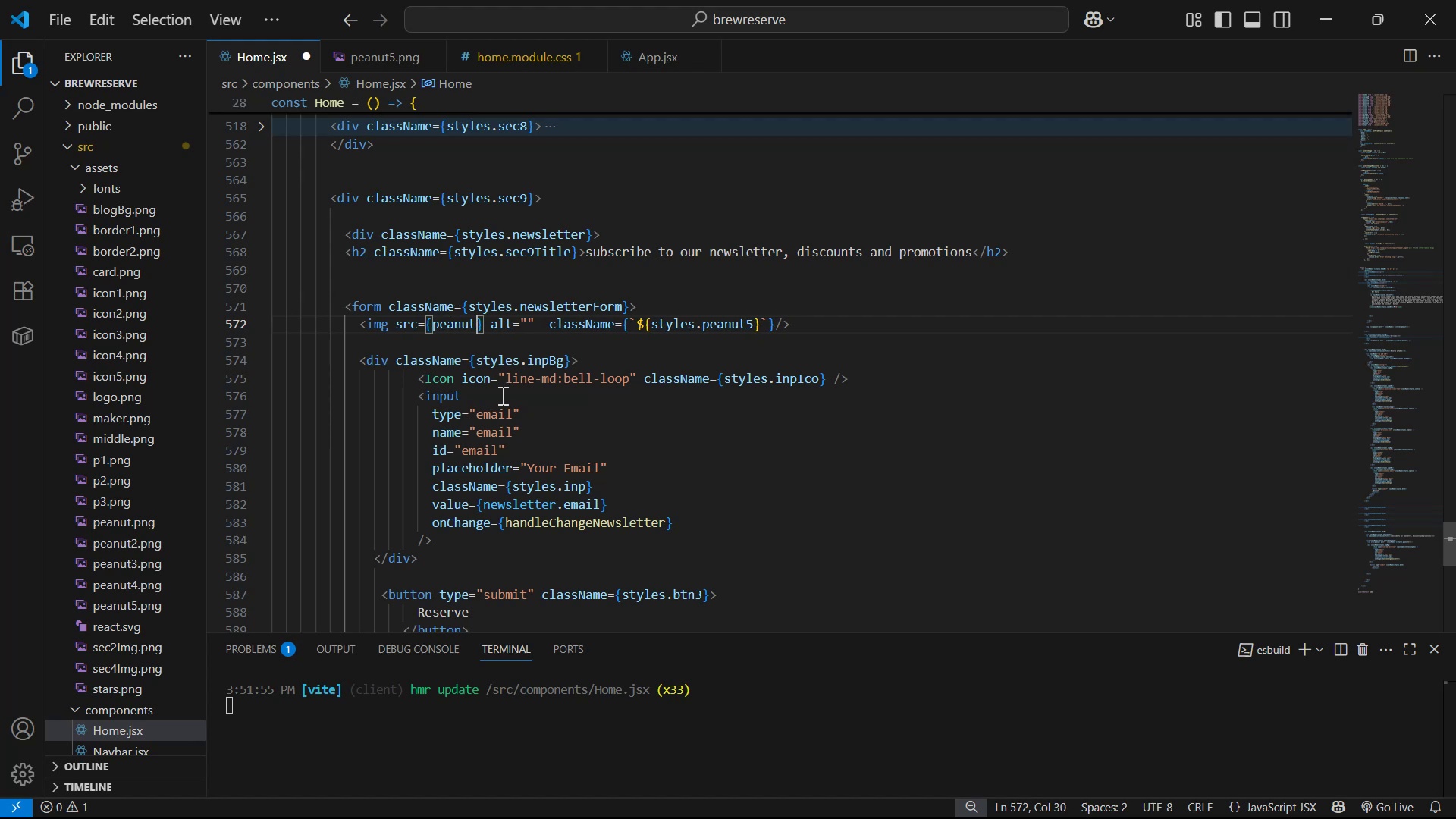 
key(5)
 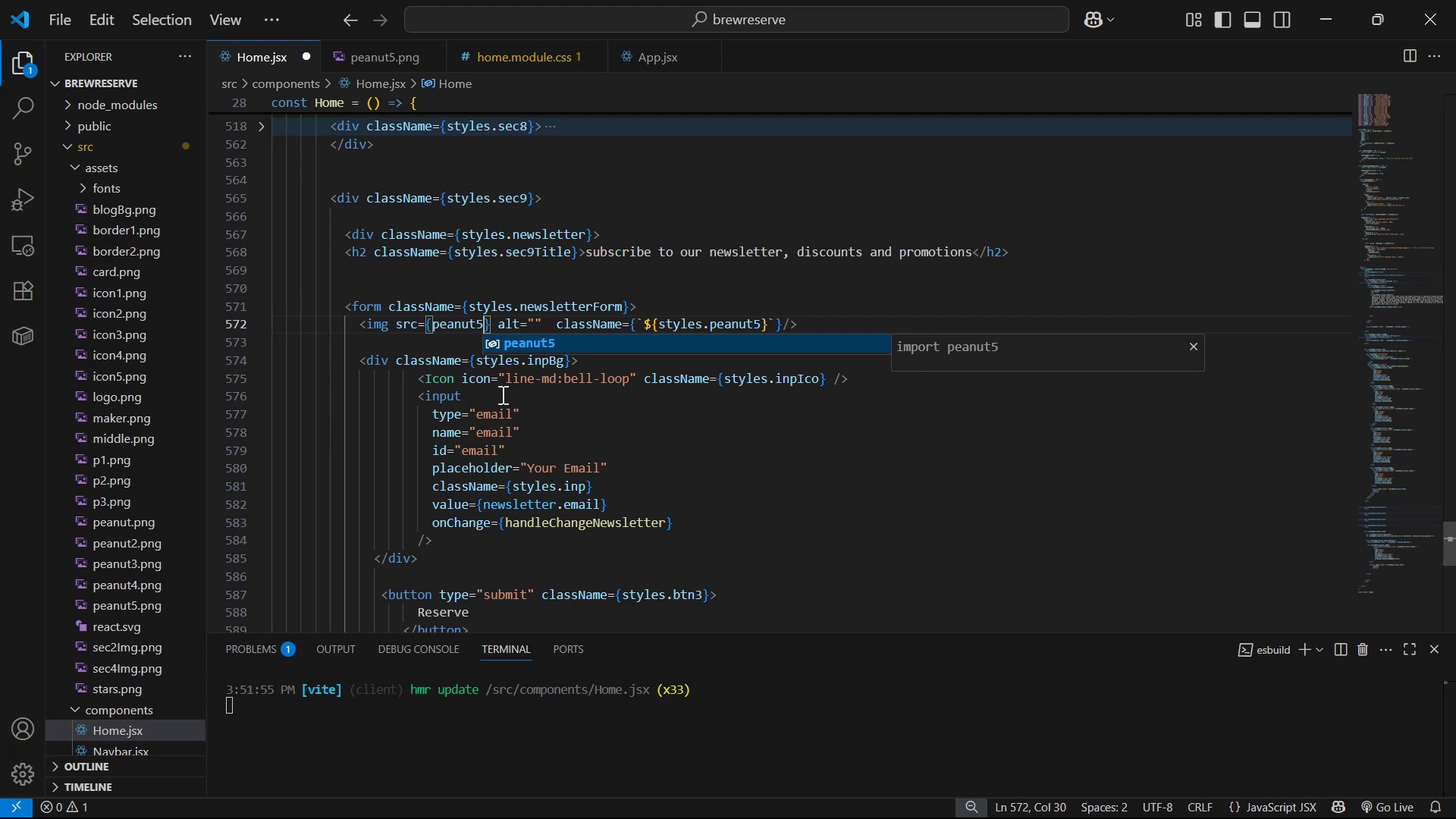 
key(Control+S)
 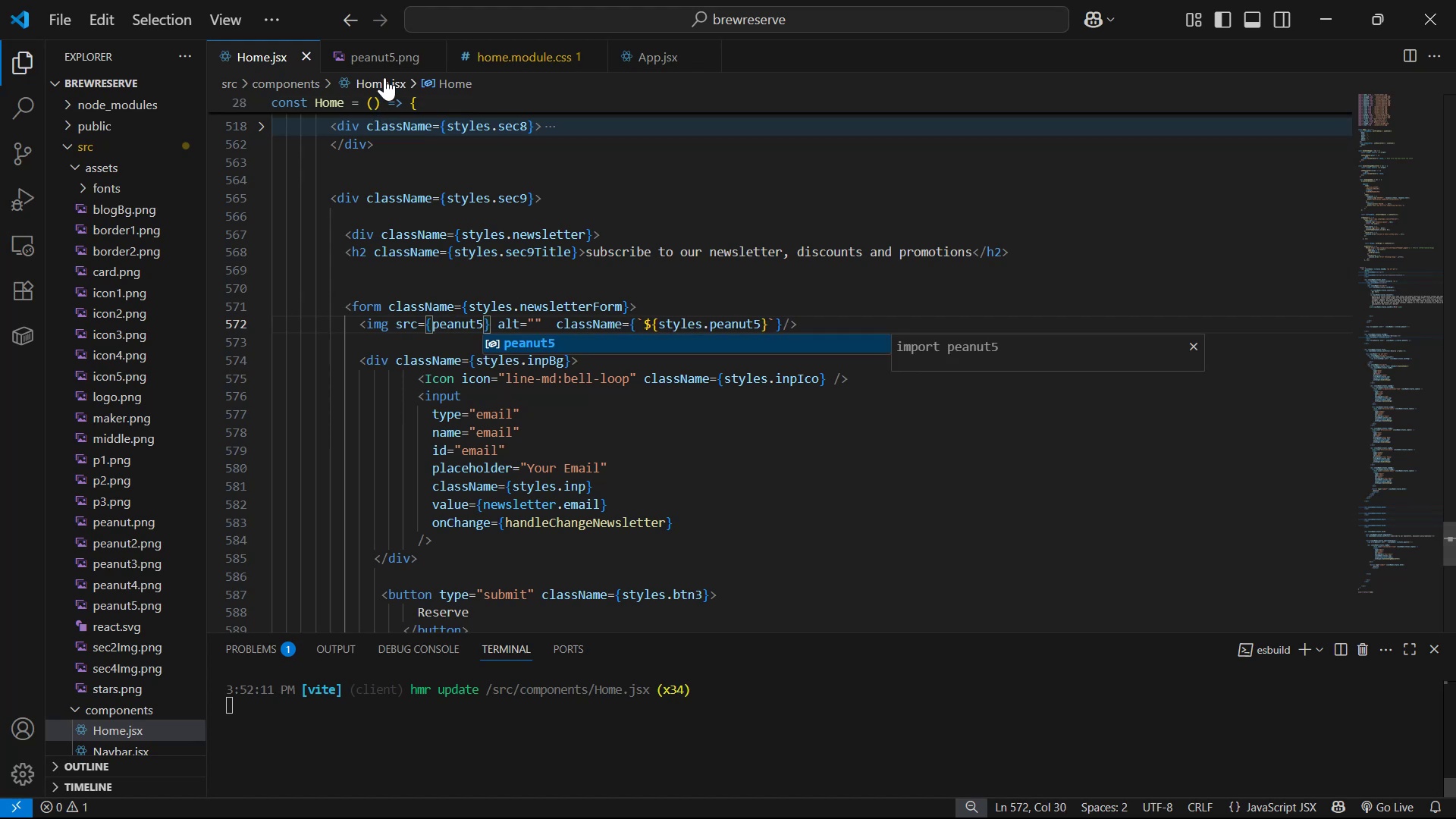 
left_click_drag(start_coordinate=[391, 59], to_coordinate=[387, 59])
 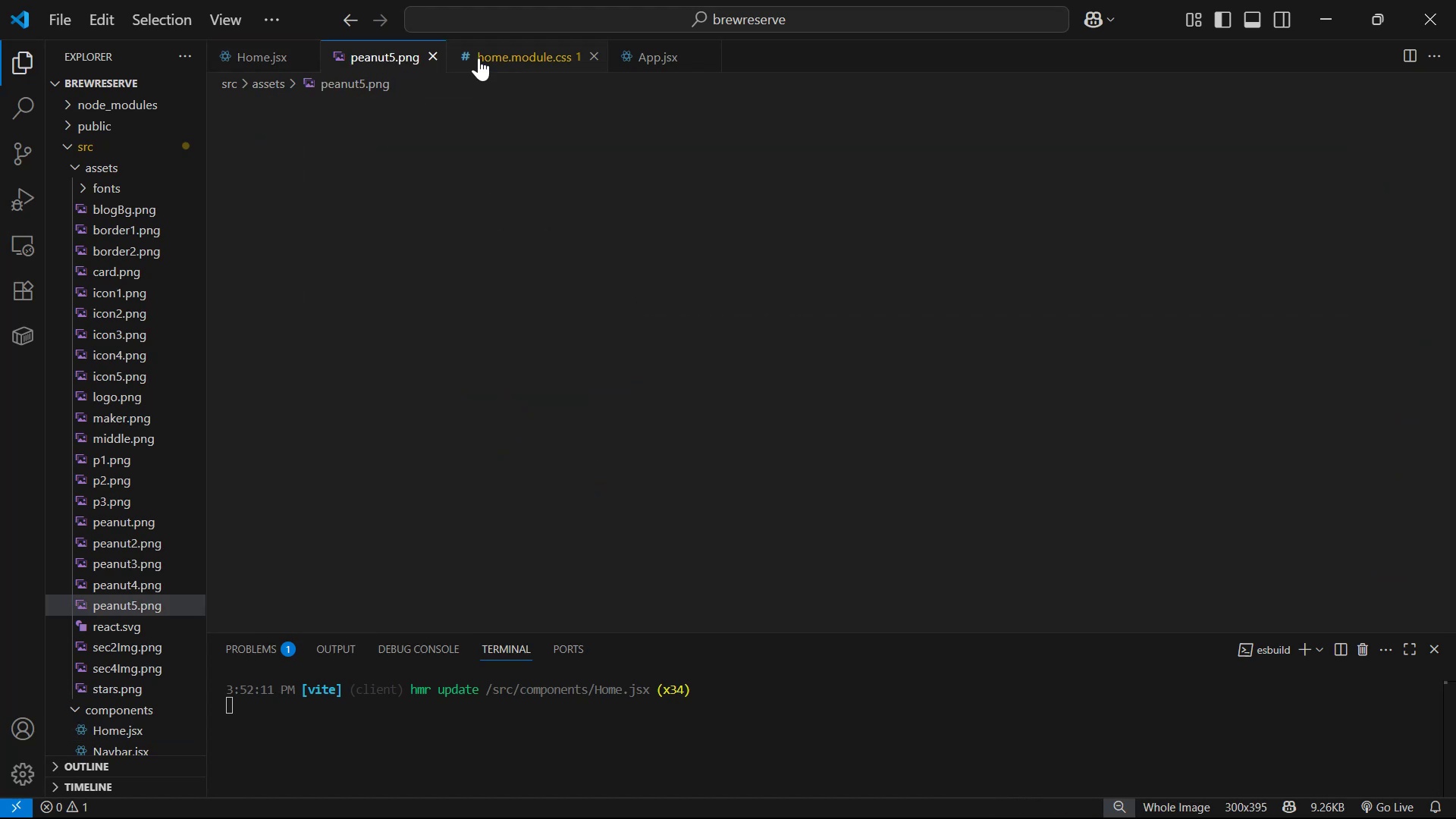 
left_click([517, 58])
 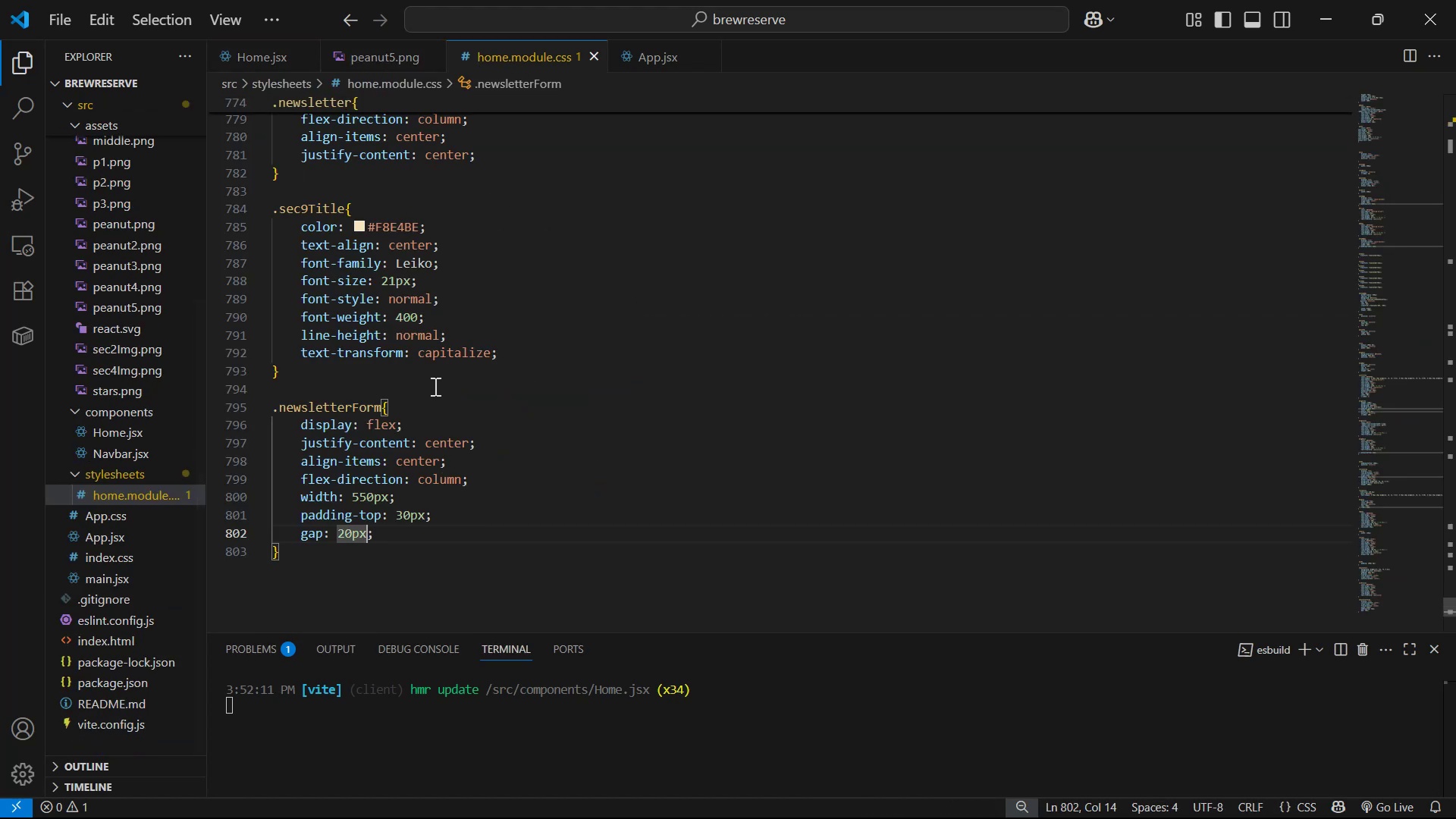 
left_click([450, 535])
 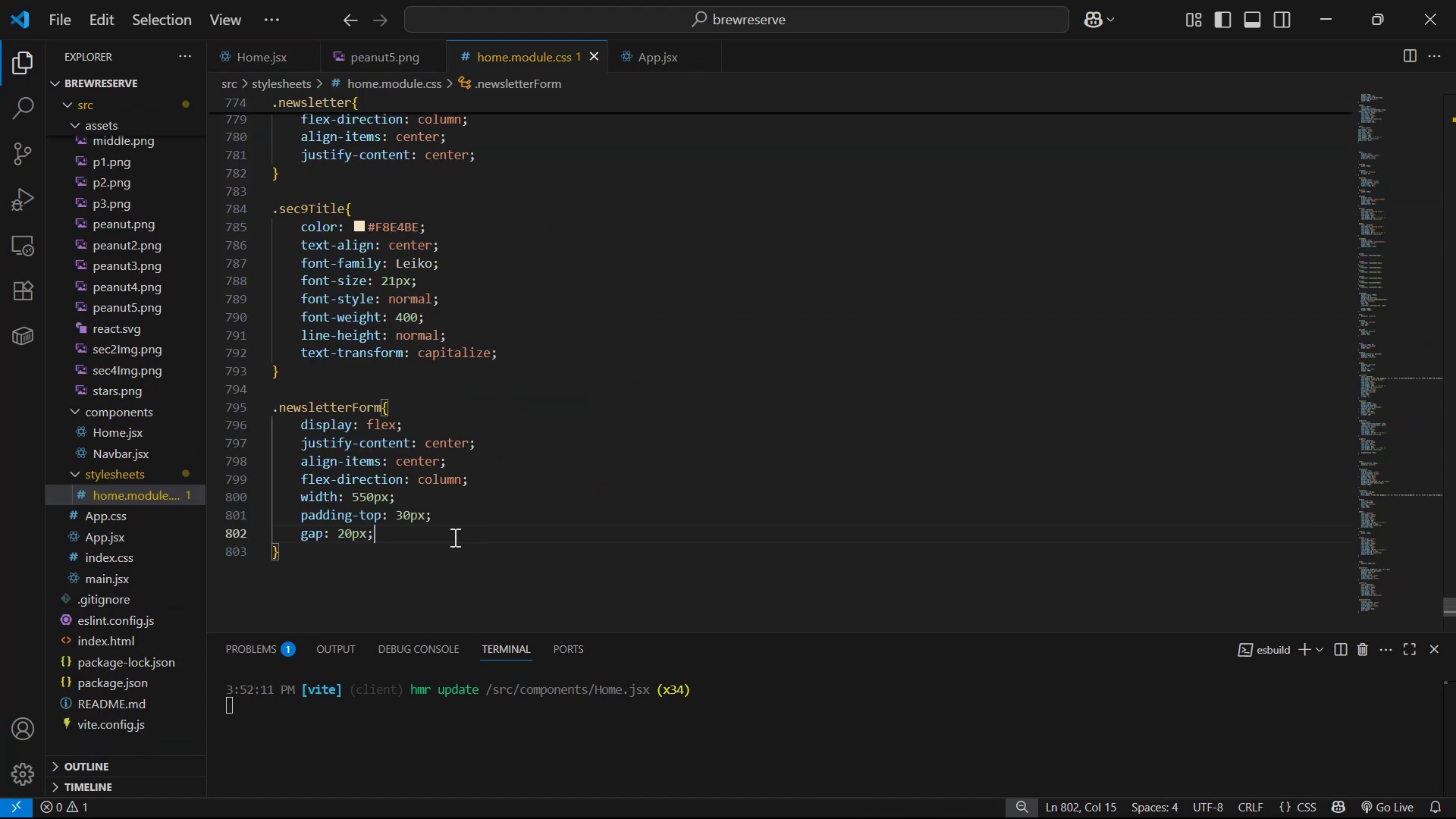 
key(Enter)
 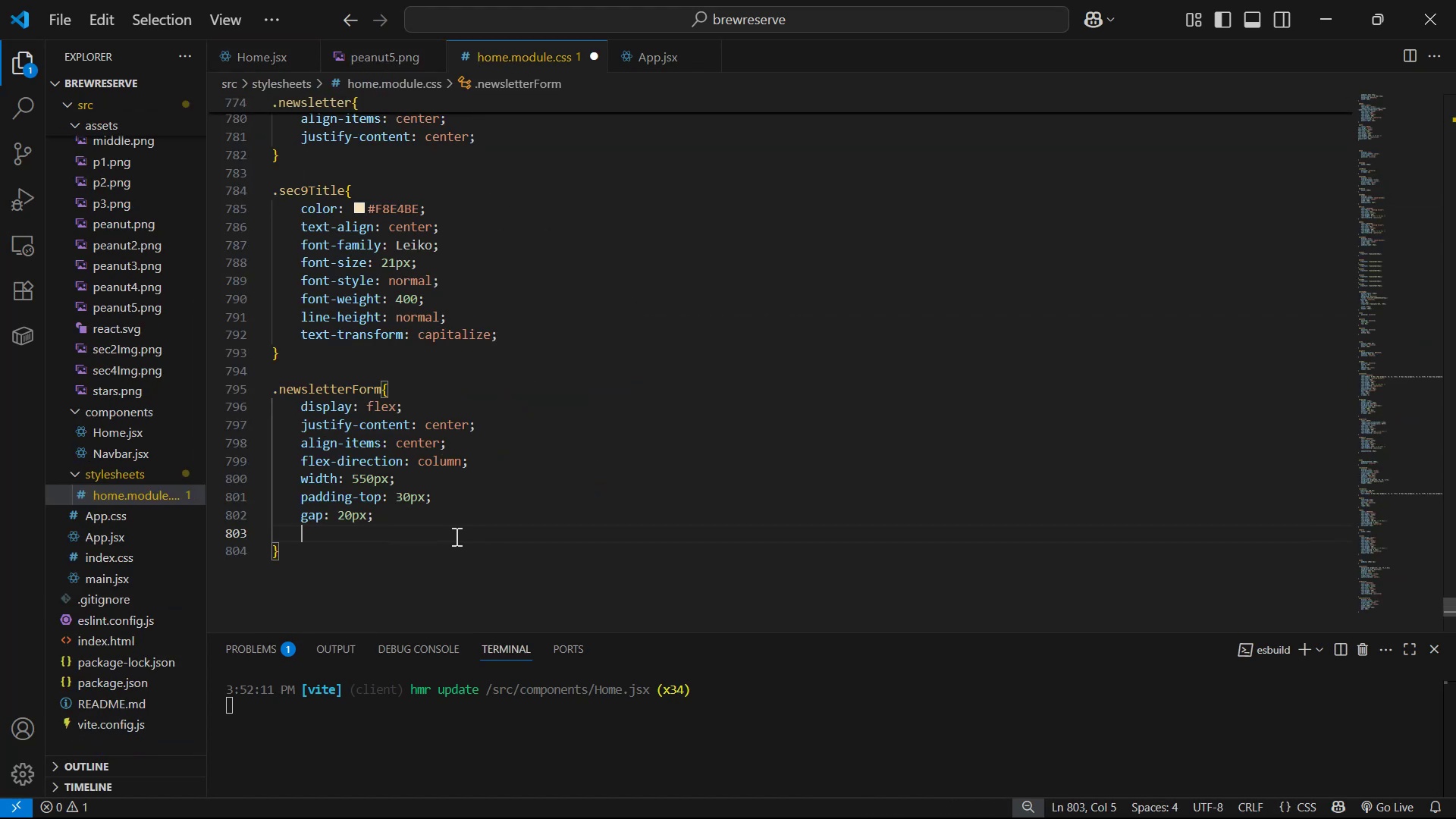 
type(pos)
 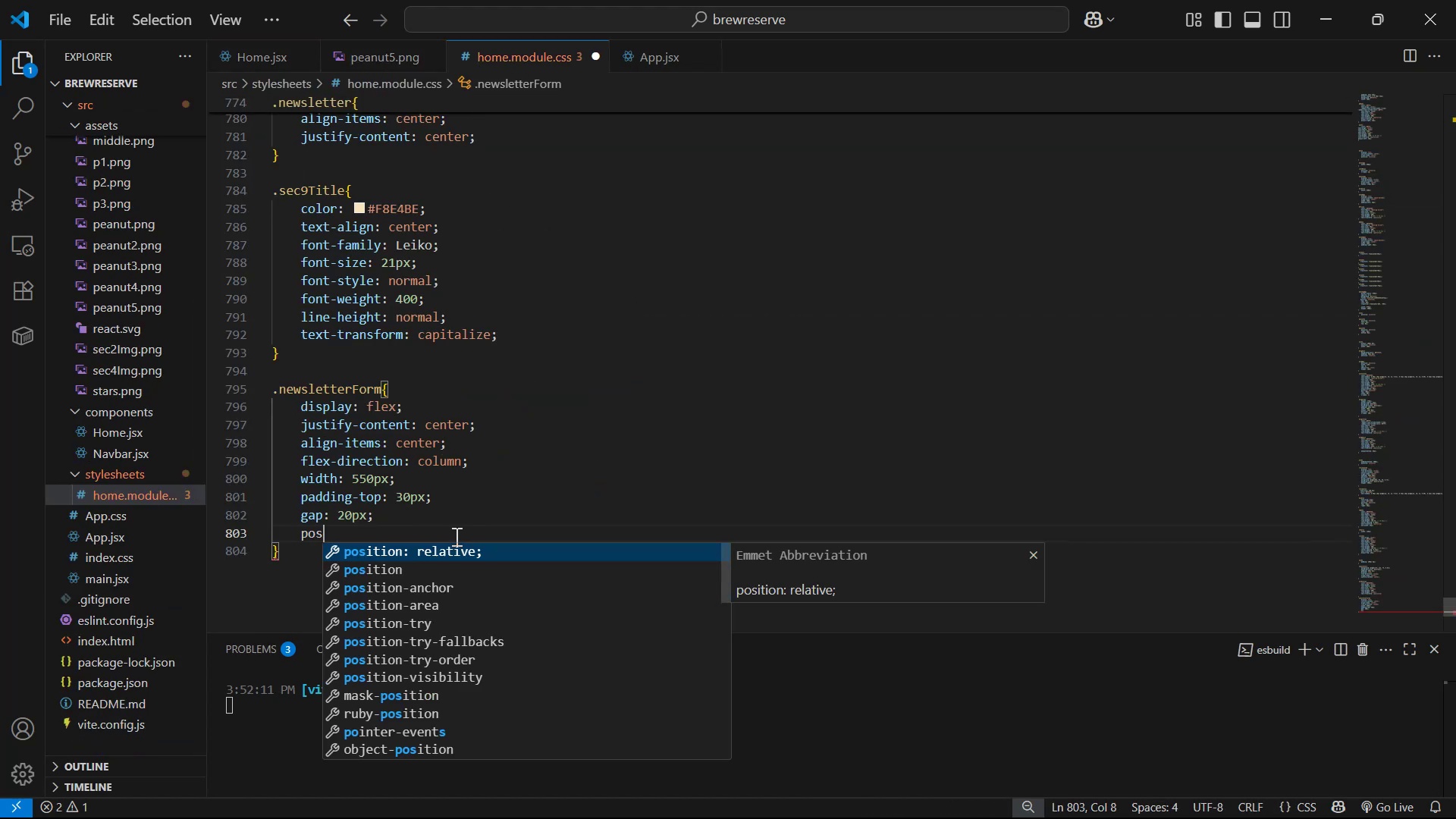 
key(Enter)
 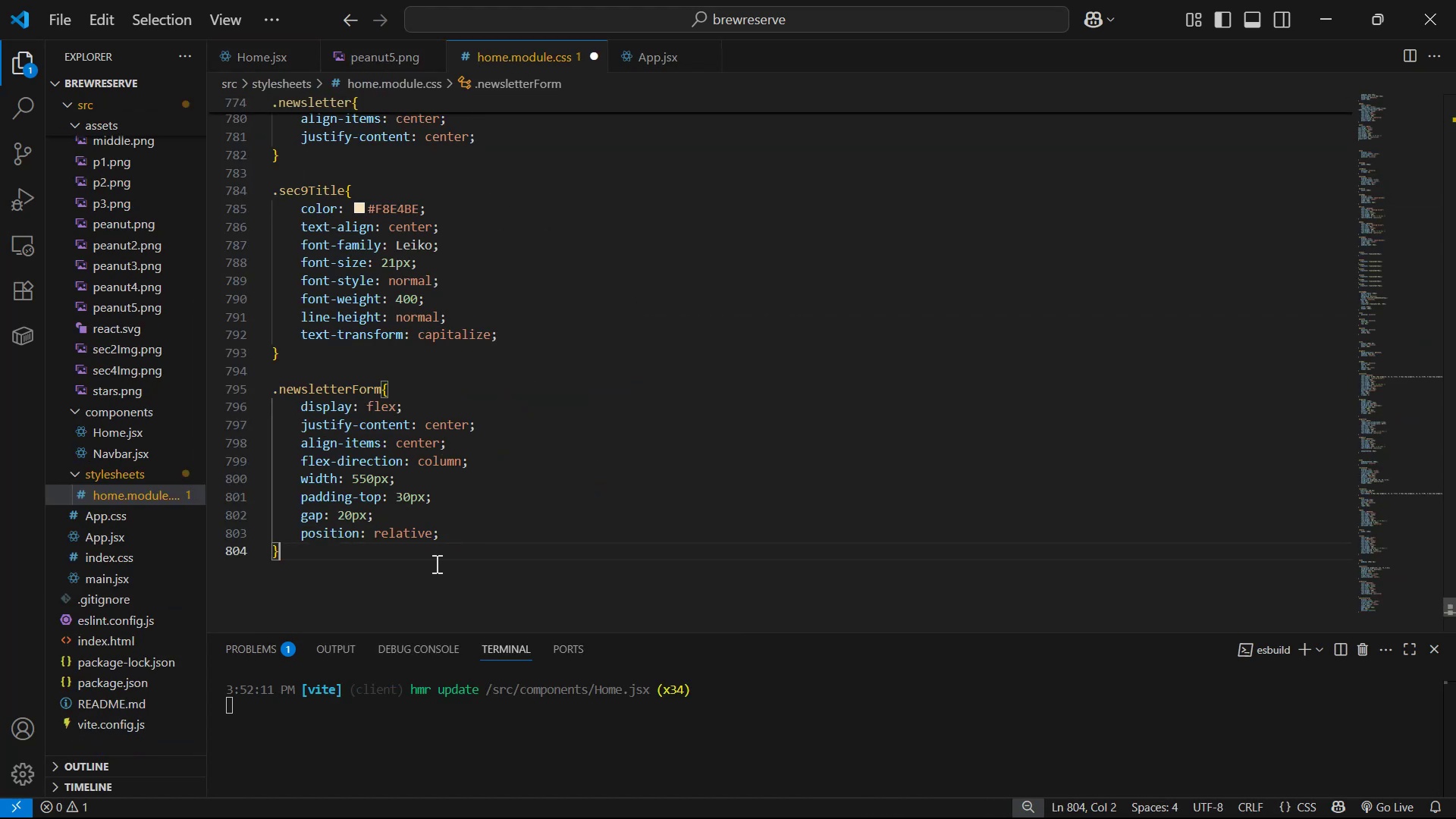 
scroll: coordinate [810, 462], scroll_direction: up, amount: 57.0
 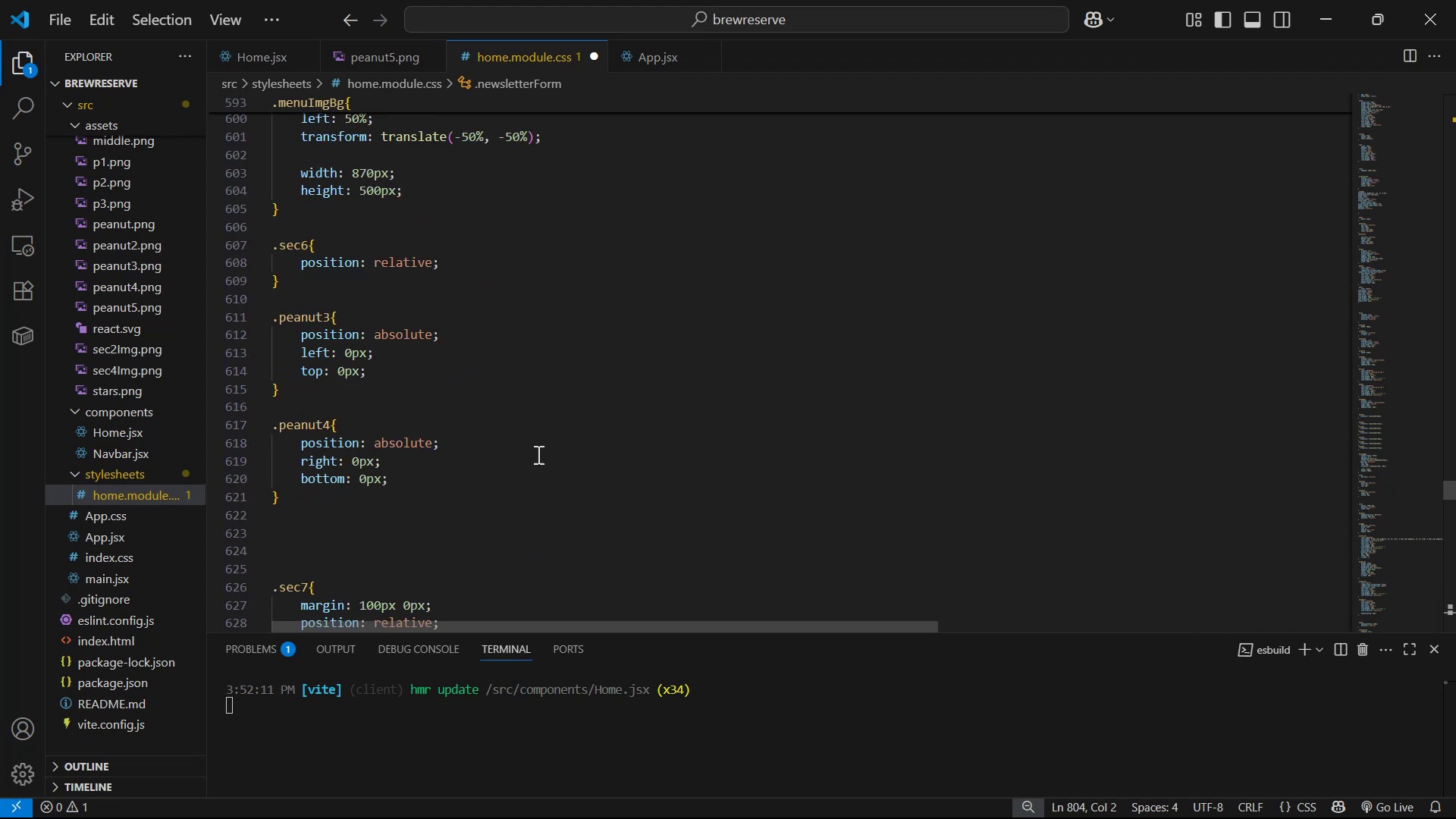 
left_click_drag(start_coordinate=[318, 389], to_coordinate=[246, 312])
 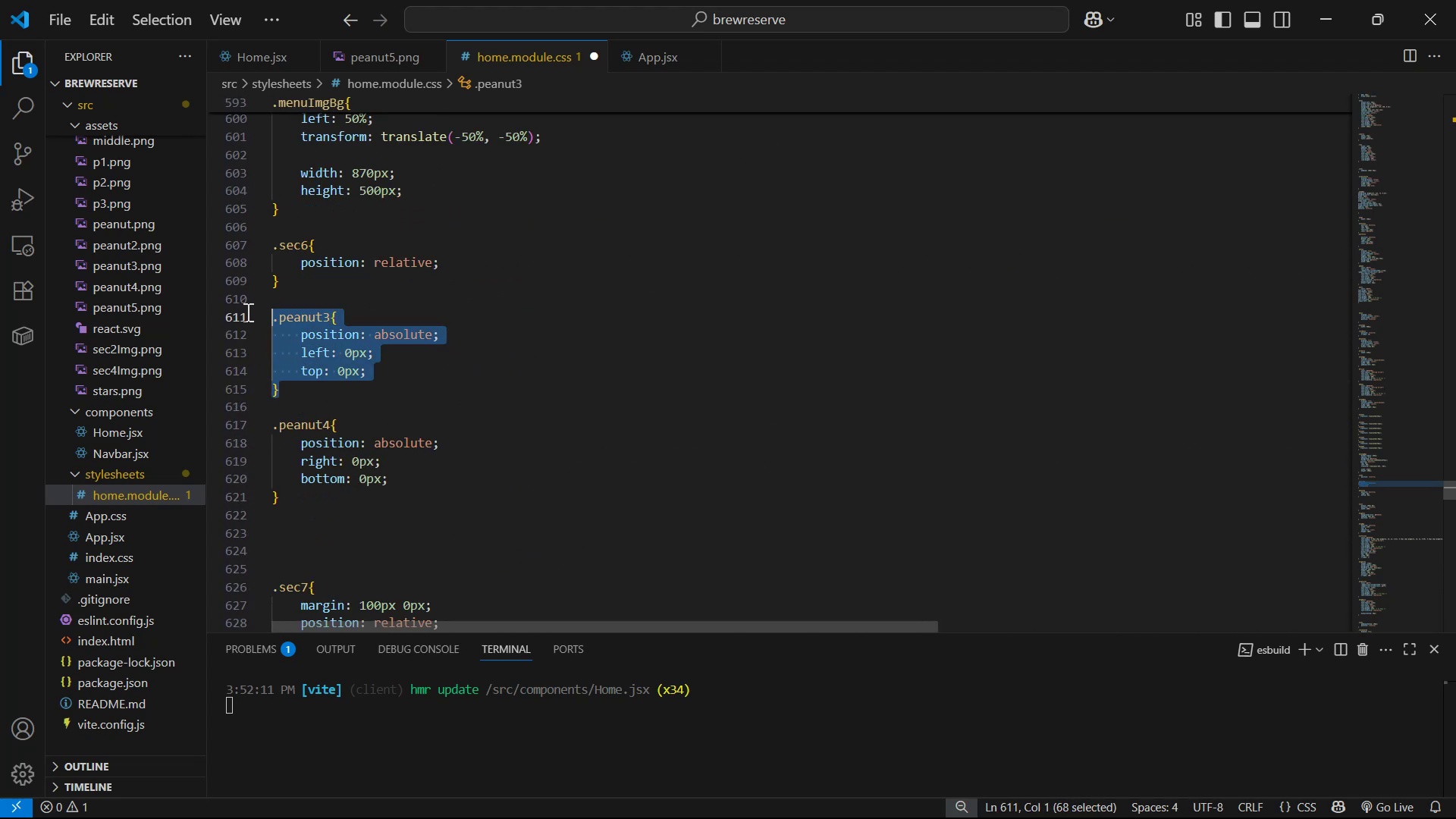 
key(Control+ControlLeft)
 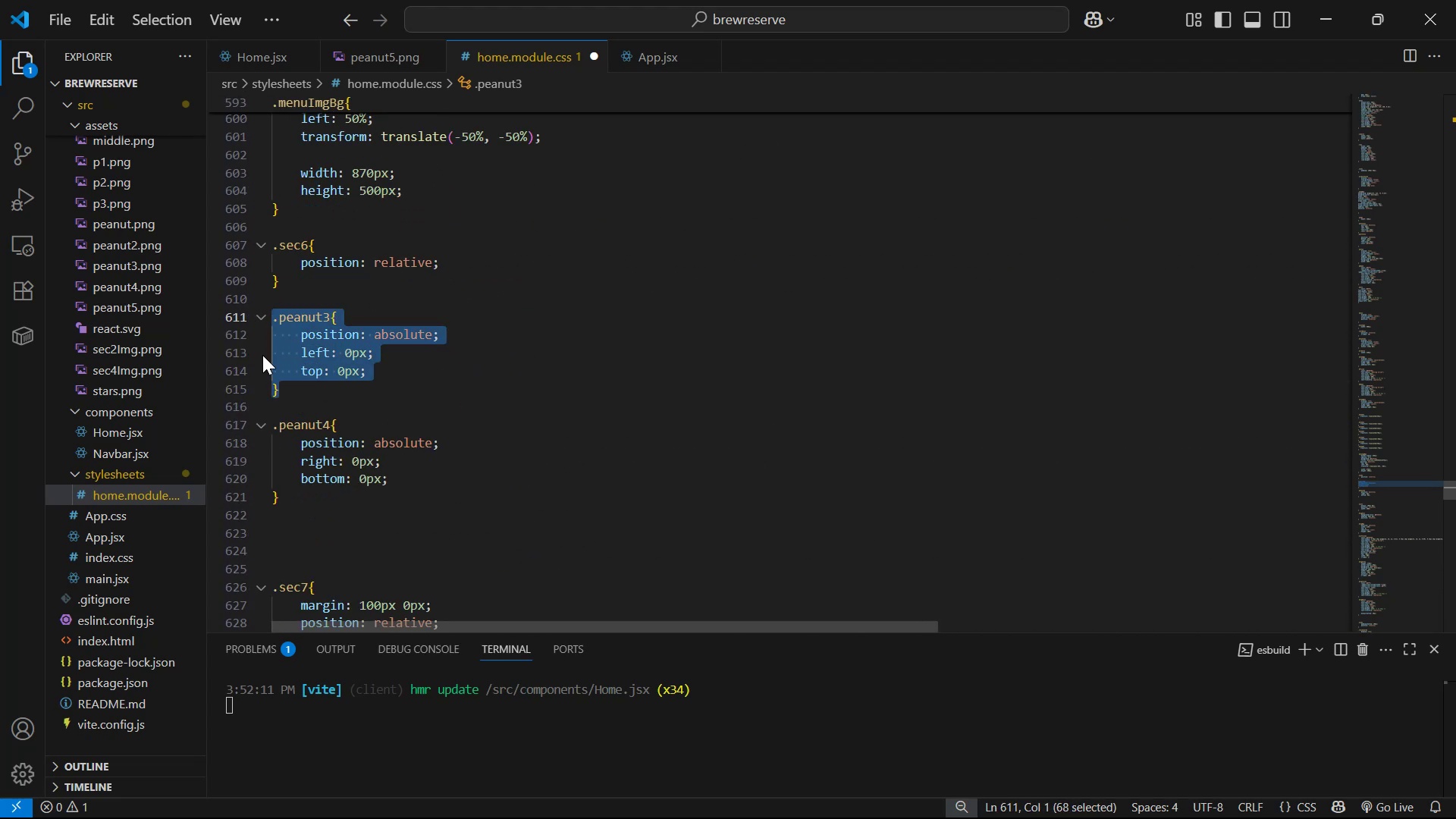 
key(Control+C)
 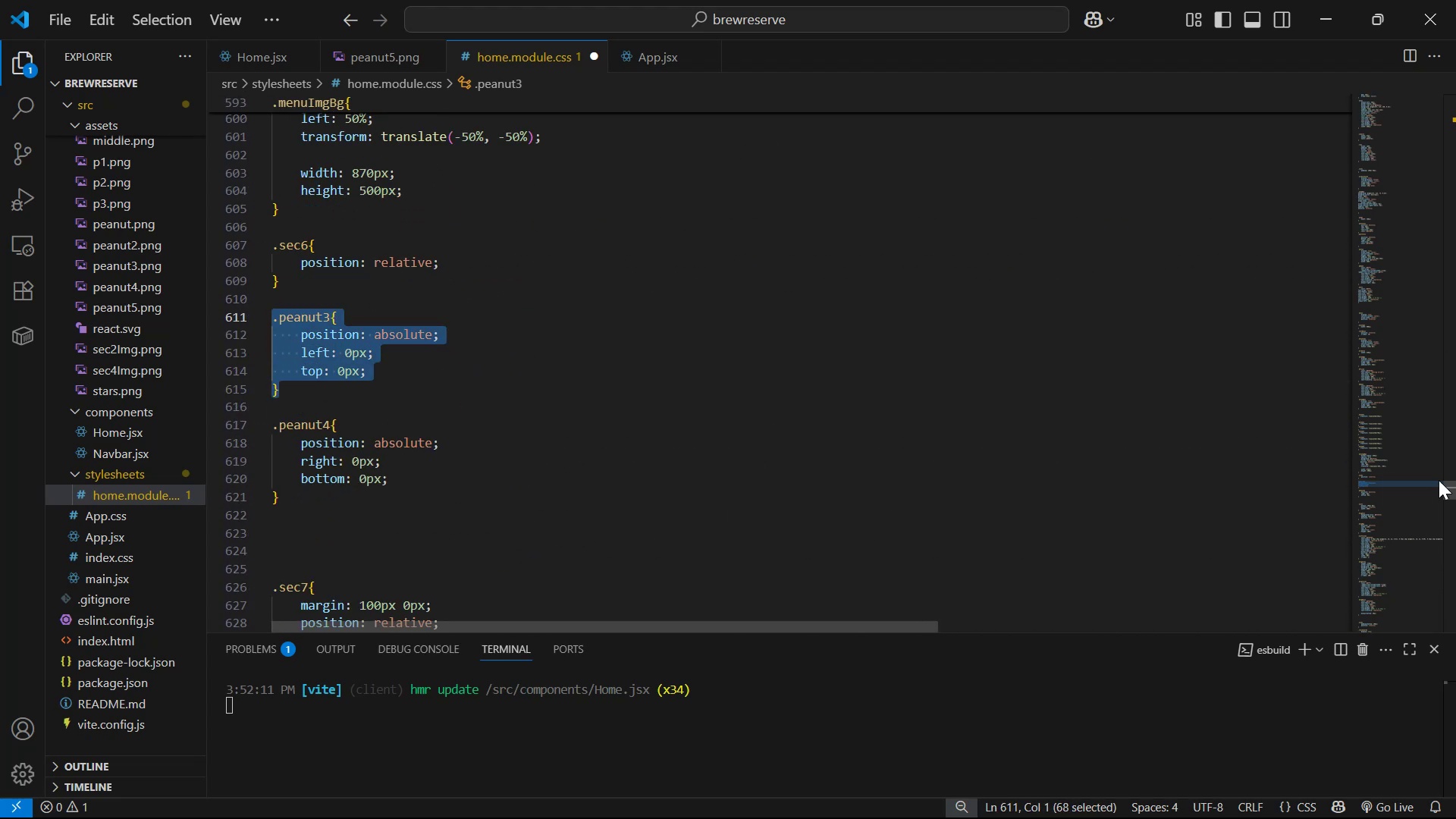 
left_click_drag(start_coordinate=[1455, 504], to_coordinate=[1450, 620])
 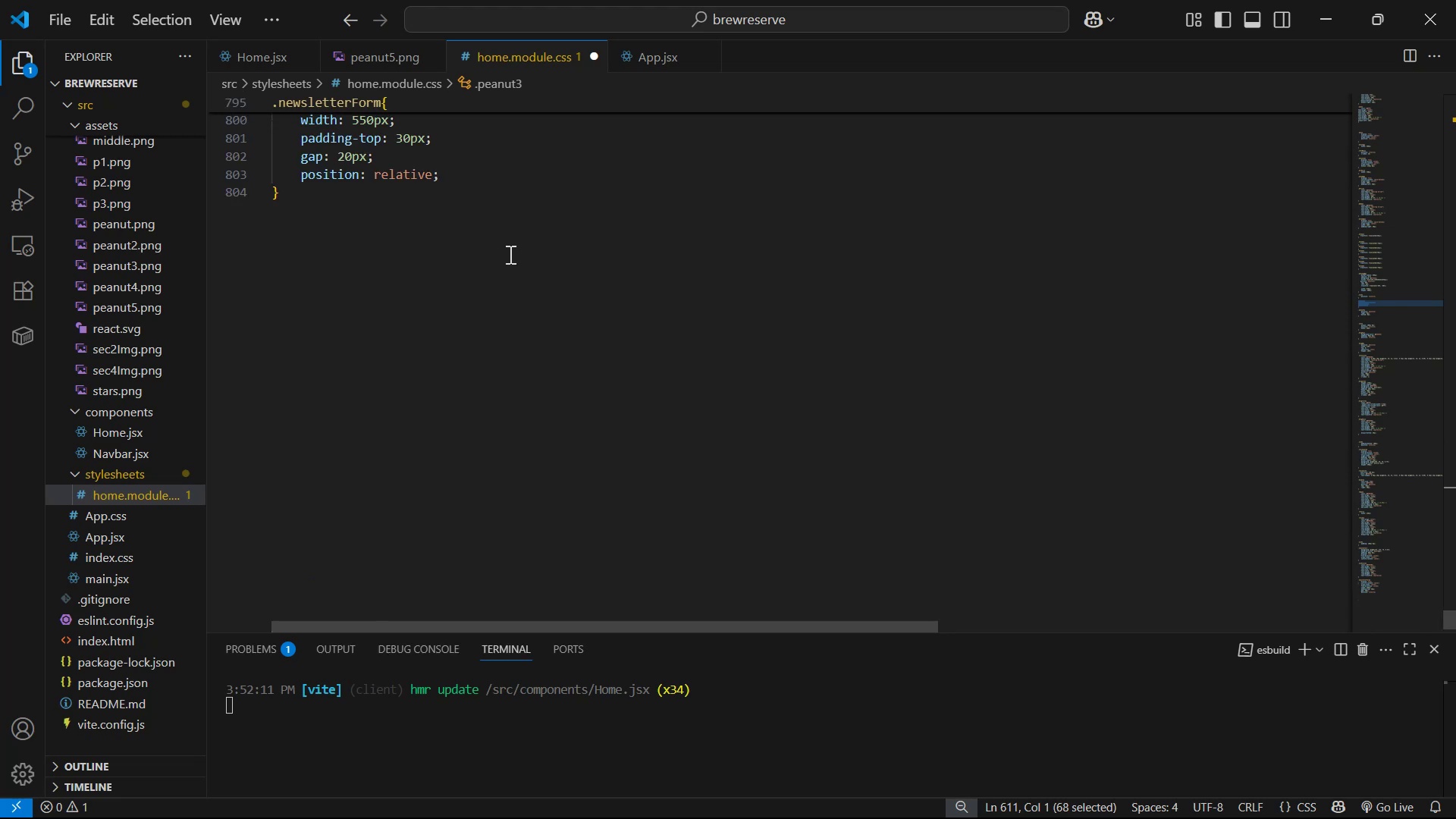 
left_click([509, 254])
 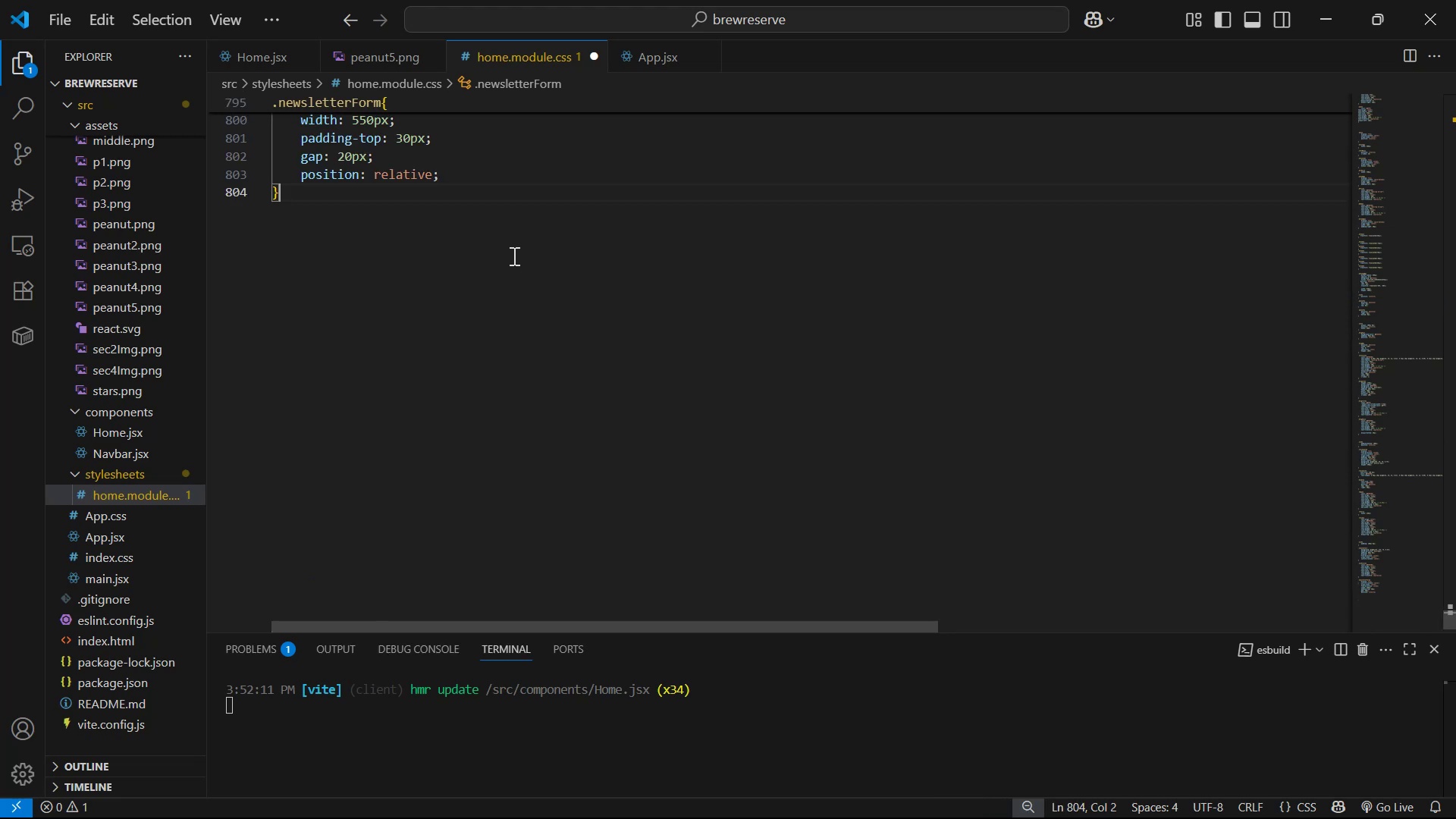 
key(Enter)
 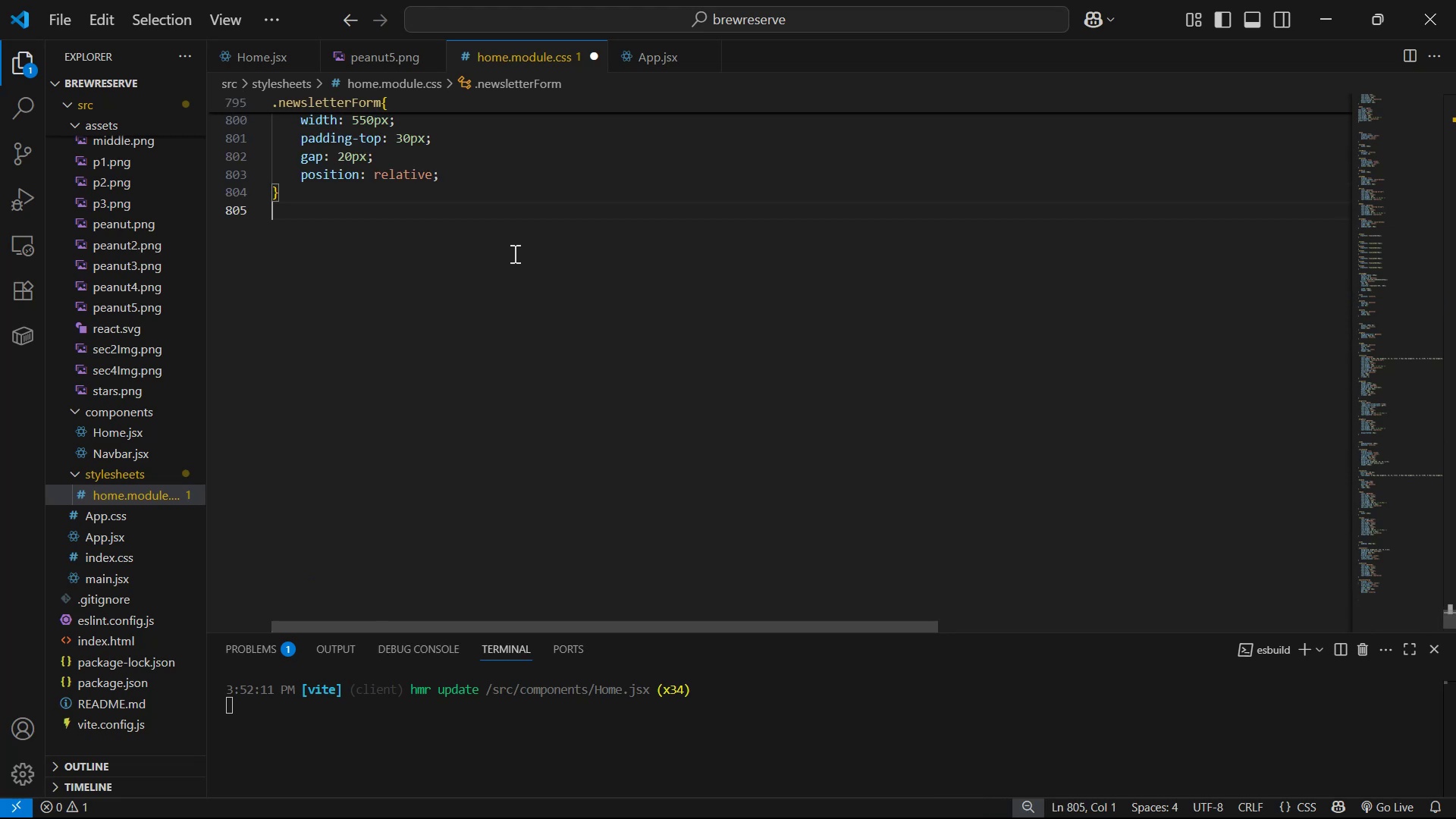 
key(Enter)
 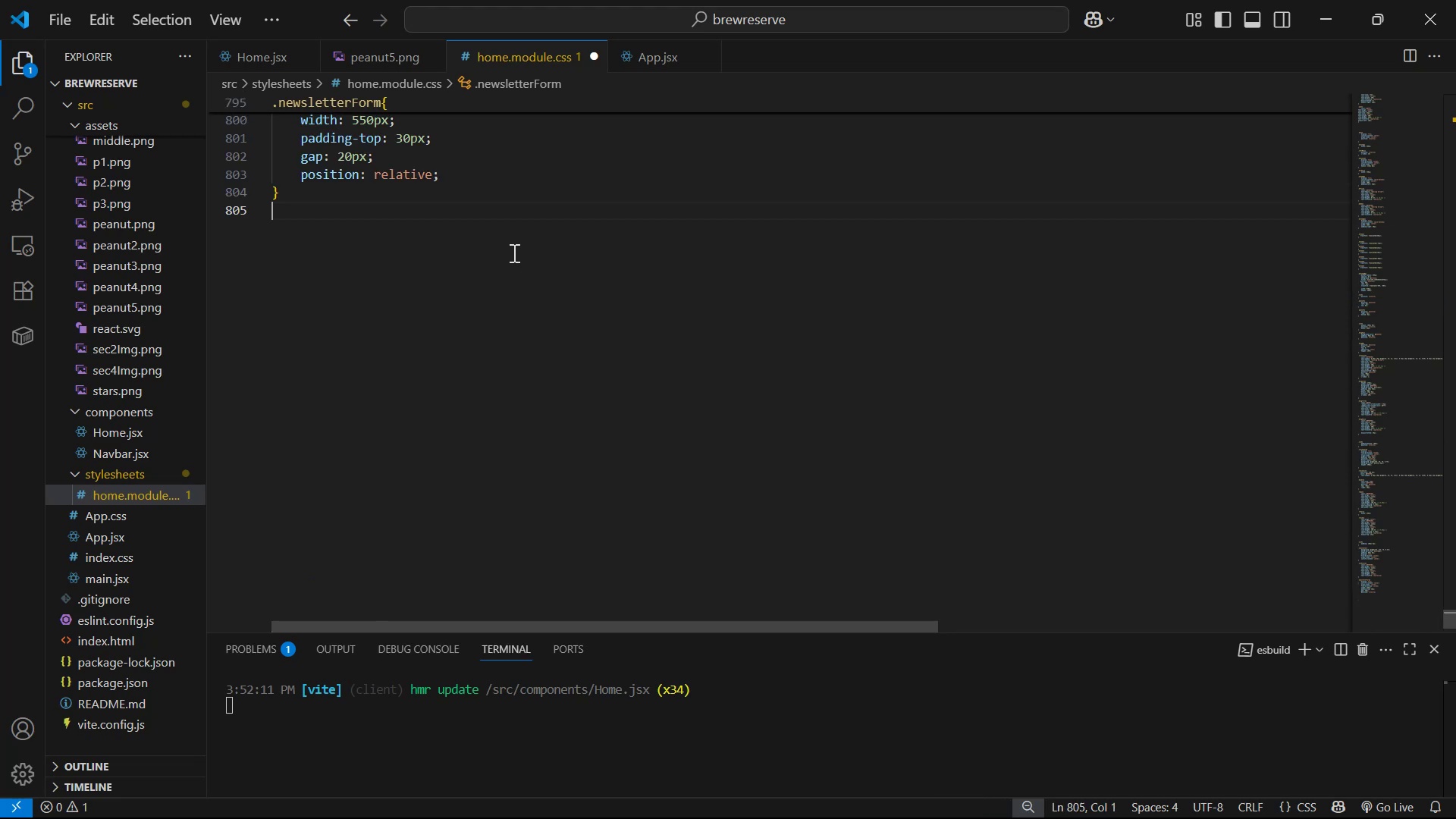 
key(Control+V)
 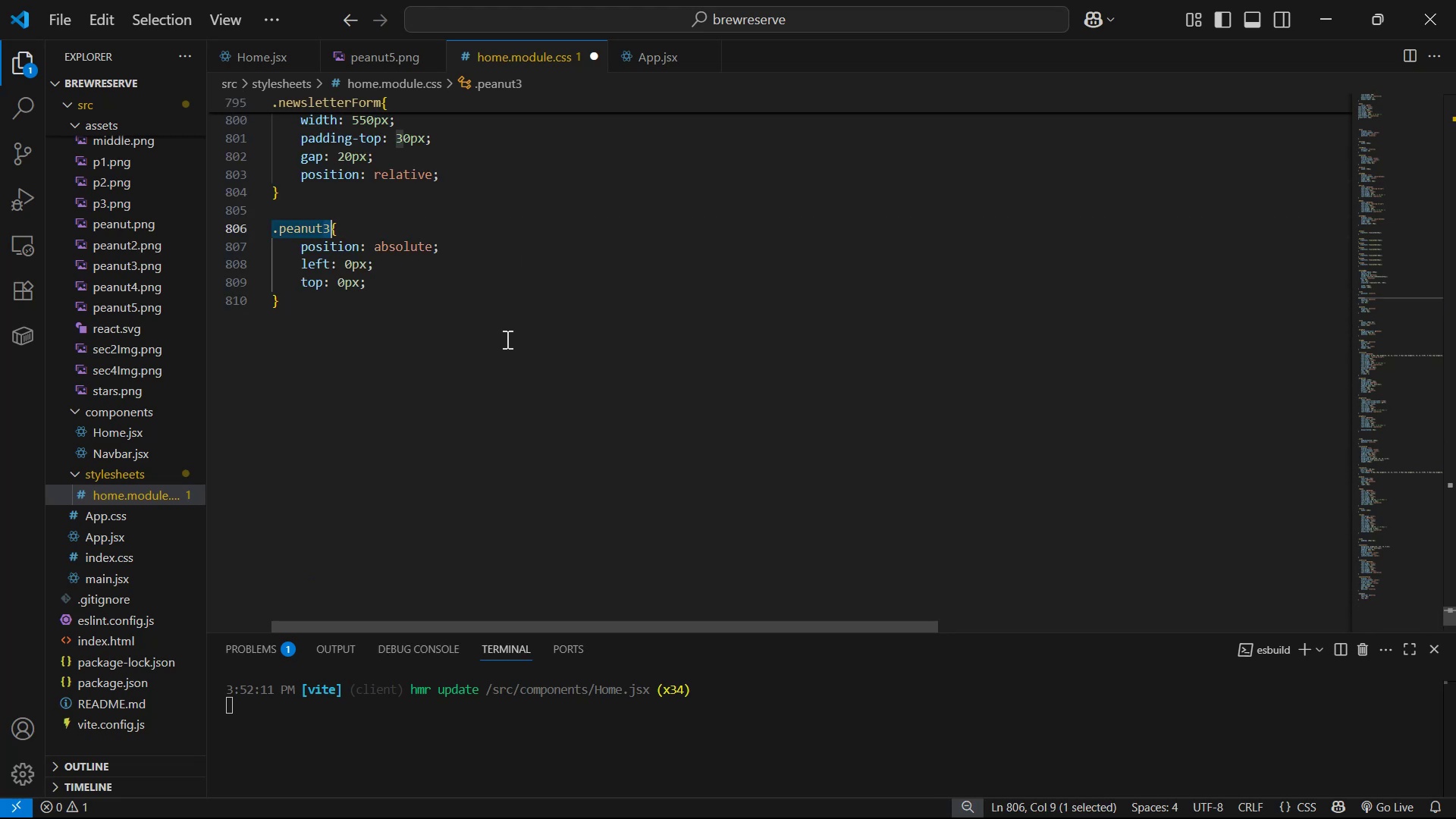 
key(Backspace)
 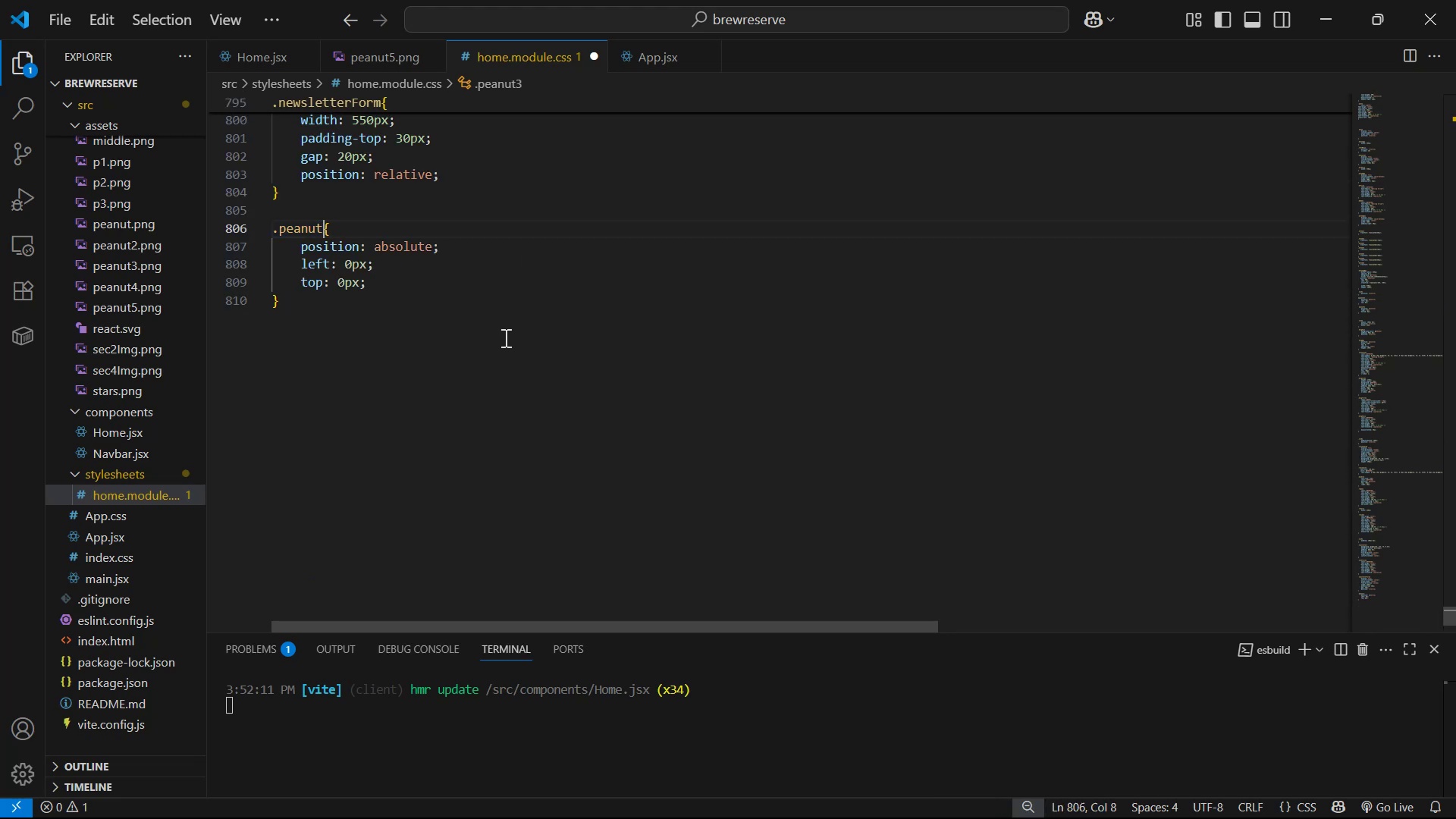 
key(5)
 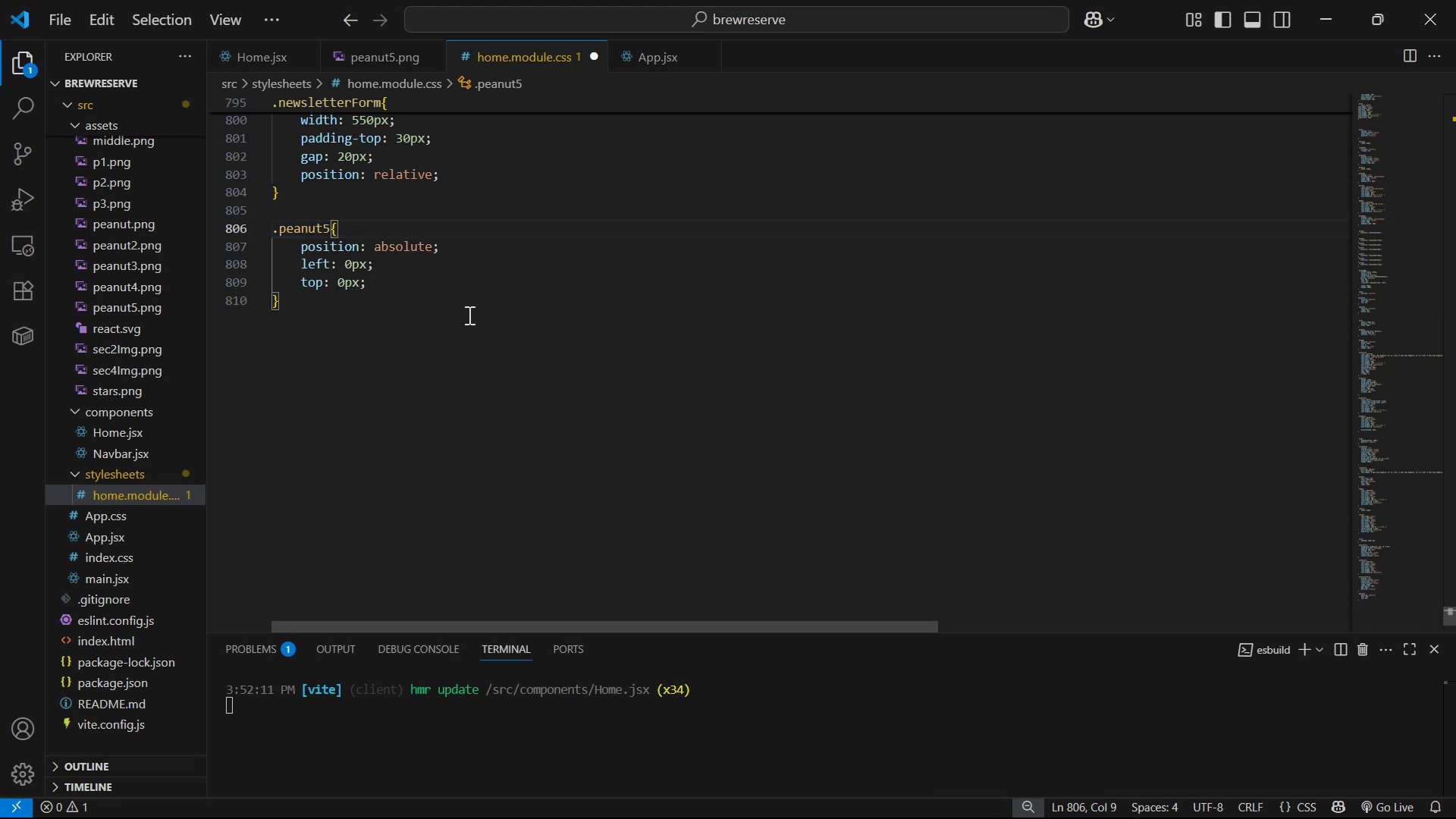 
left_click([481, 285])
 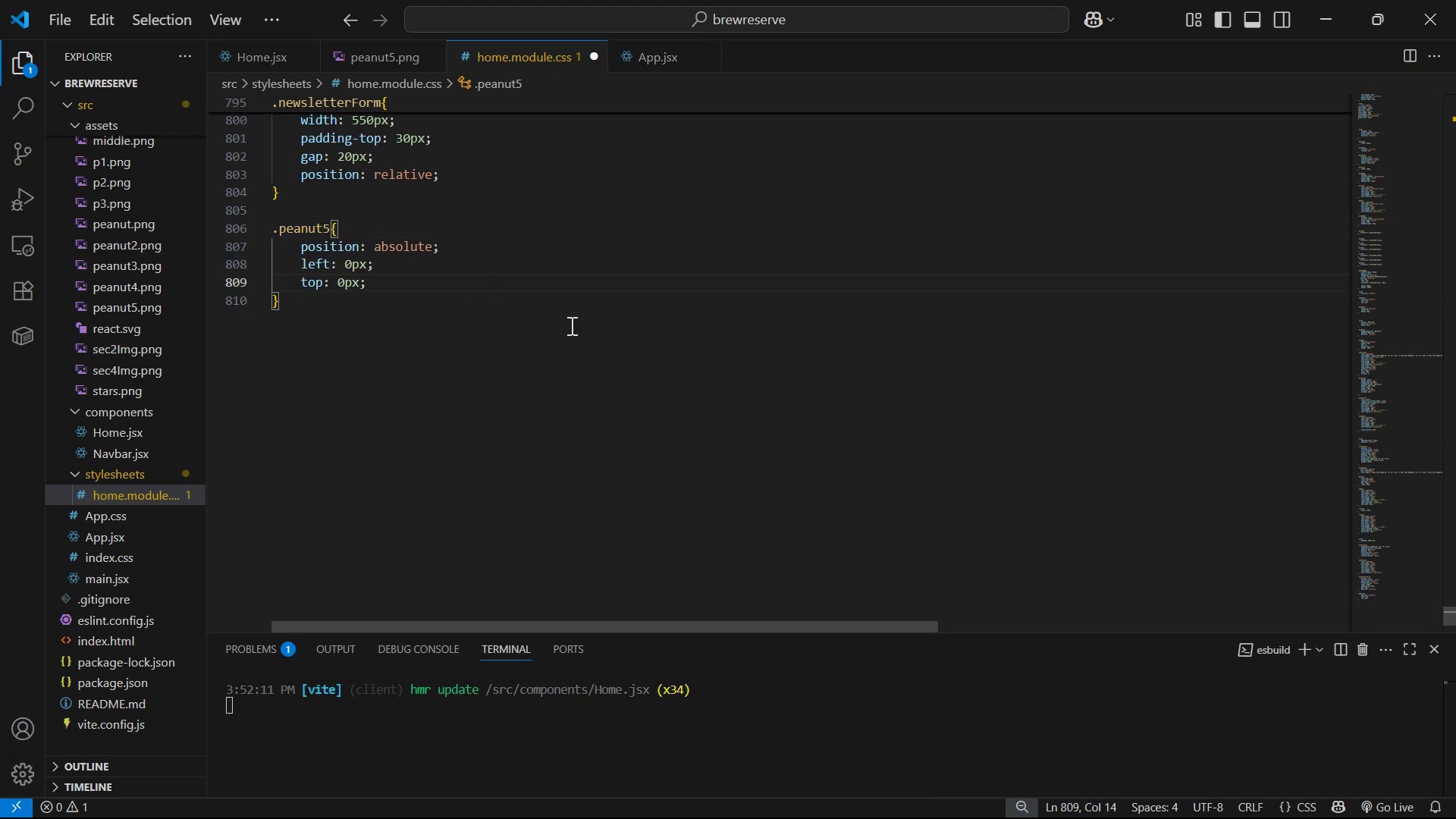 
key(Enter)
 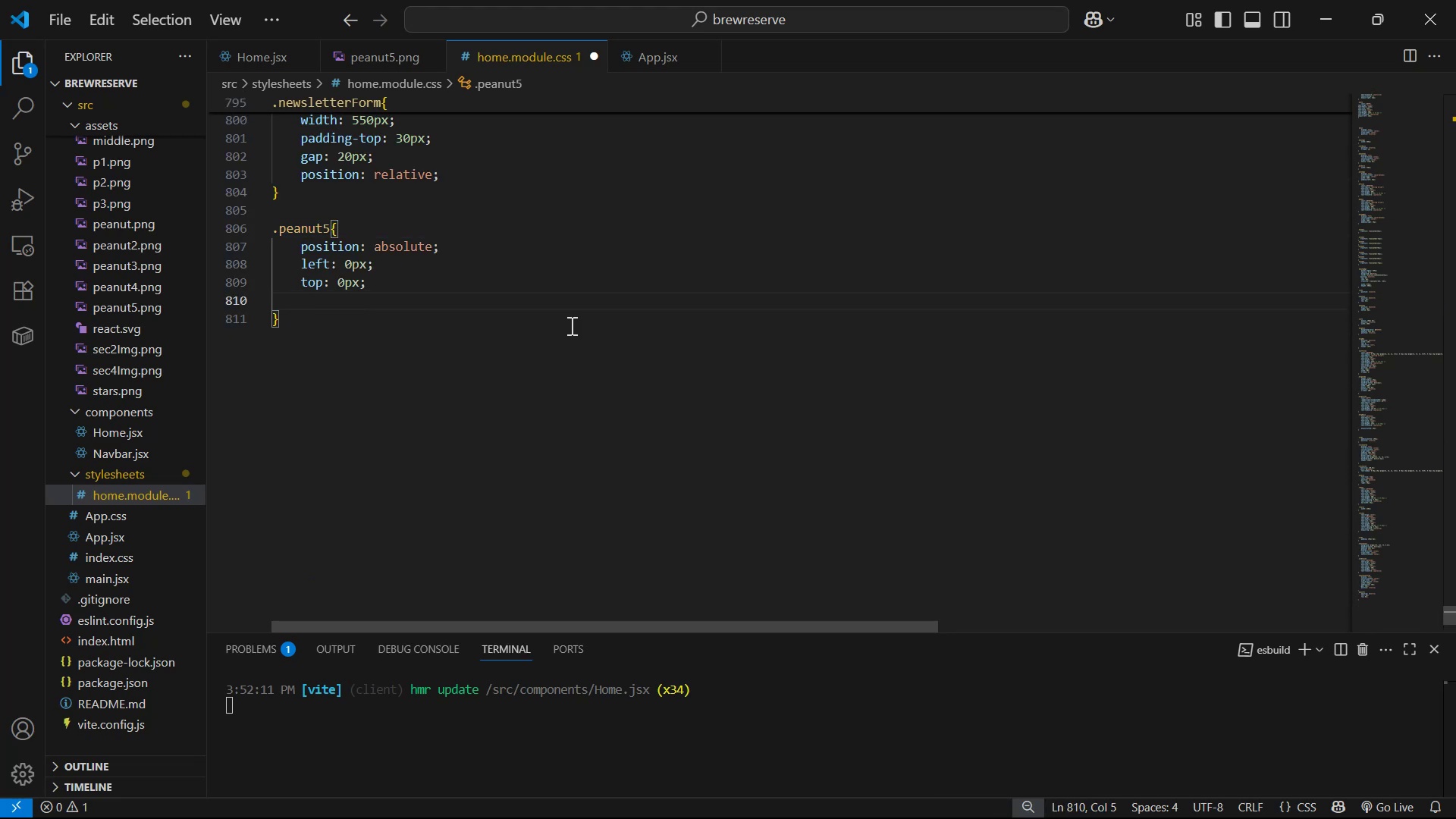 
key(ArrowUp)
 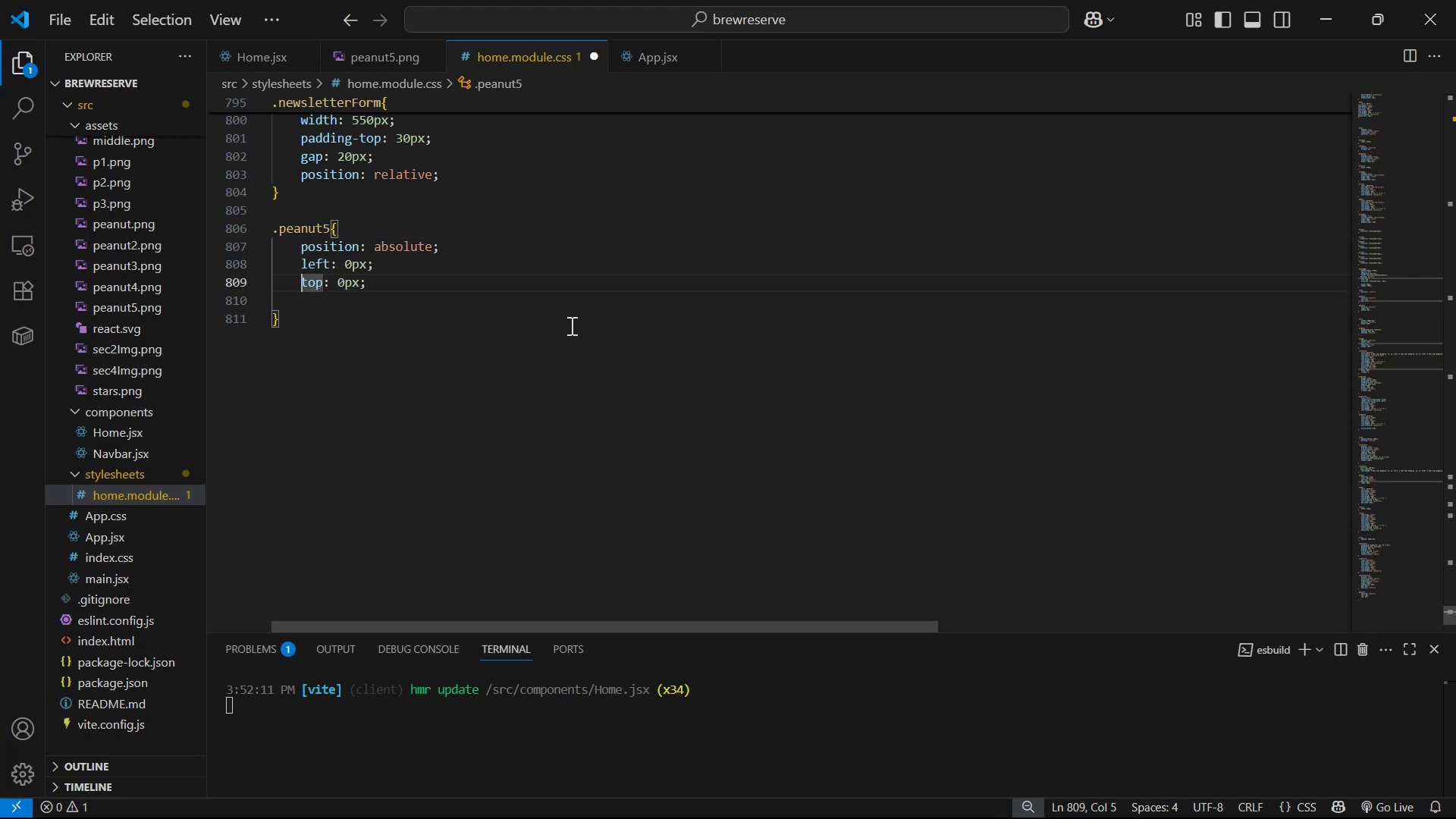 
hold_key(key=ArrowRight, duration=0.61)
 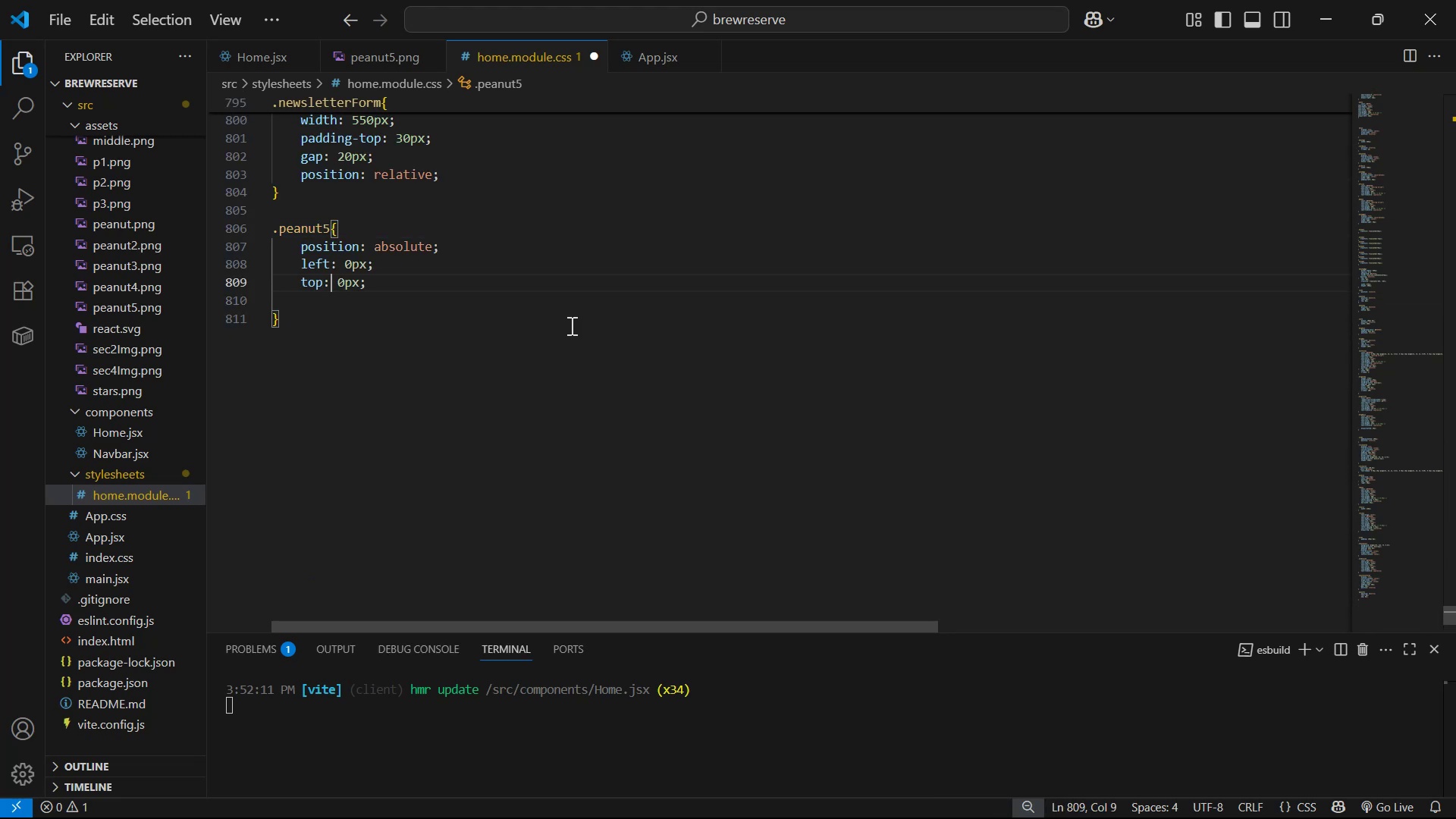 
key(ArrowRight)
 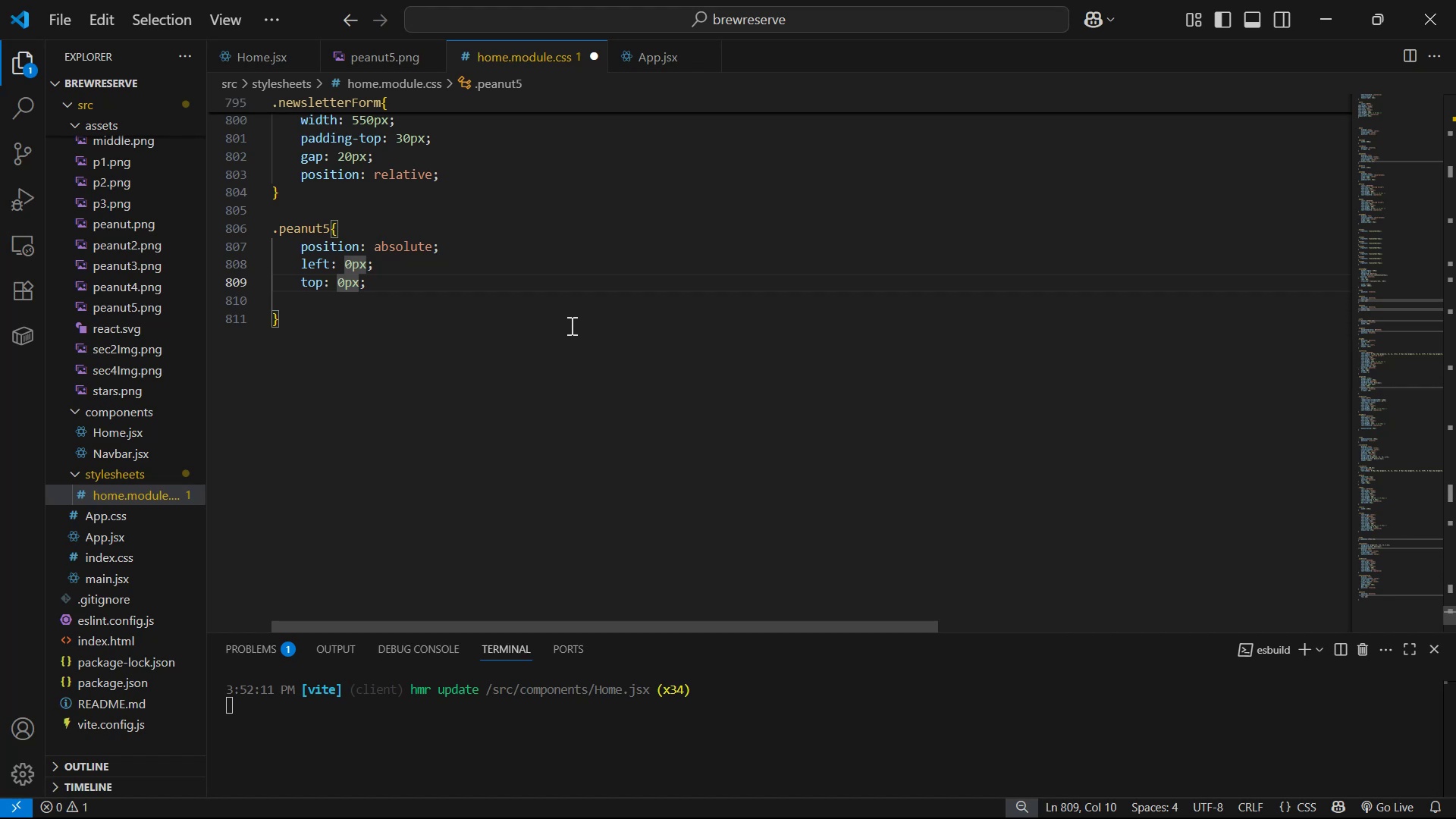 
key(Minus)
 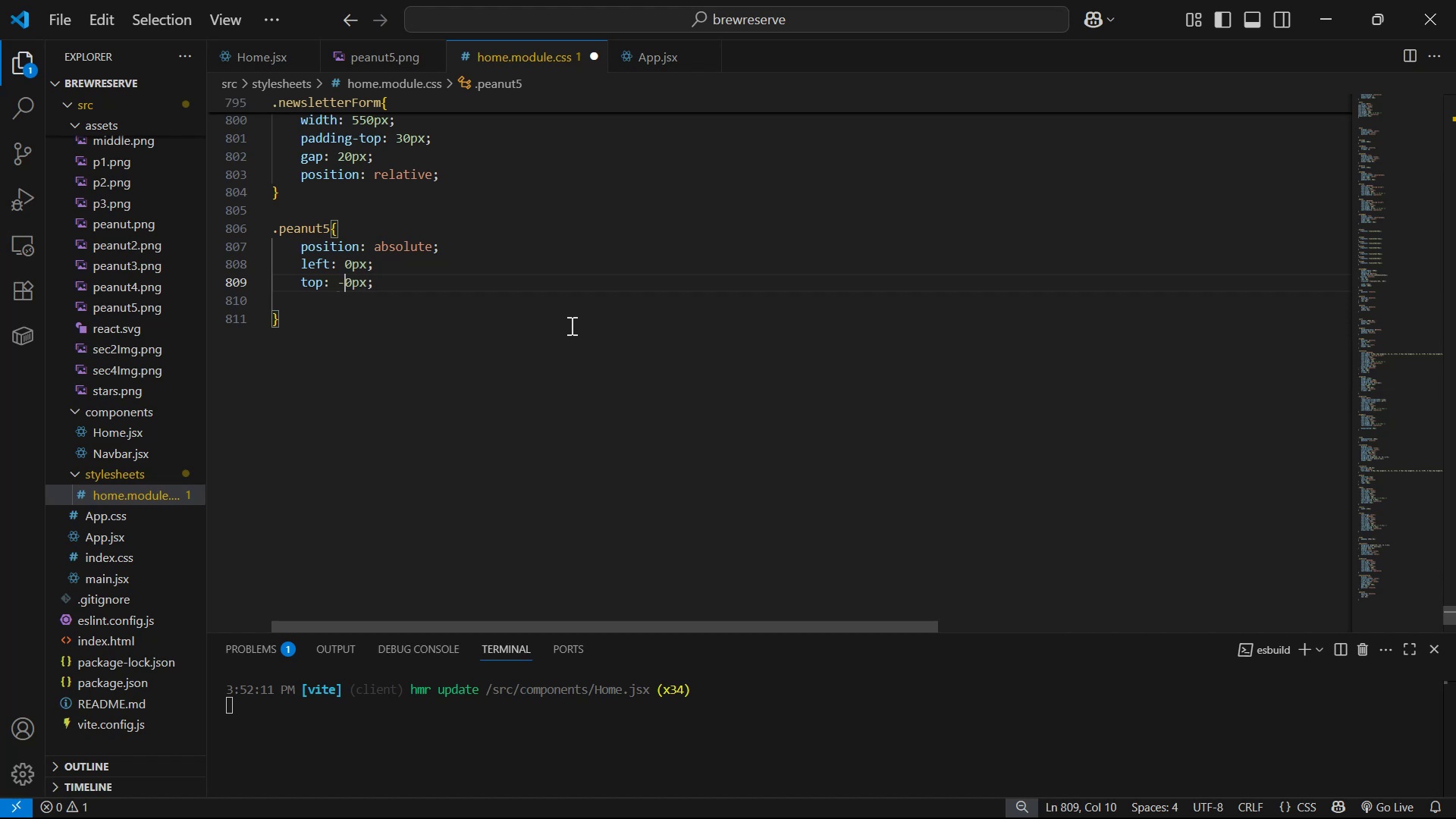 
key(3)
 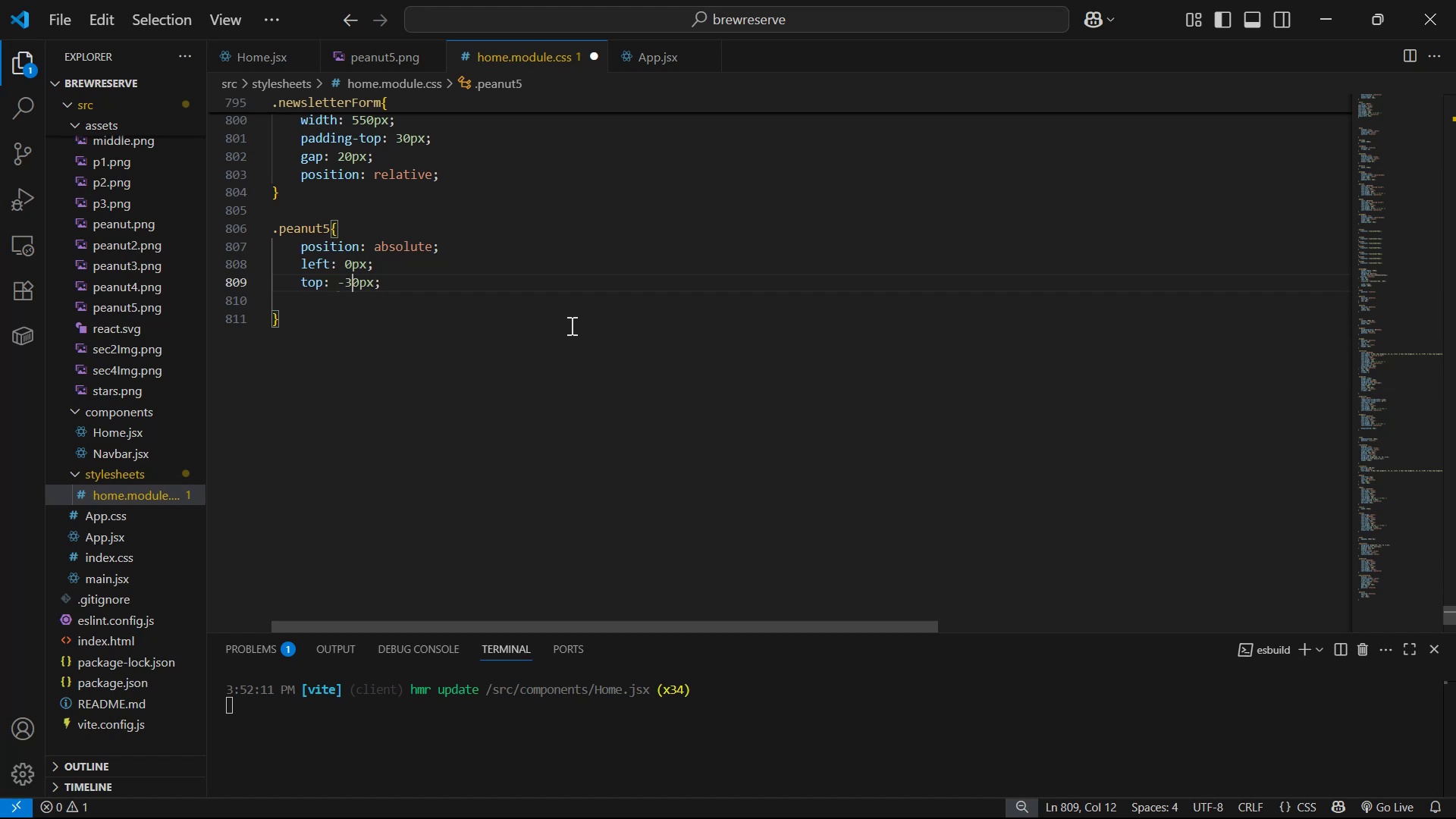 
key(Backspace)
 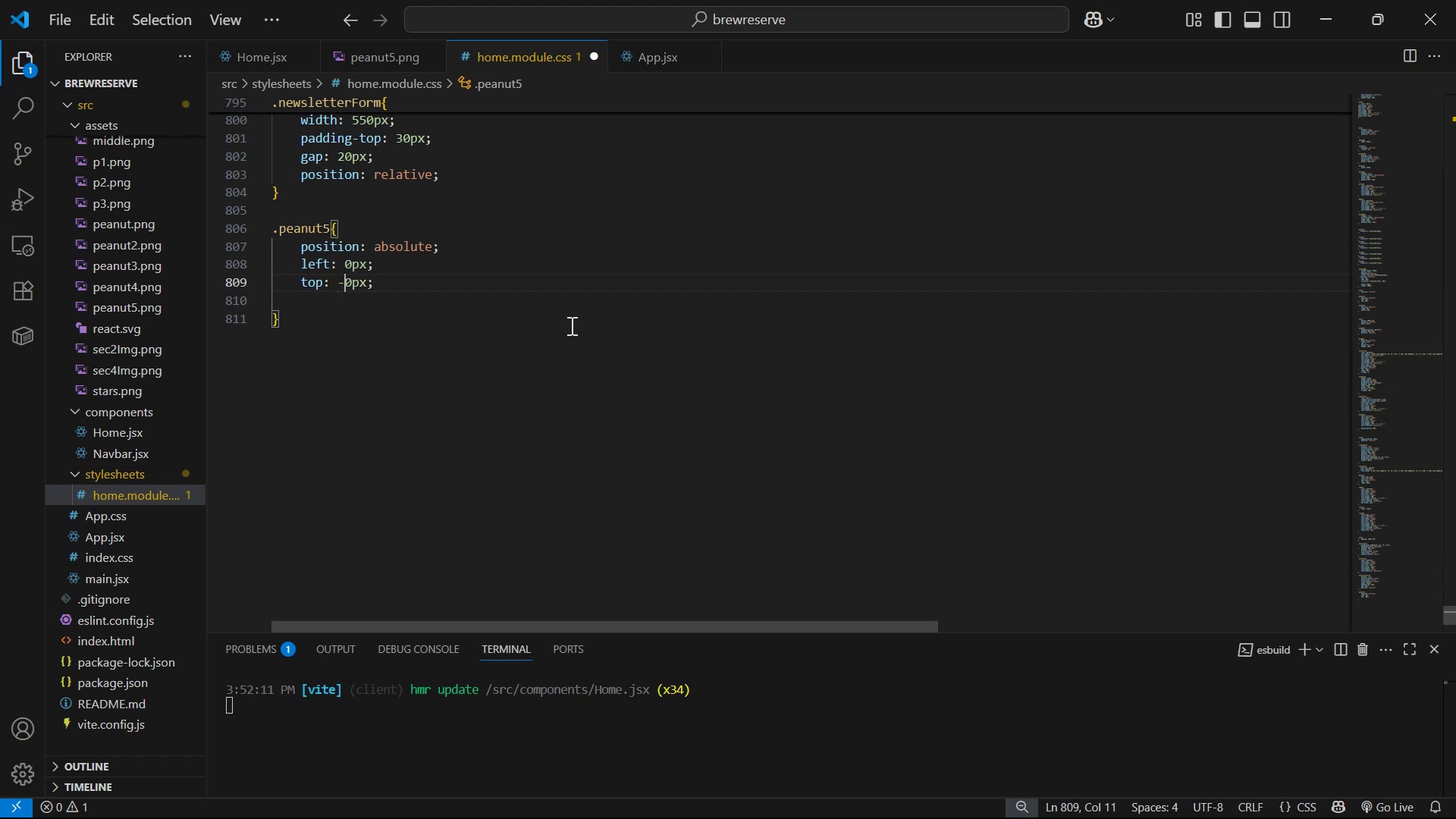 
key(3)
 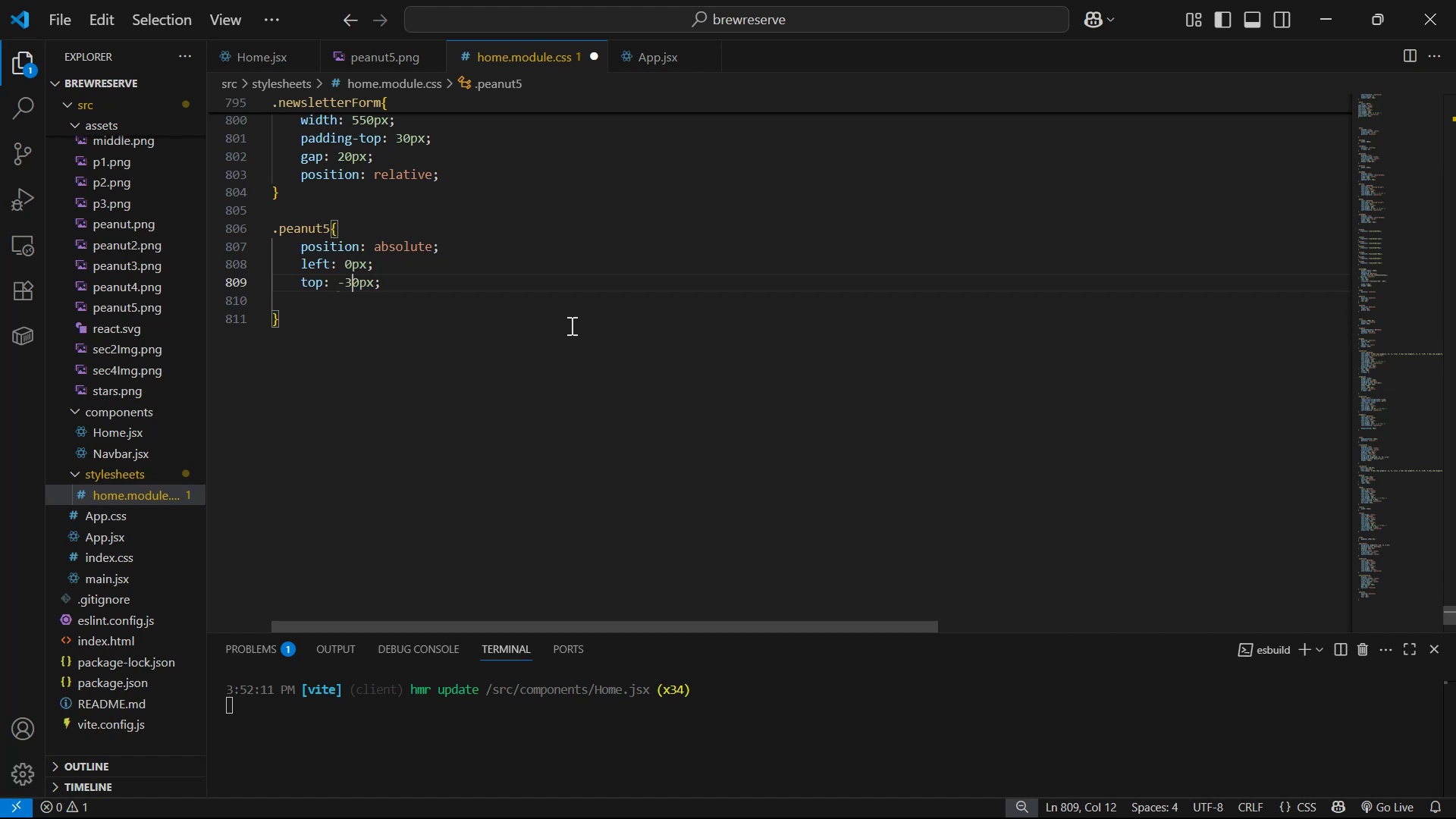 
key(Control+S)
 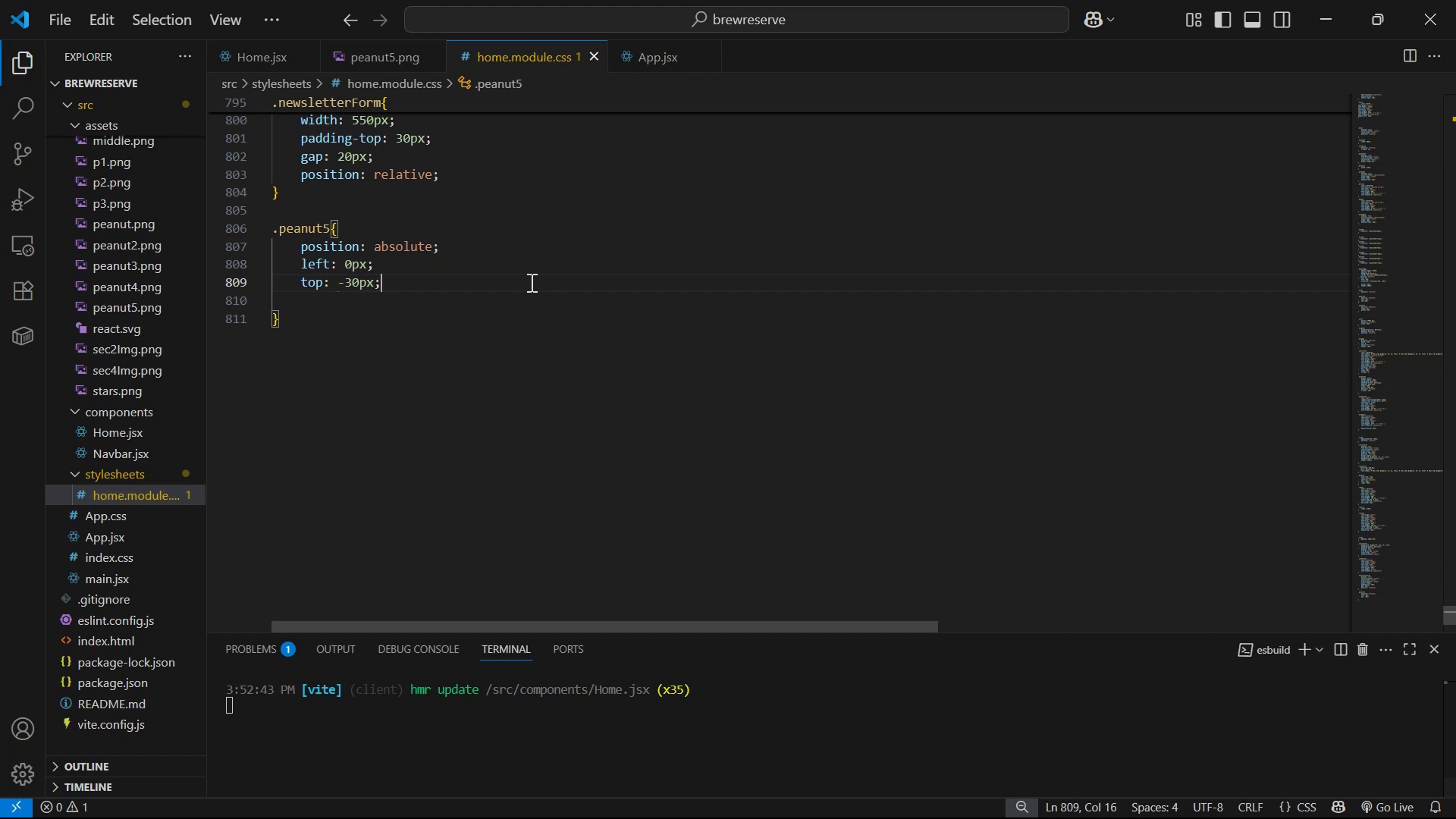 
key(Enter)
 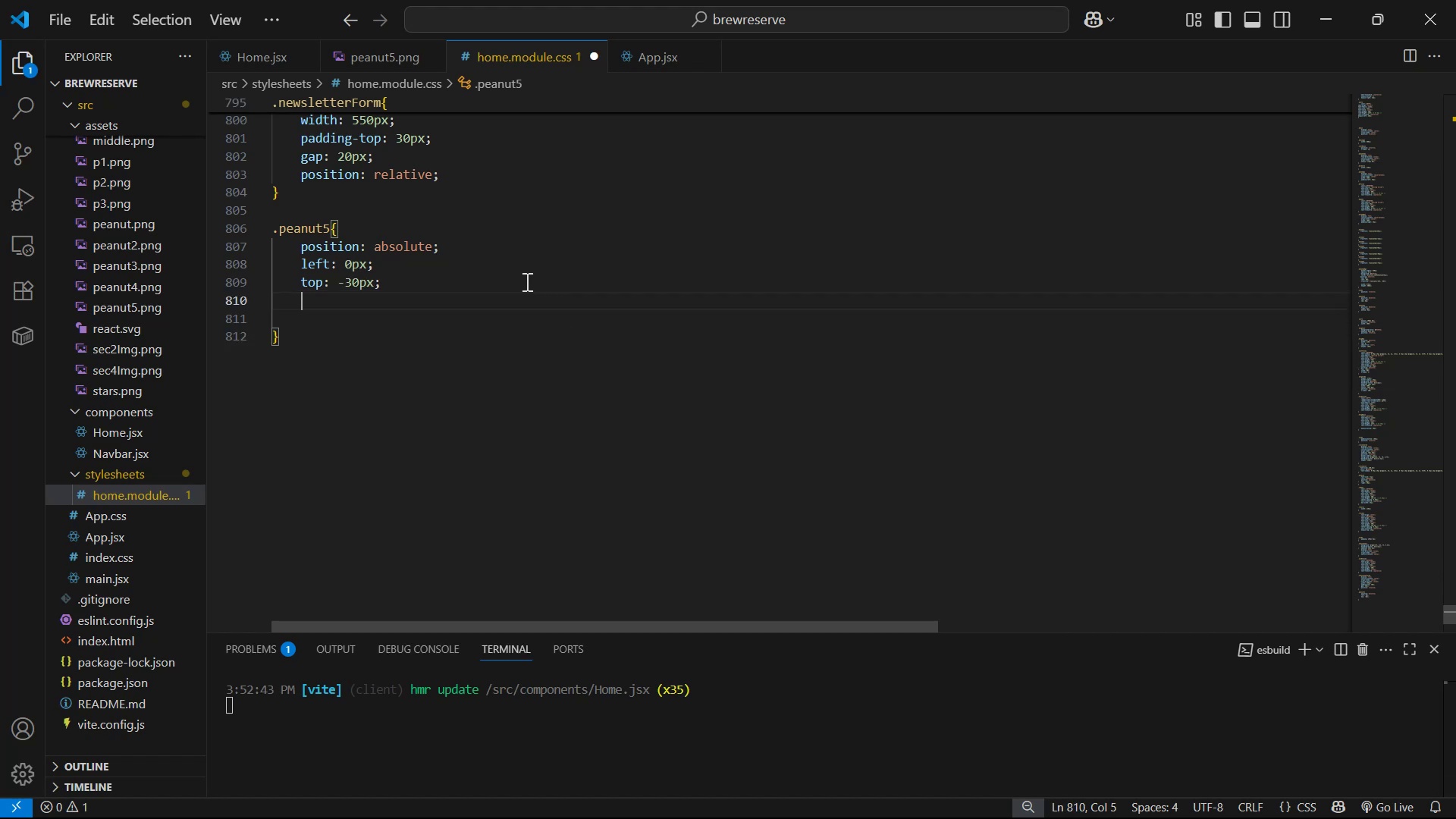 
type(wi)
 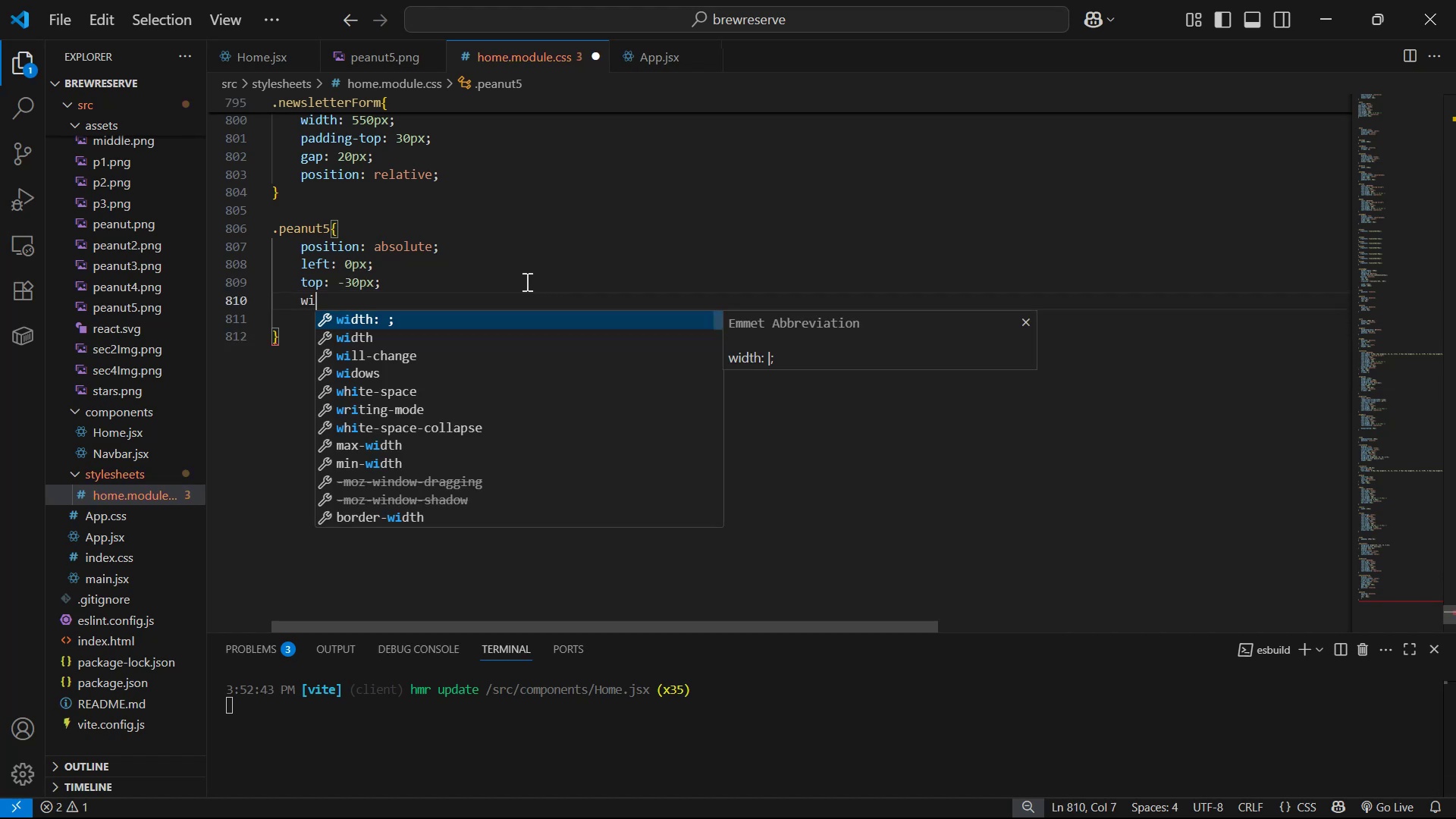 
key(Enter)
 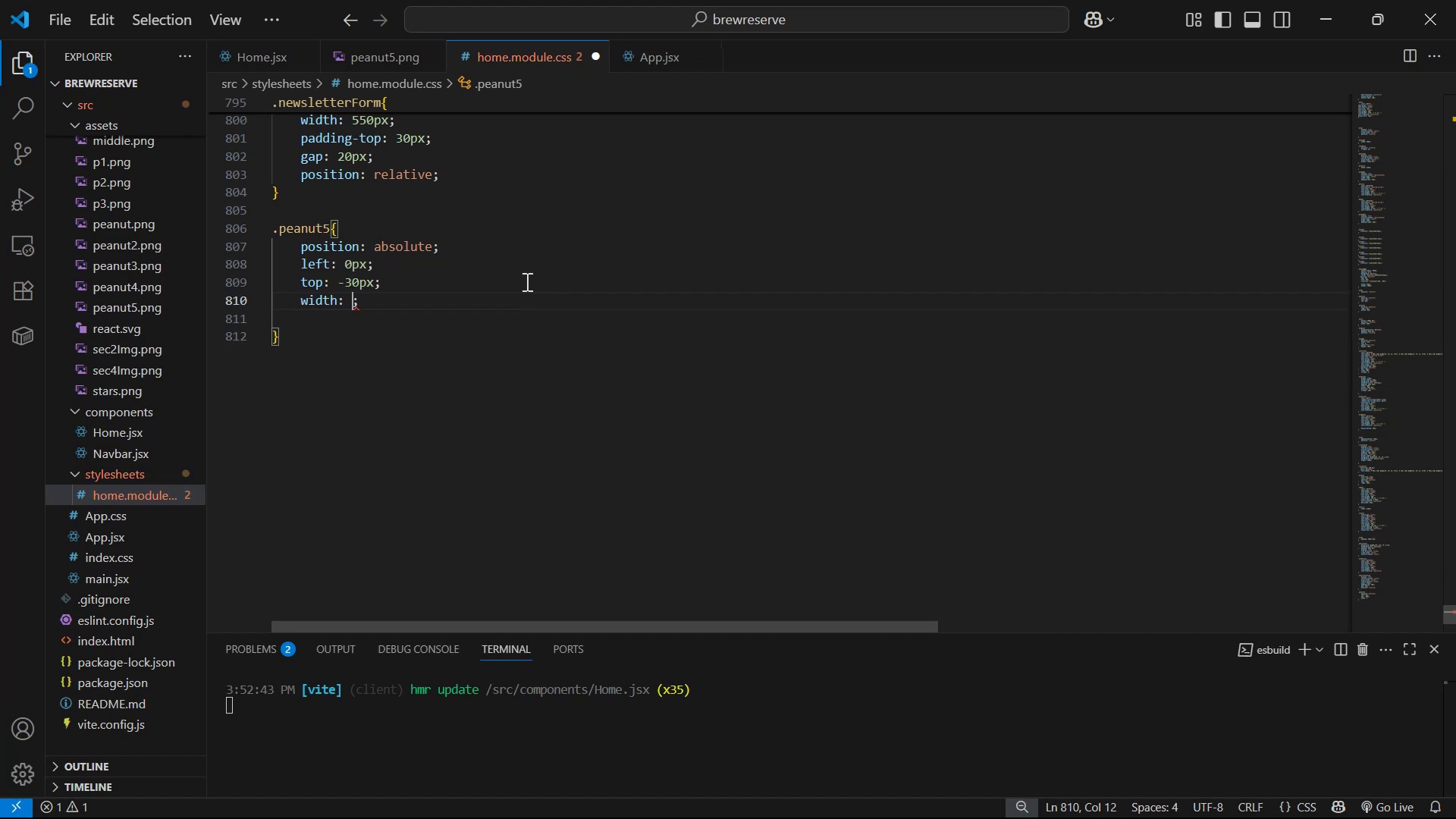 
type(100px)
 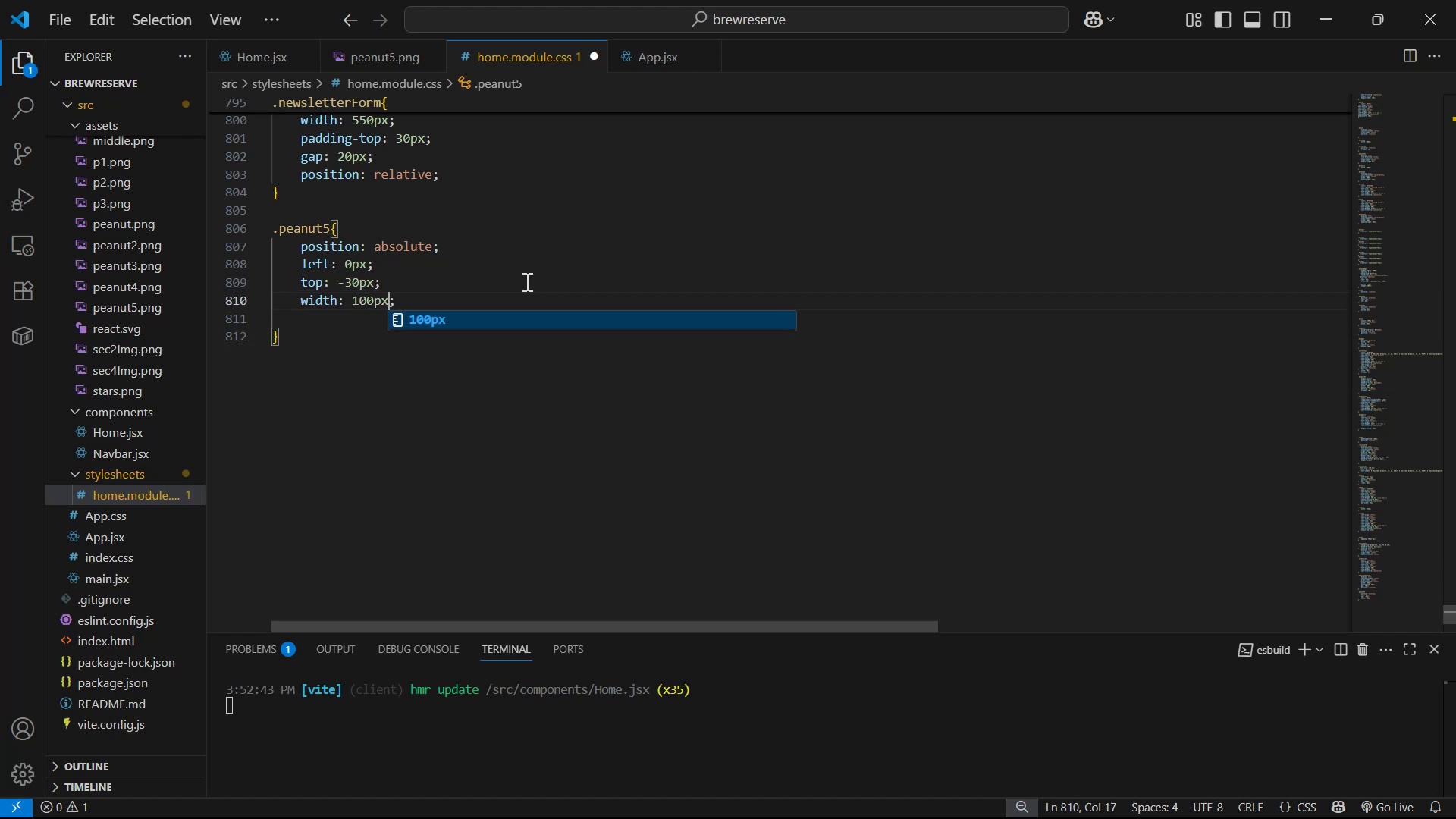 
key(Control+S)
 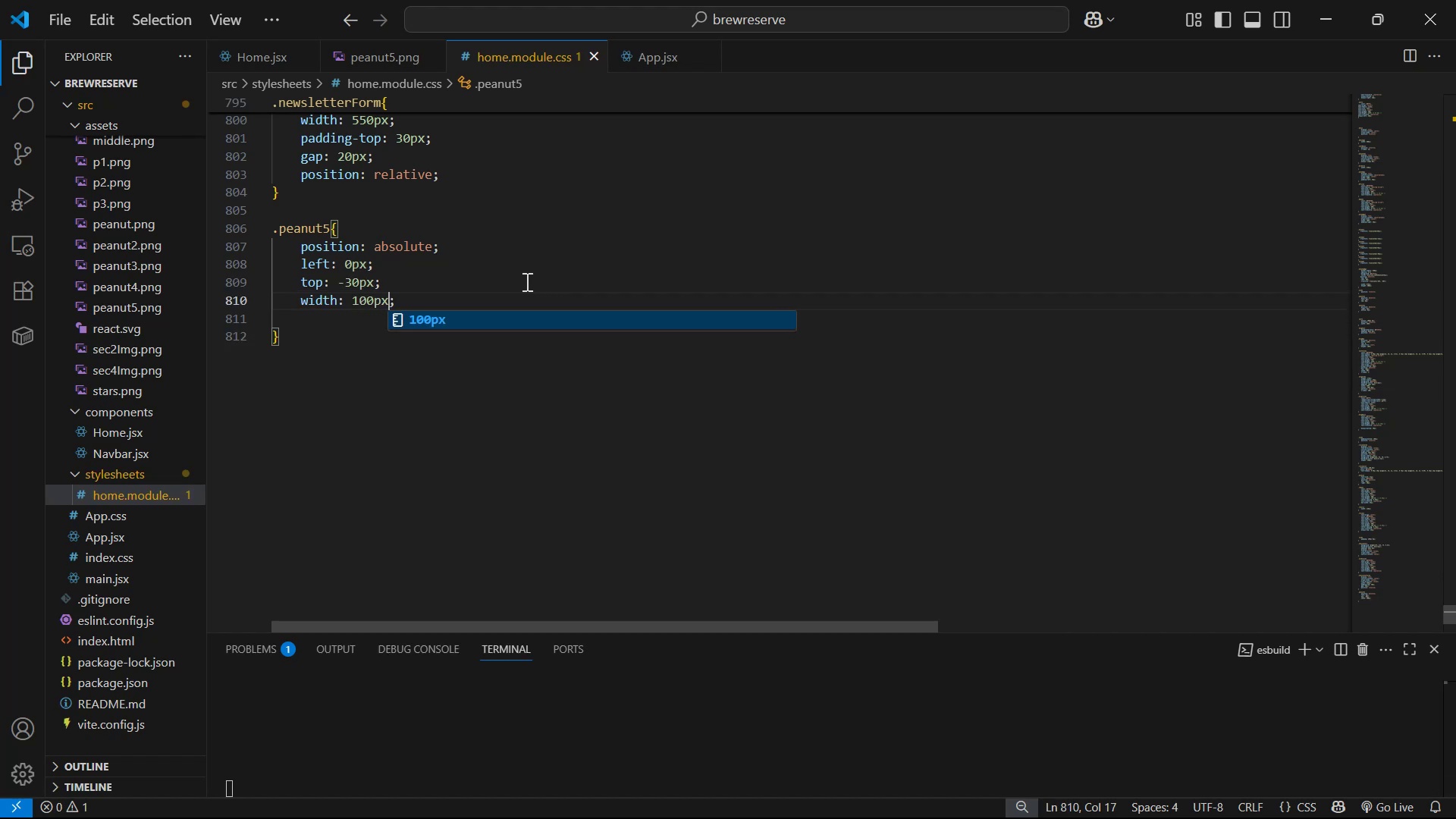 
key(Alt+Tab)
 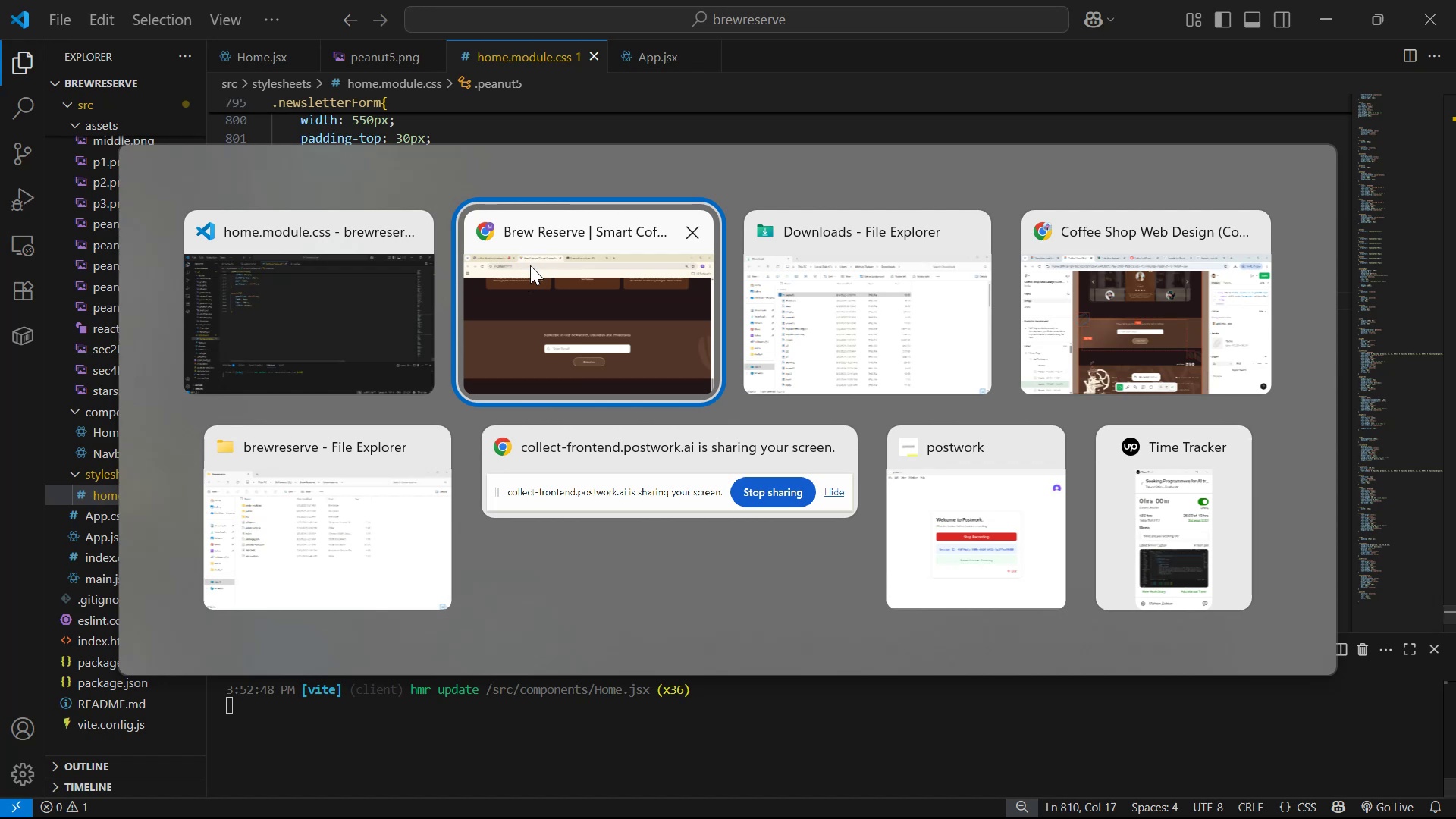 
key(Alt+Tab)
 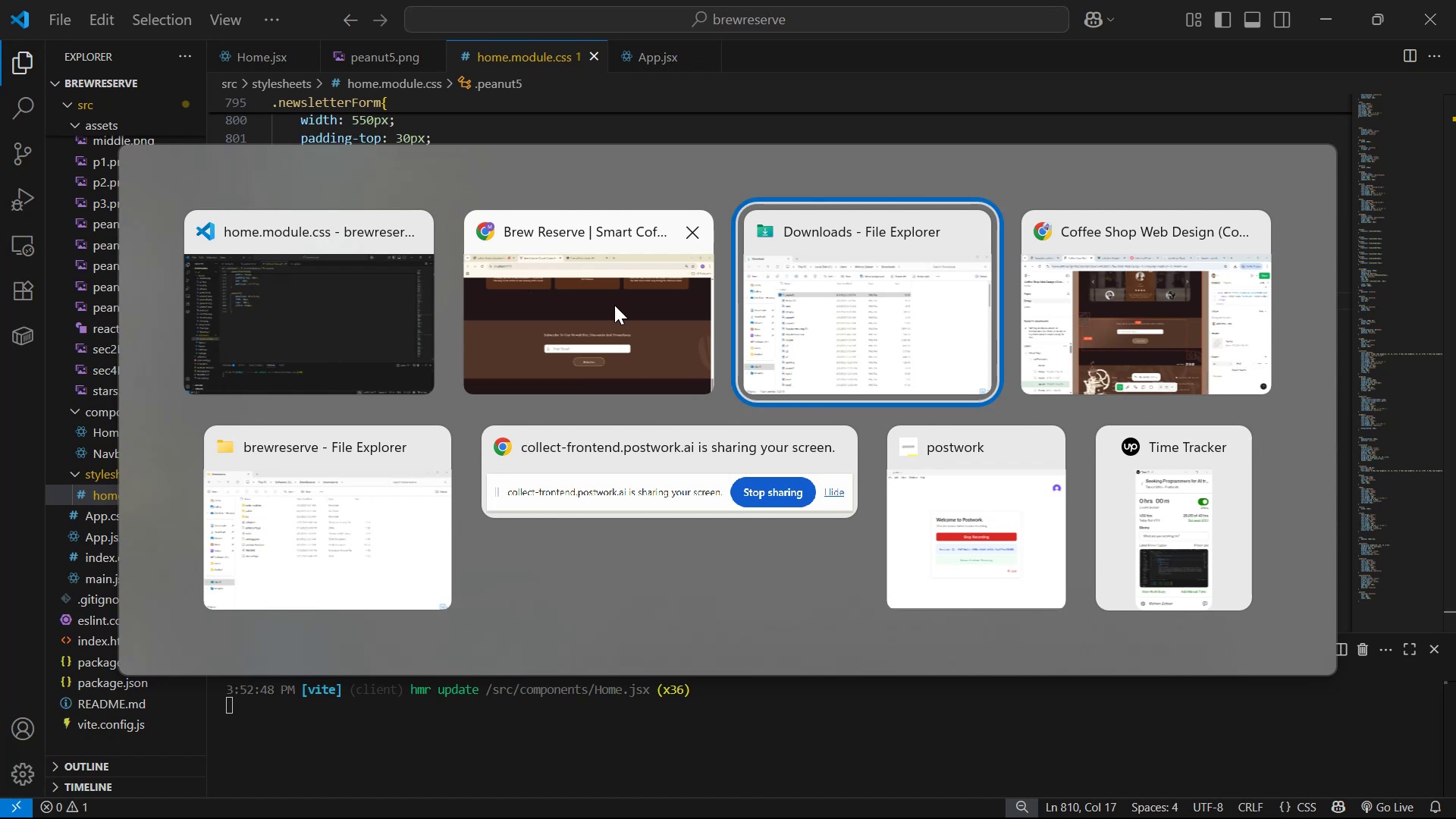 
key(Alt+Tab)
 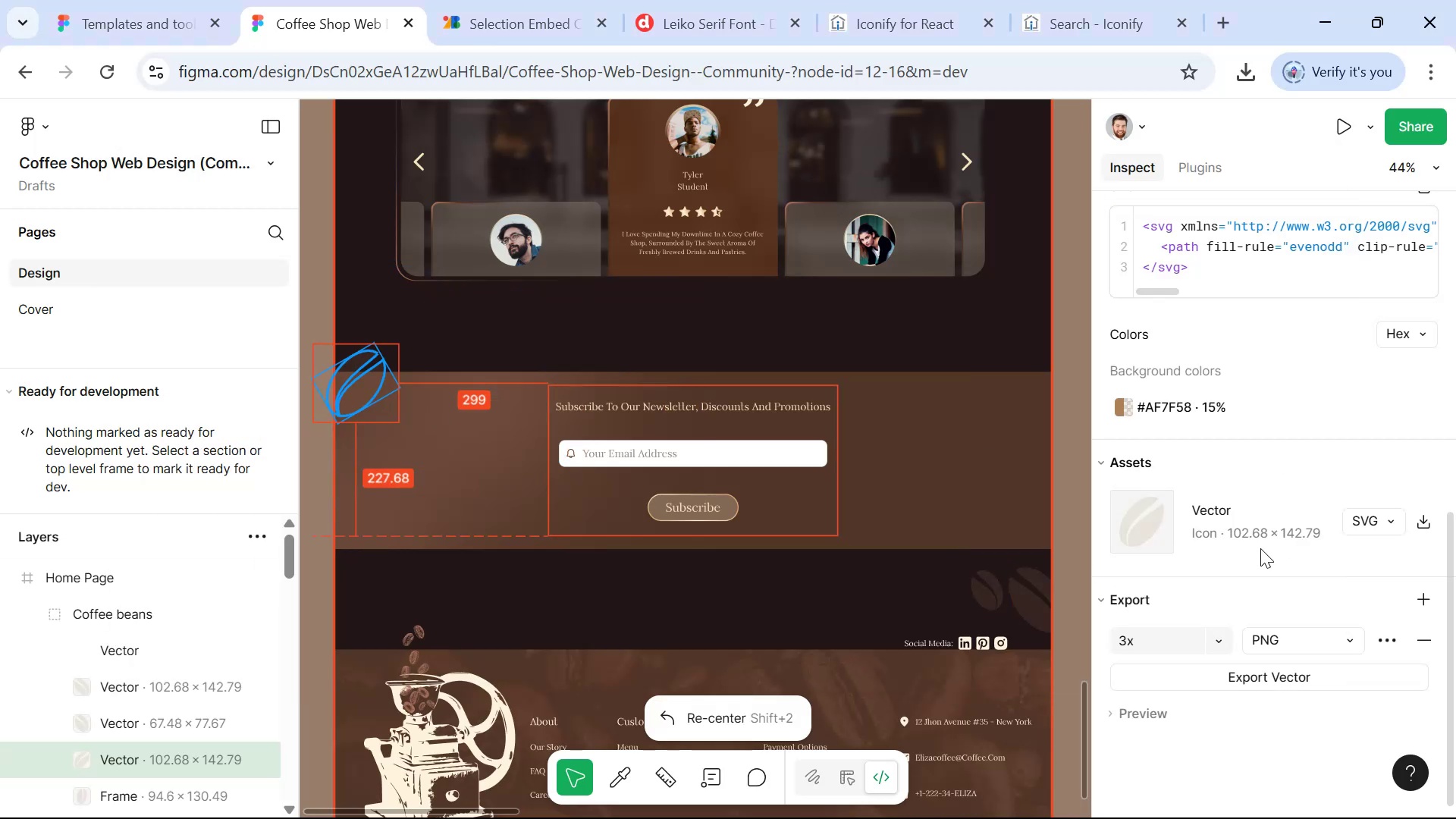 
key(Alt+Tab)
 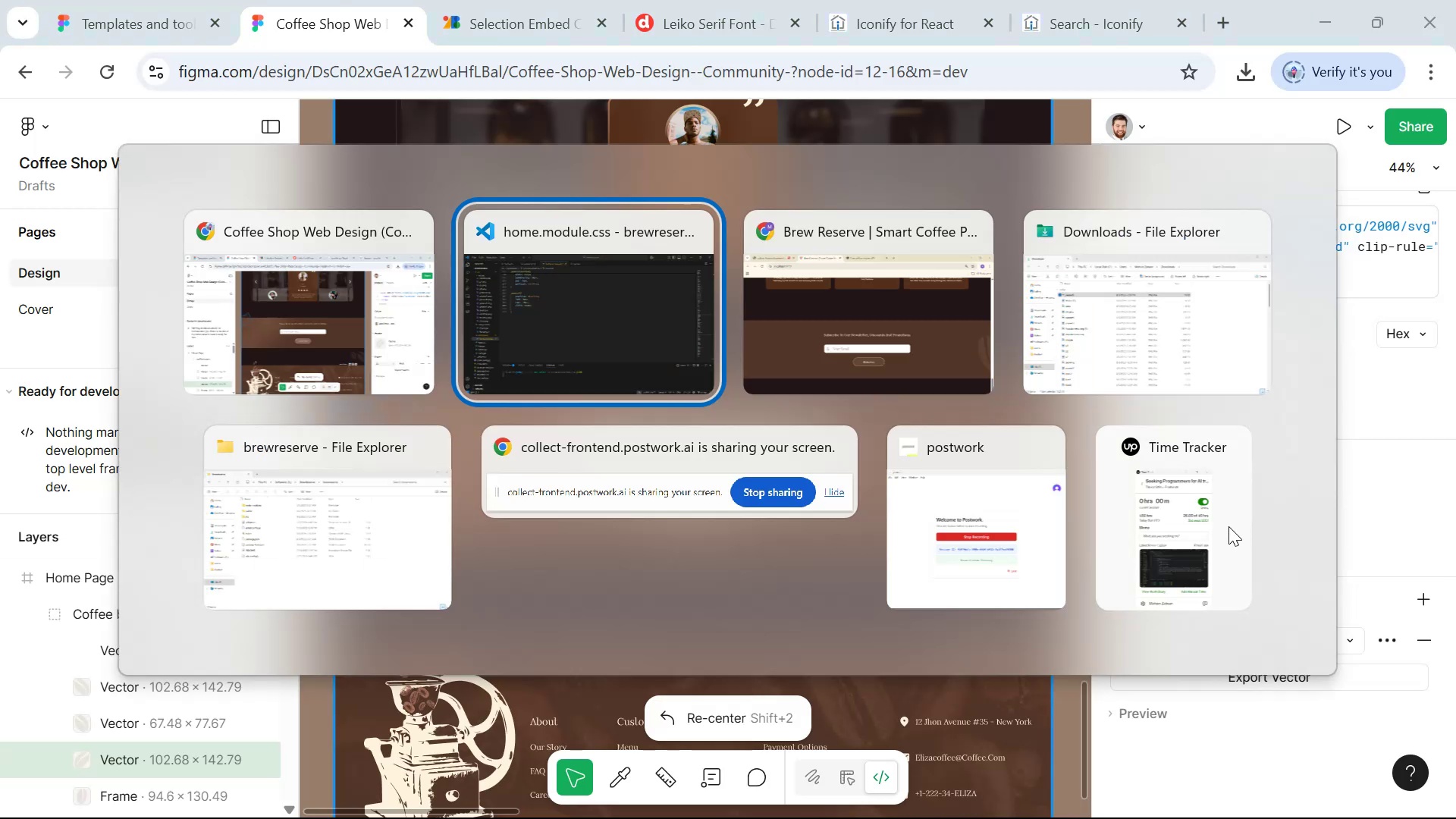 
key(Alt+Tab)
 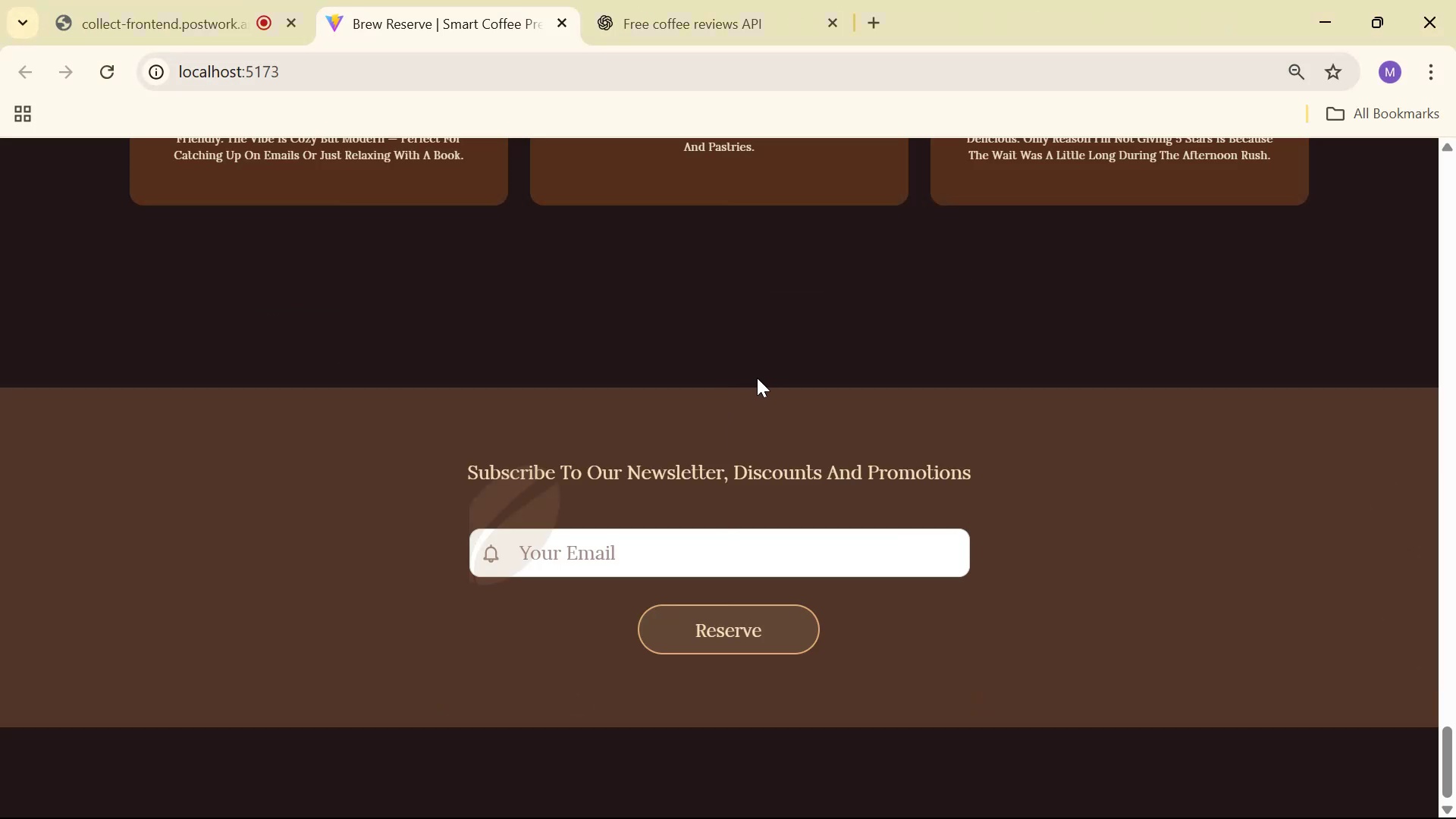 
key(Alt+Tab)
 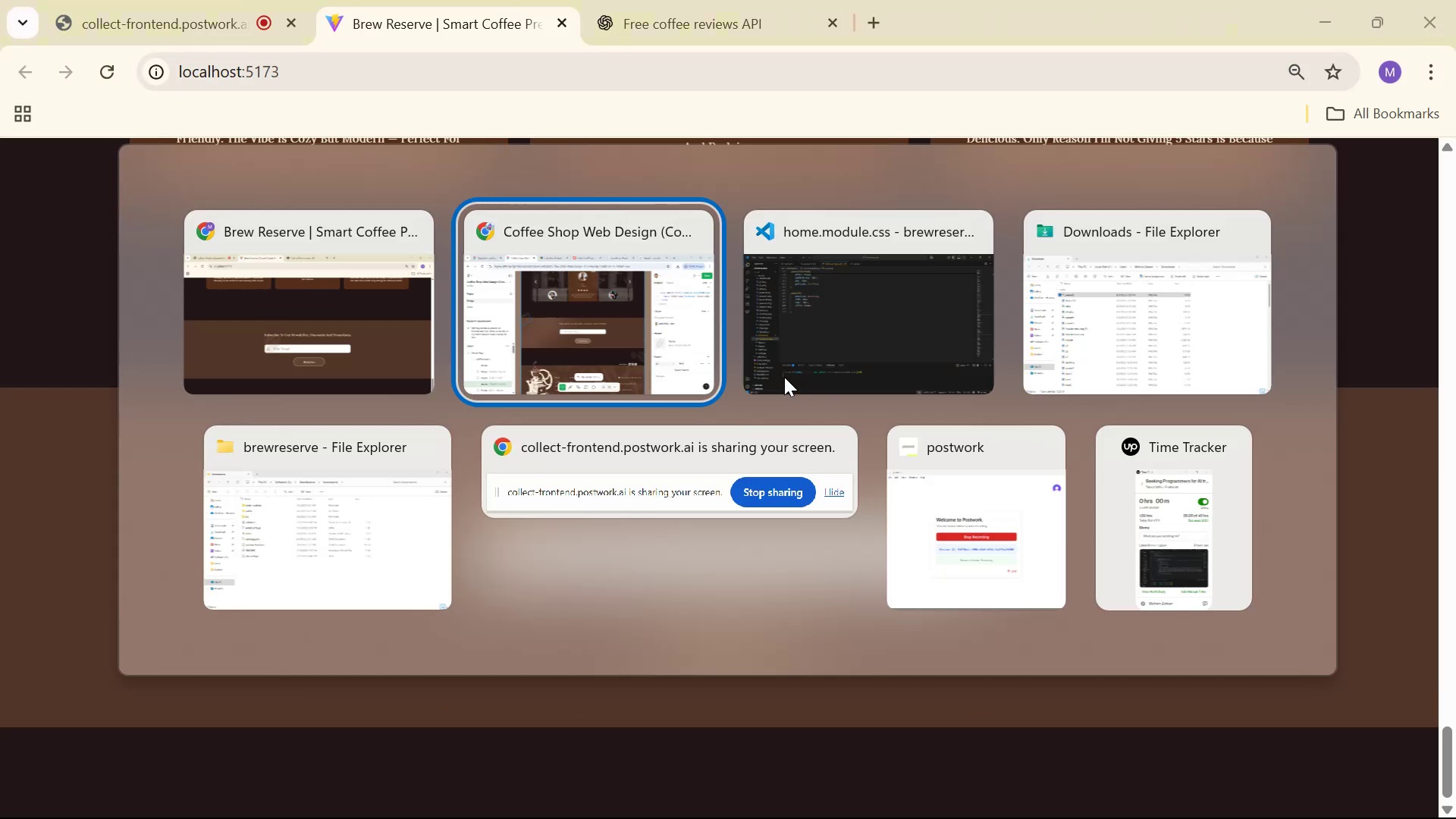 
key(Alt+Tab)
 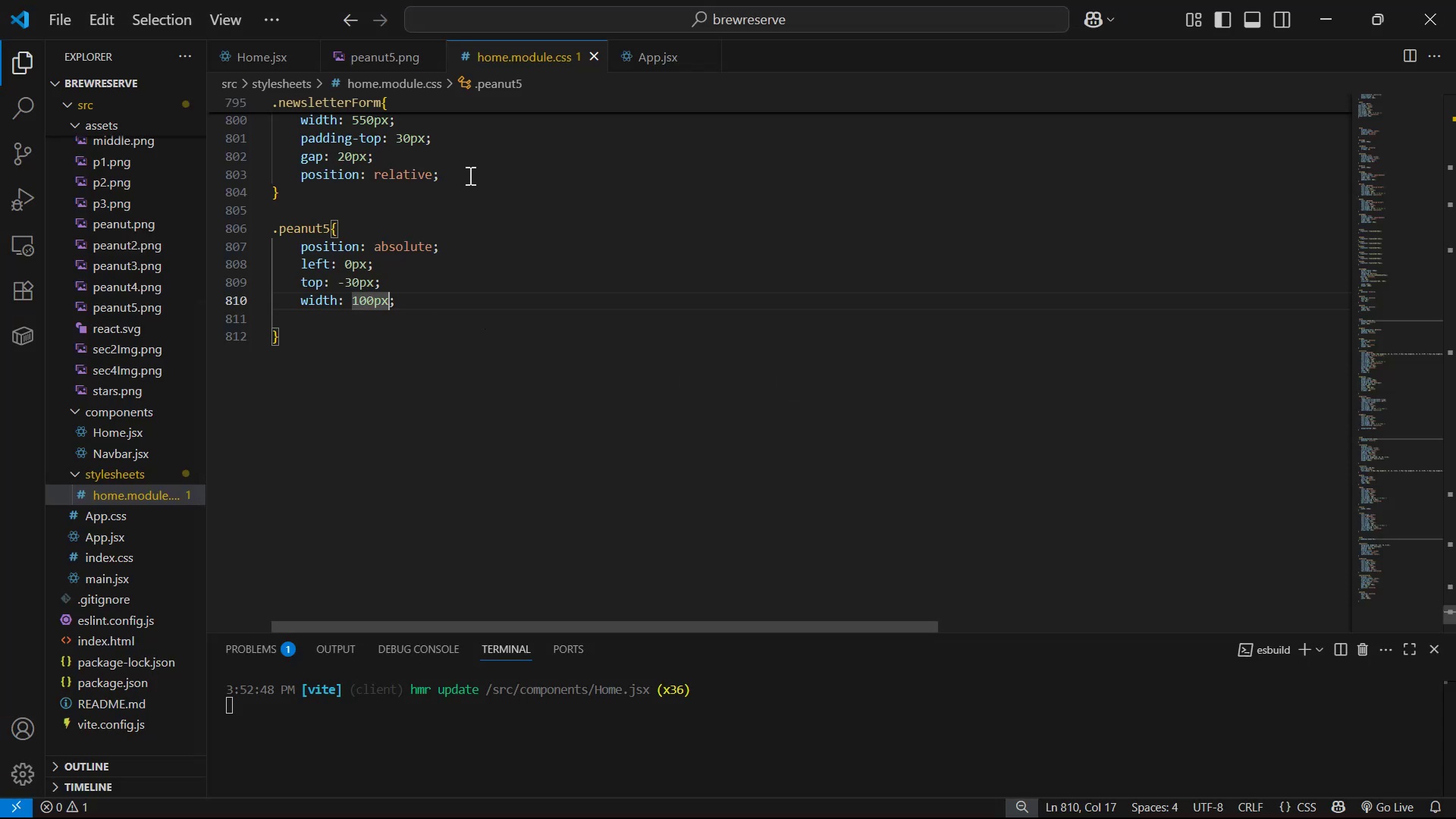 
left_click_drag(start_coordinate=[463, 177], to_coordinate=[290, 172])
 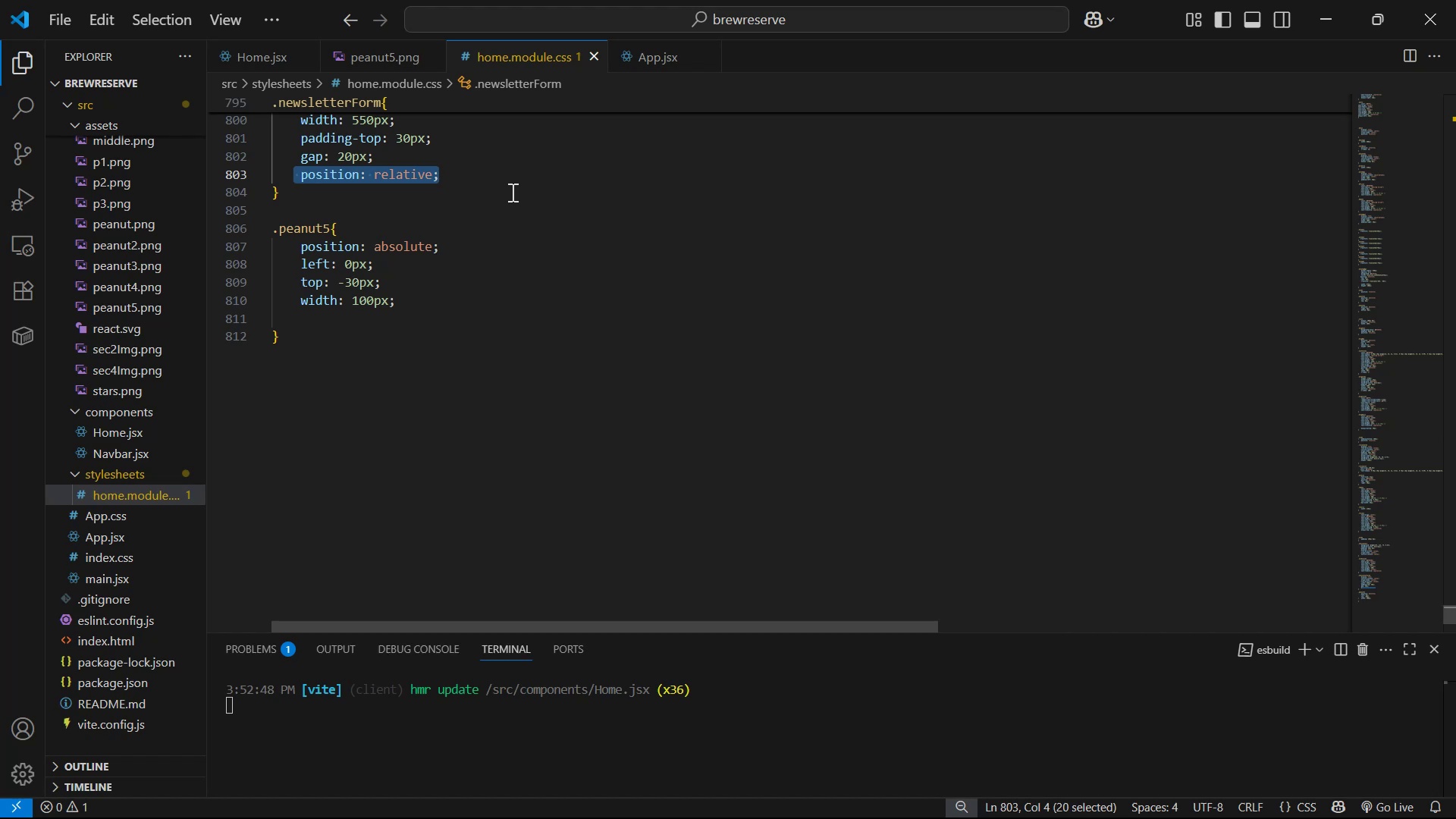 
key(Control+X)
 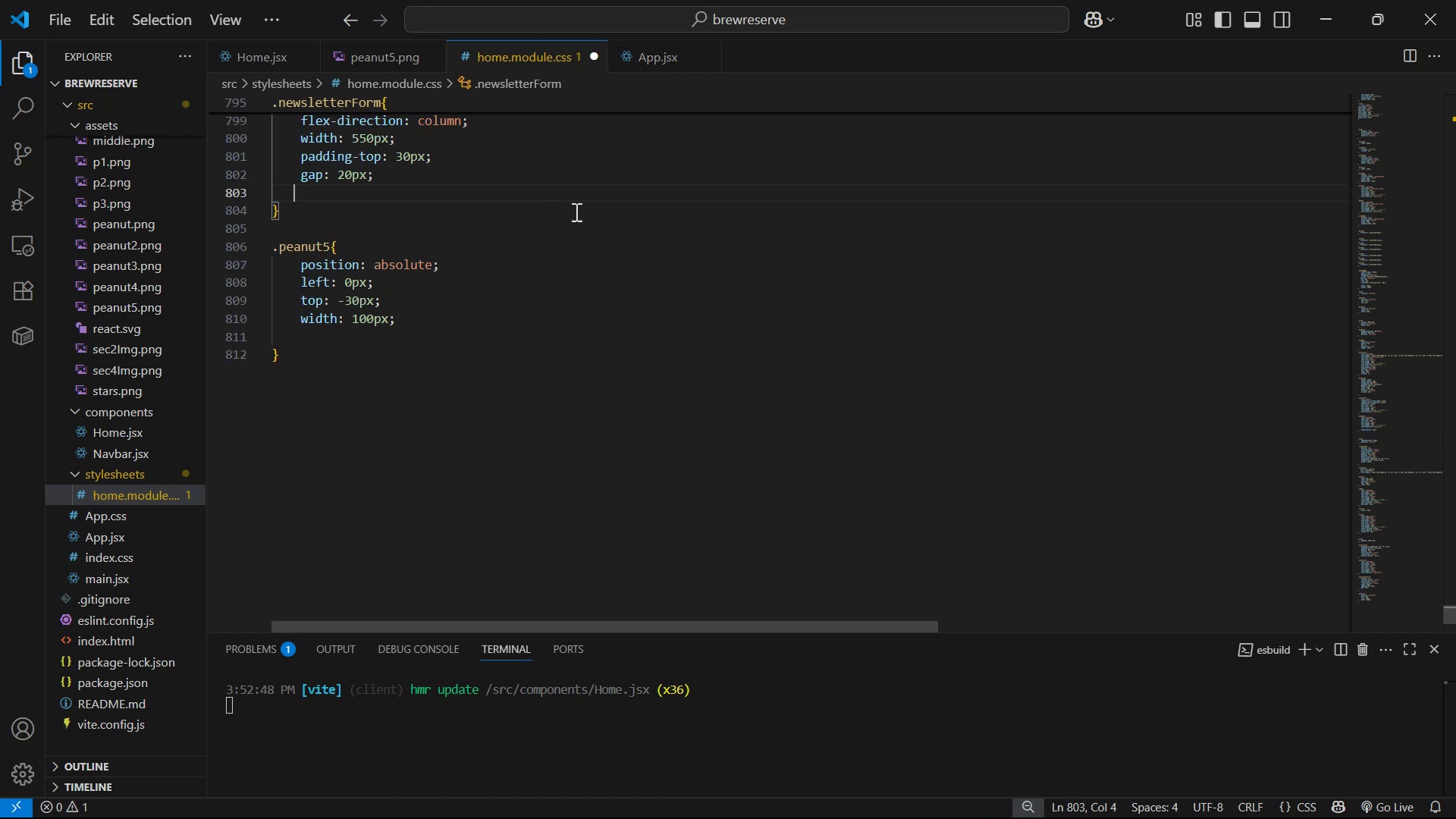 
scroll: coordinate [550, 272], scroll_direction: up, amount: 10.0
 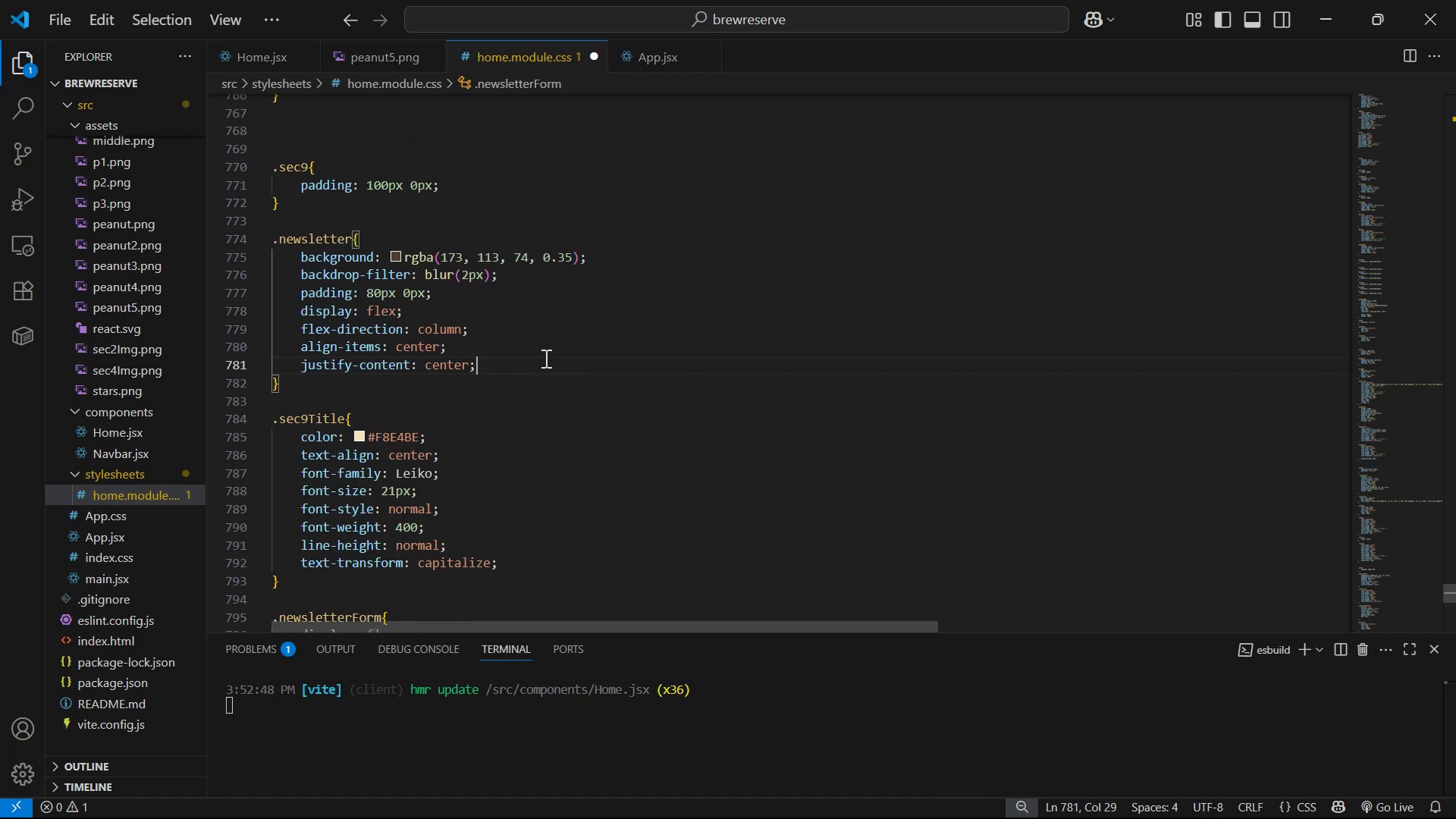 
key(Enter)
 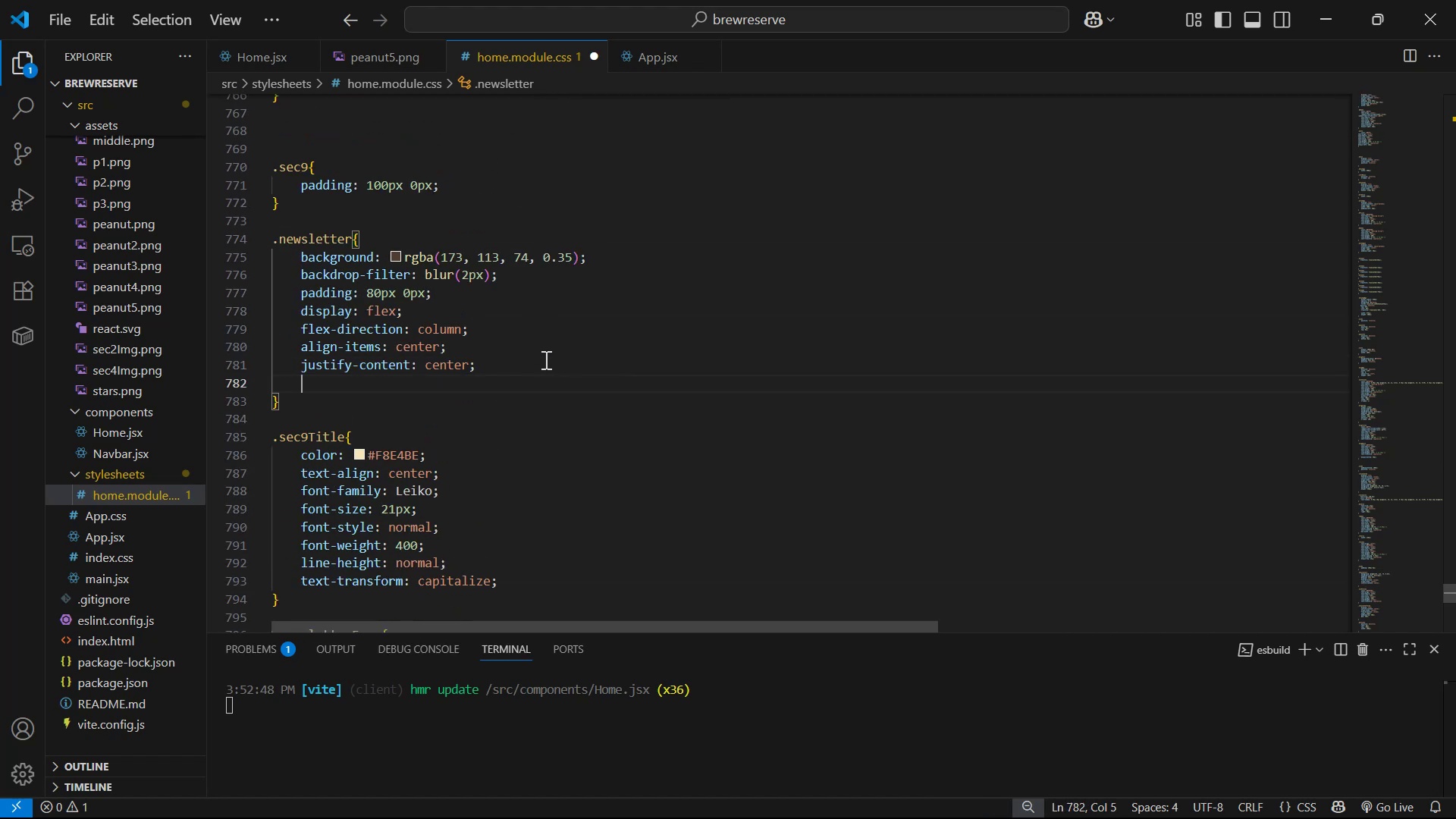 
key(Control+V)
 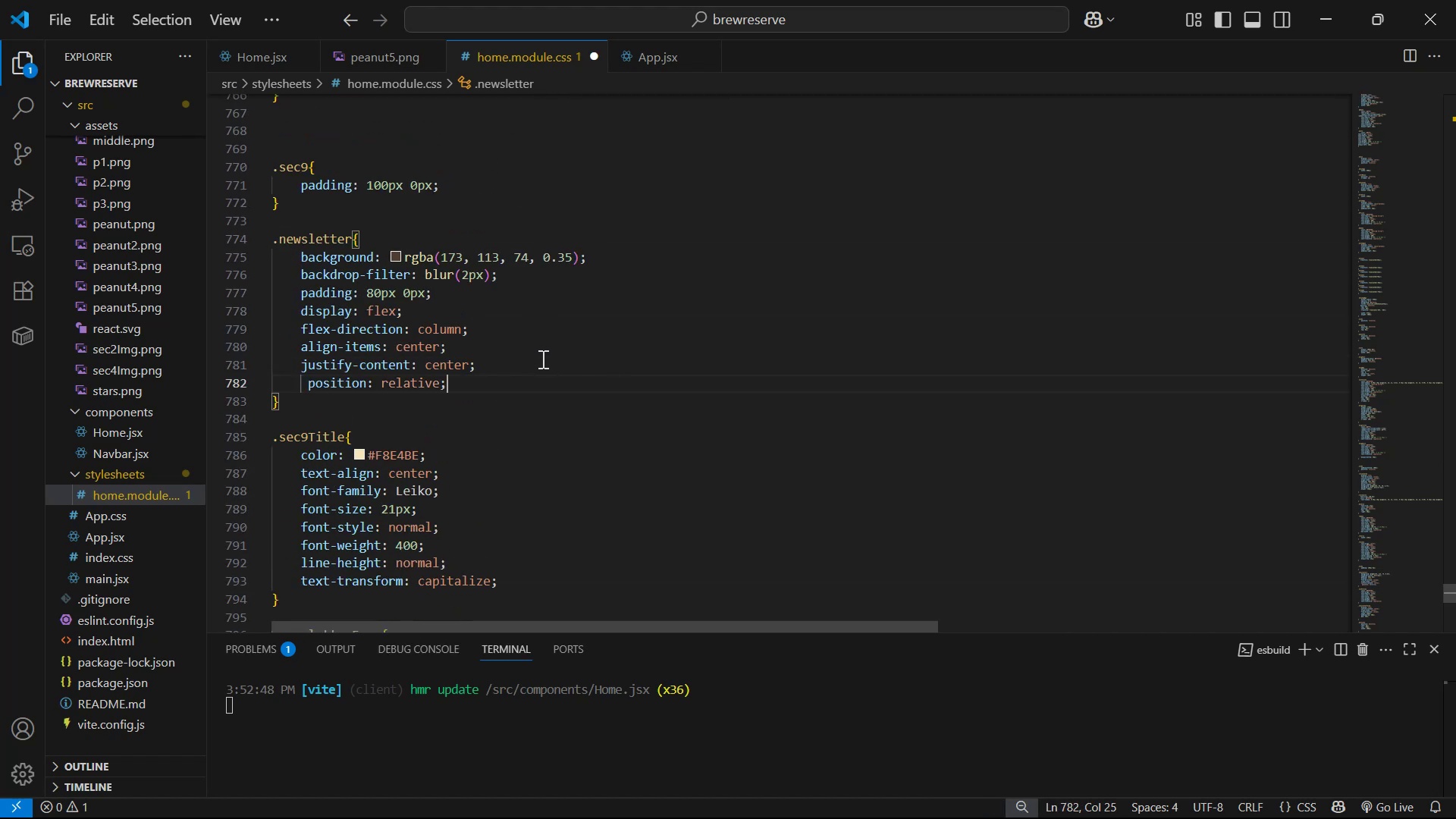 
key(Control+S)
 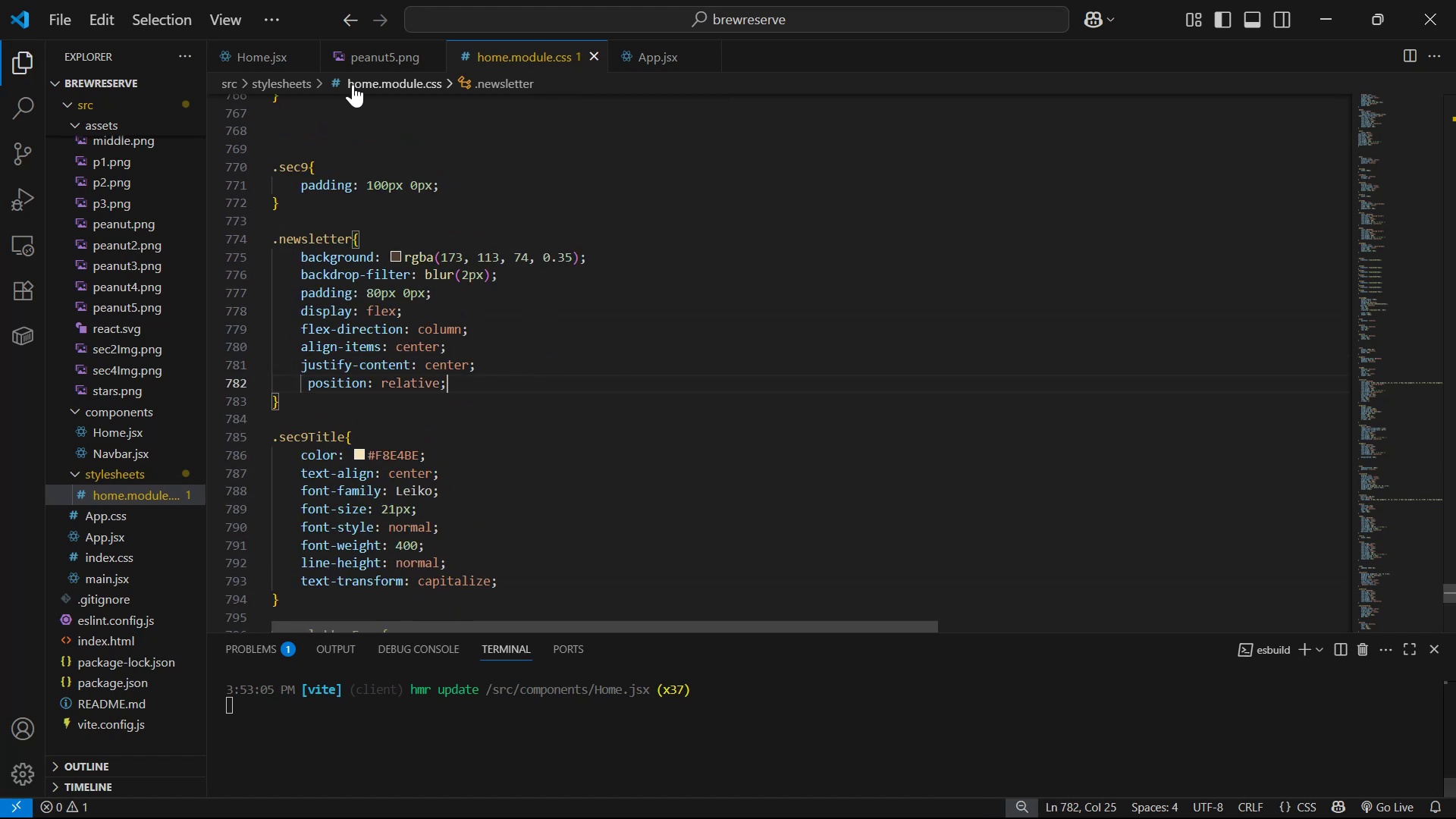 
left_click([261, 61])
 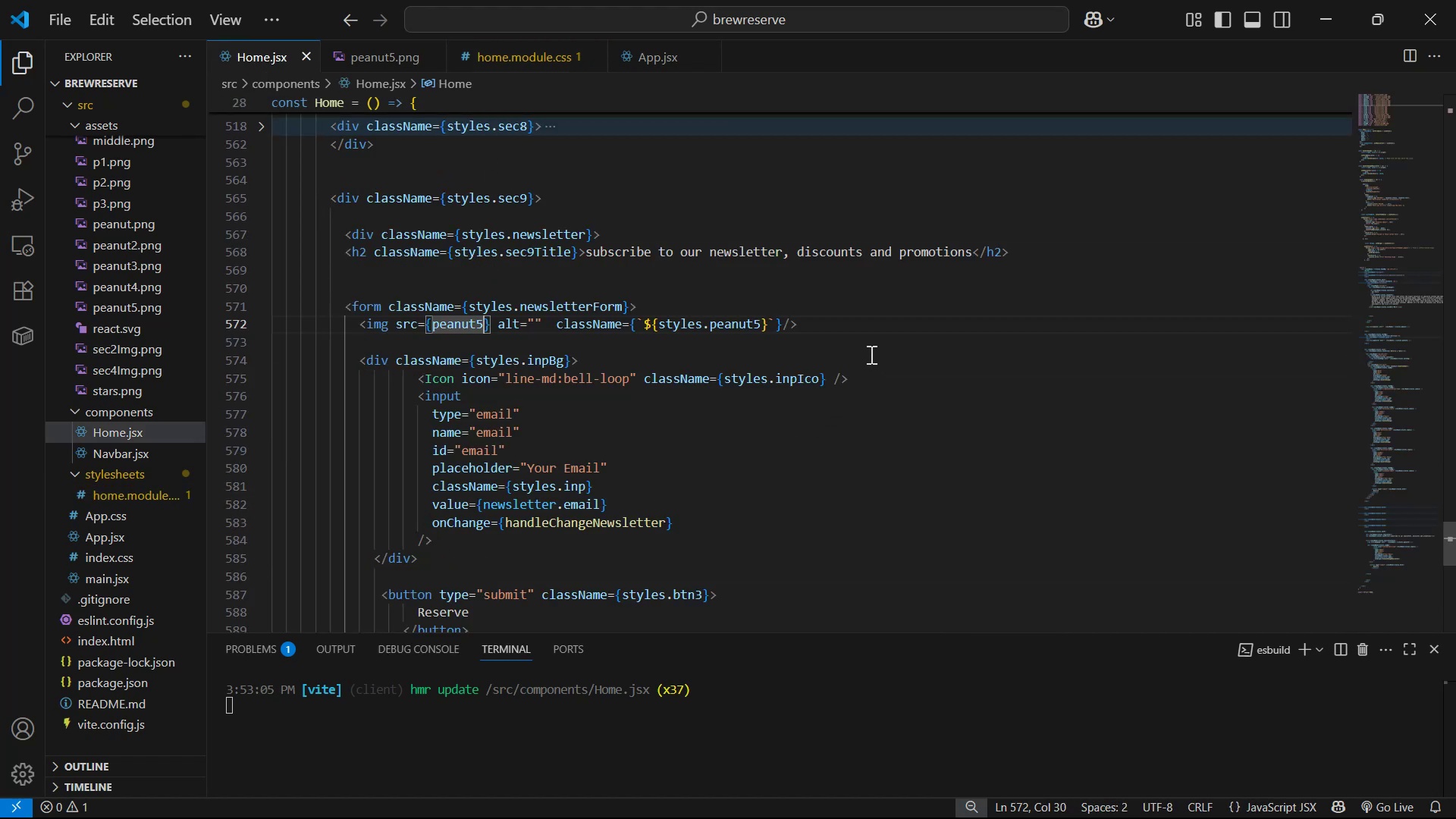 
left_click([842, 330])
 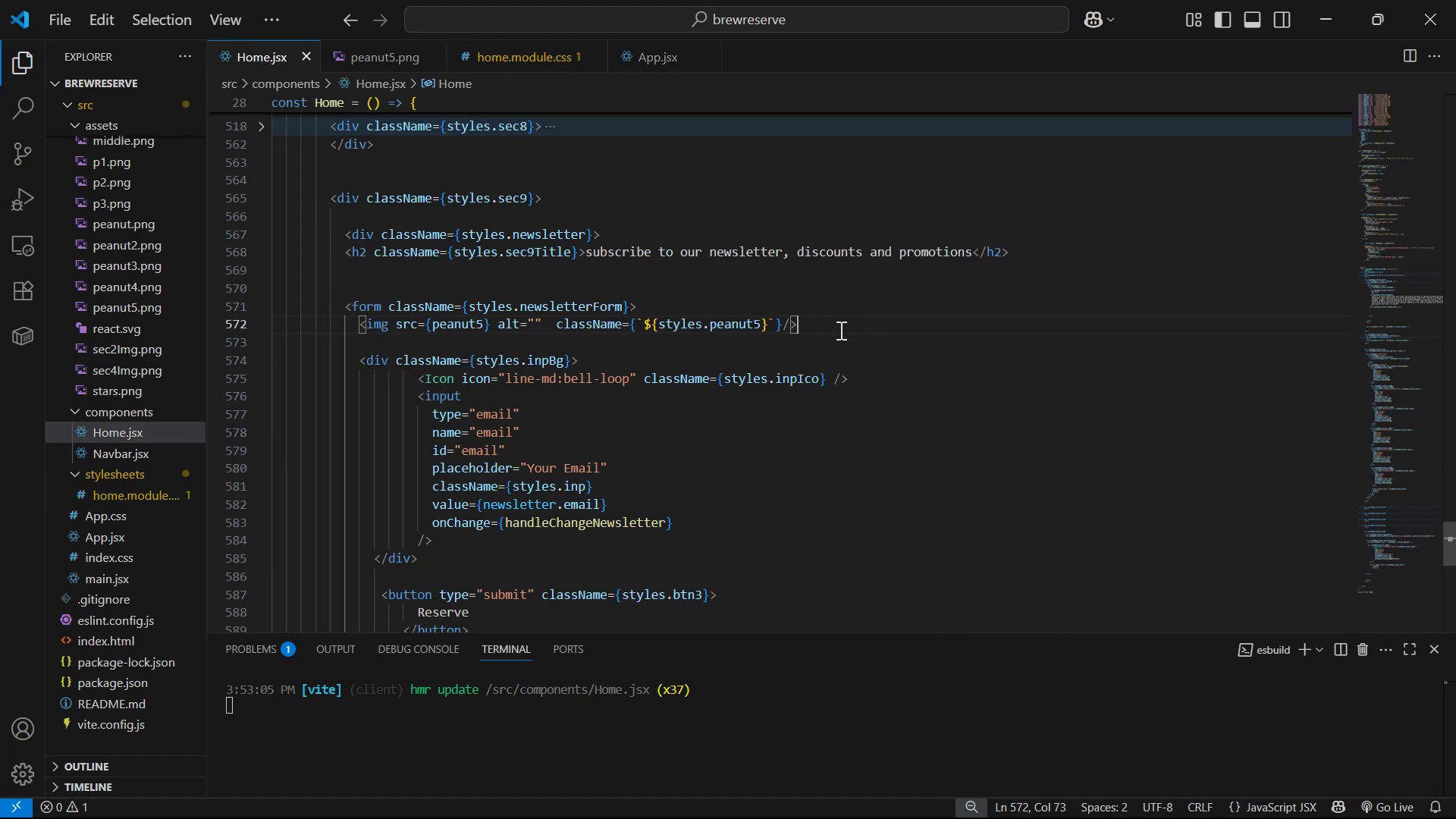 
key(Alt+ArrowUp)
 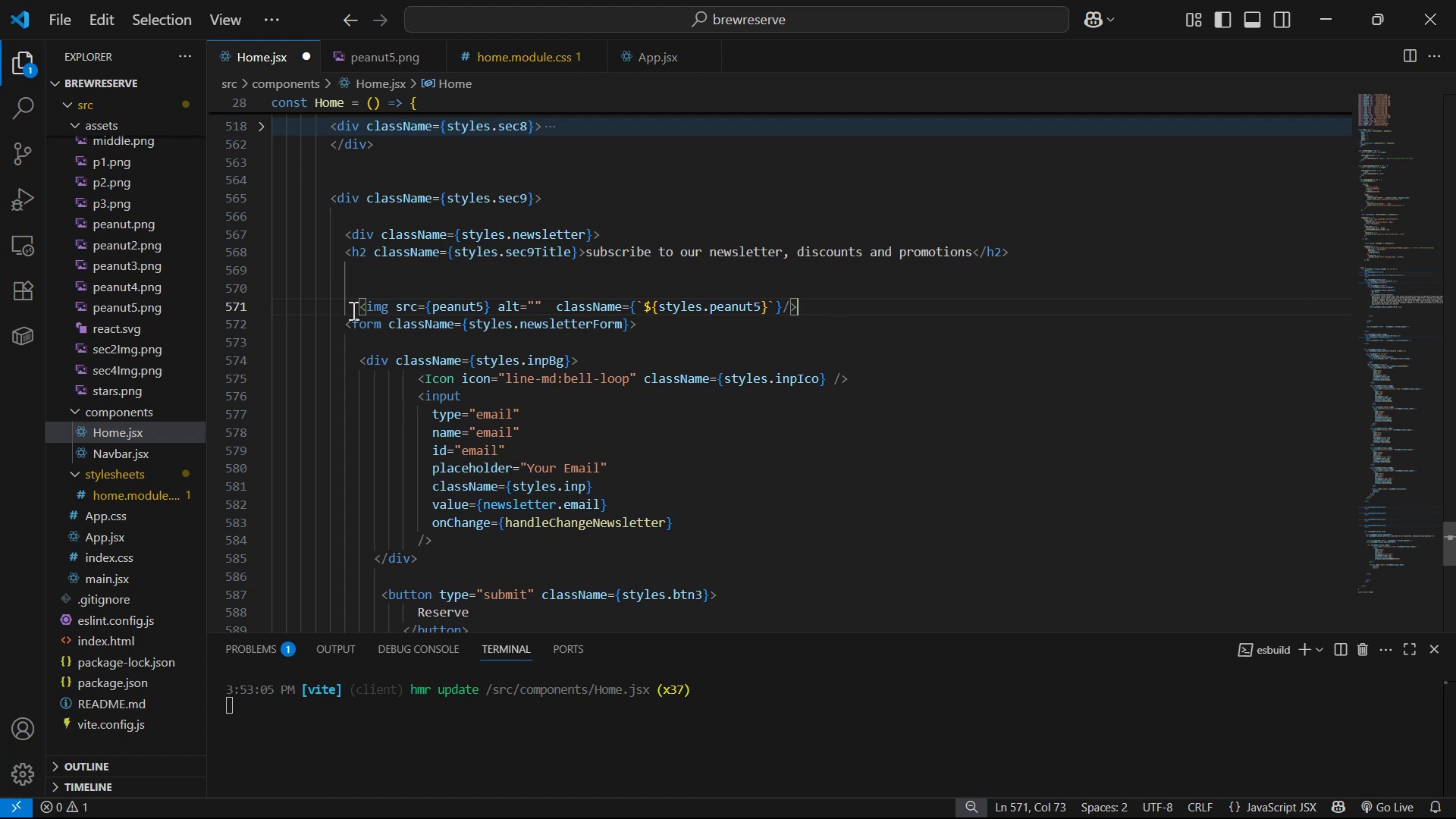 
key(Backspace)
 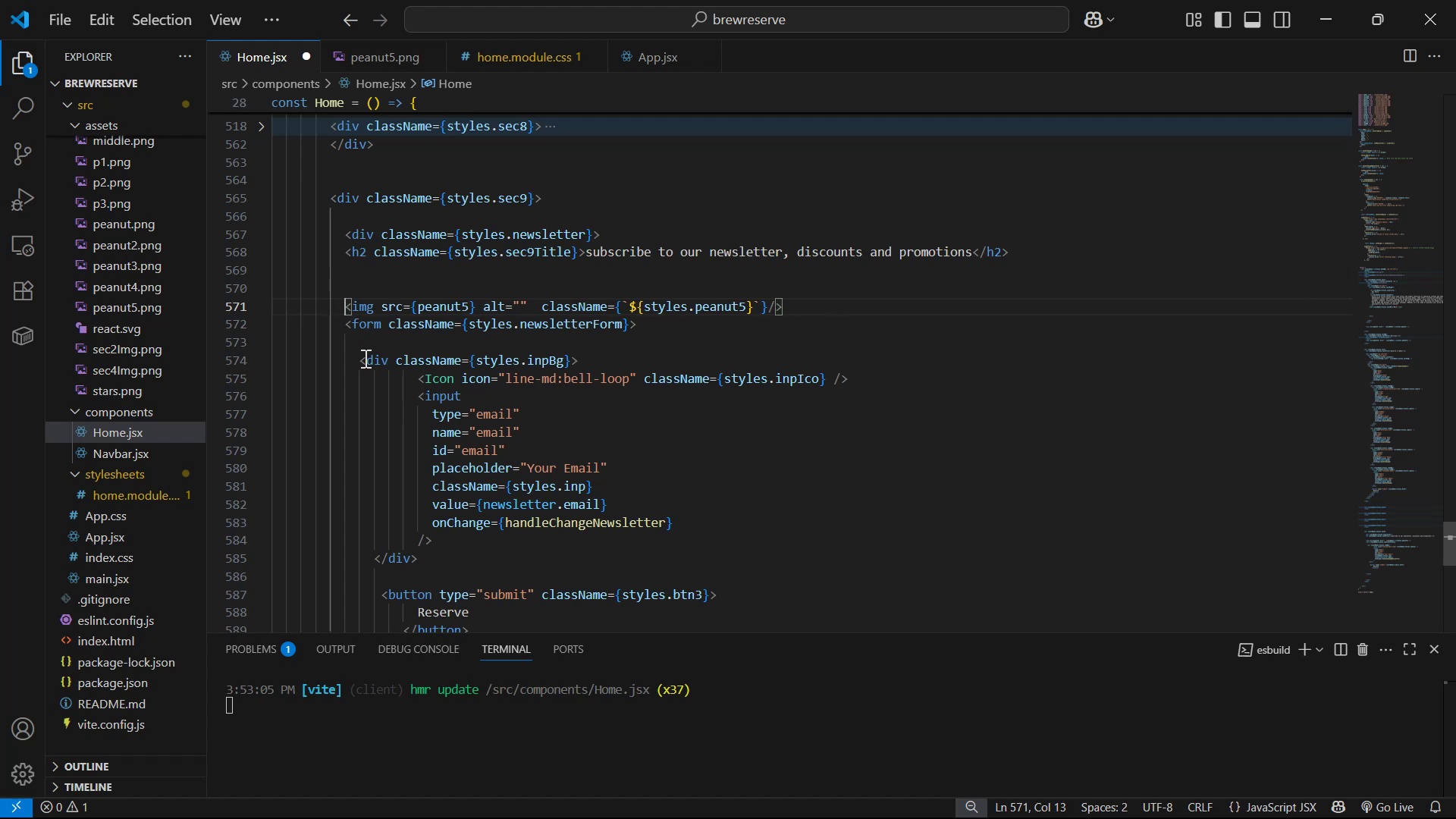 
key(Control+S)
 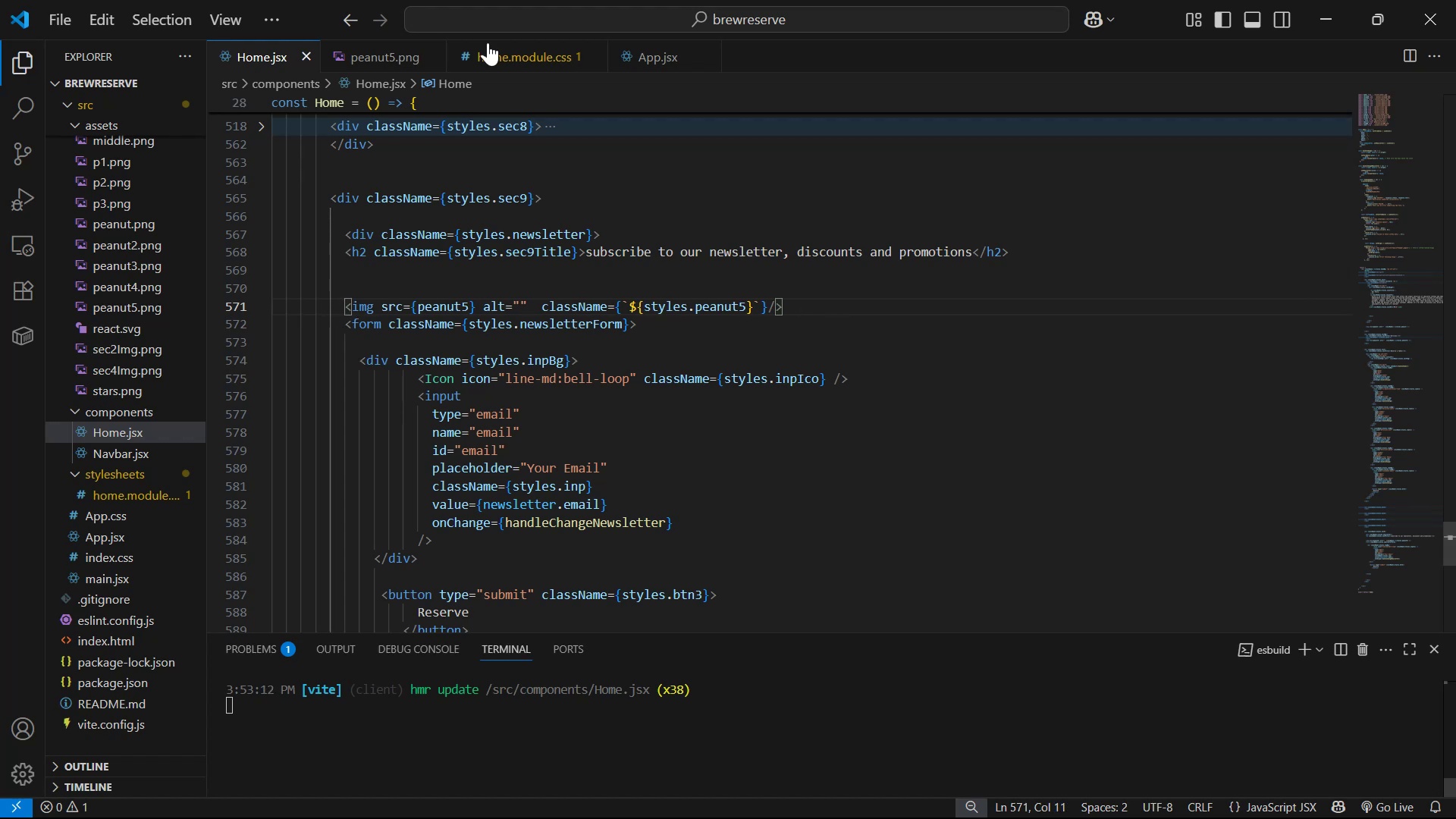 
left_click([519, 43])
 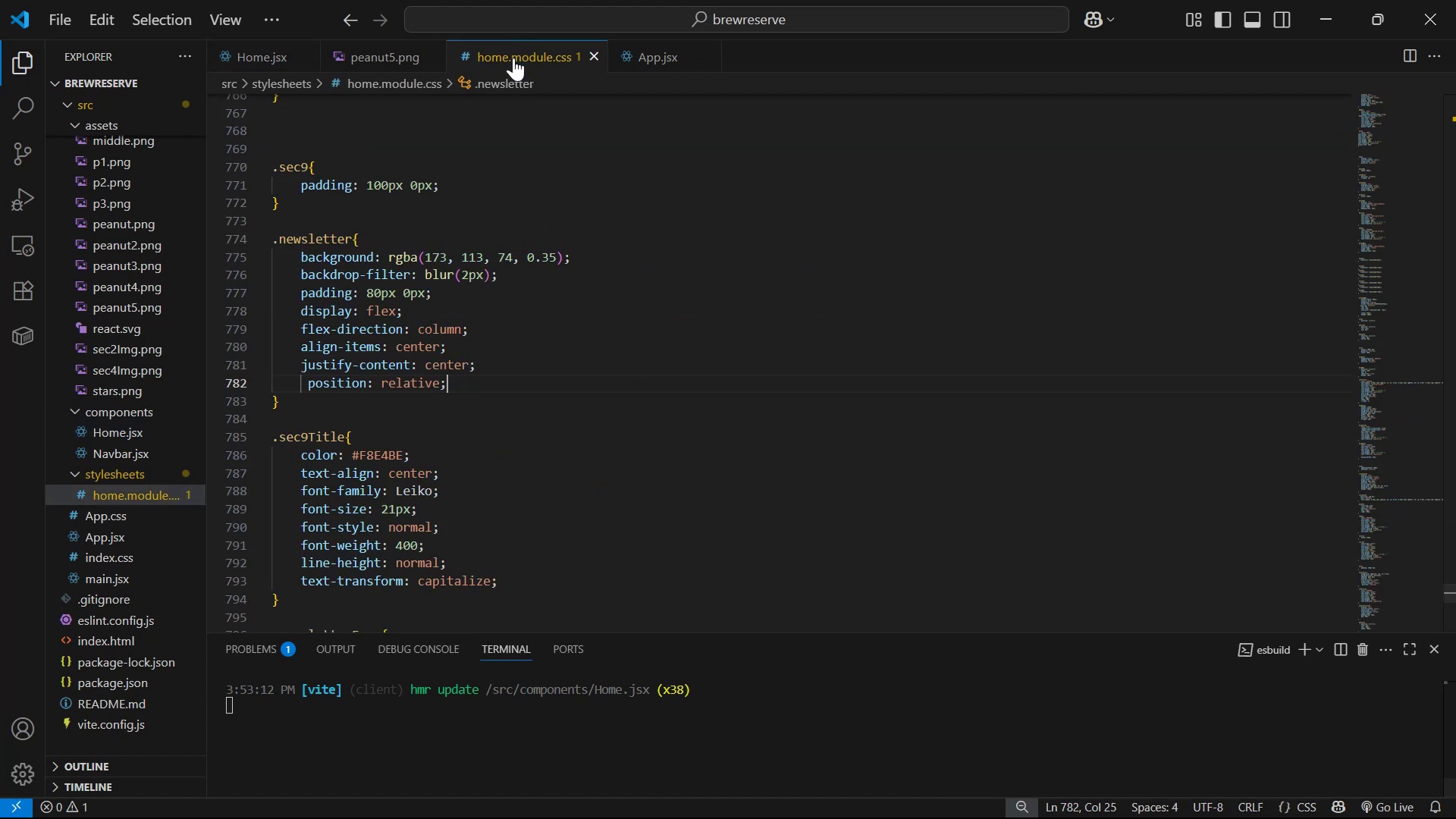 
key(Control+S)
 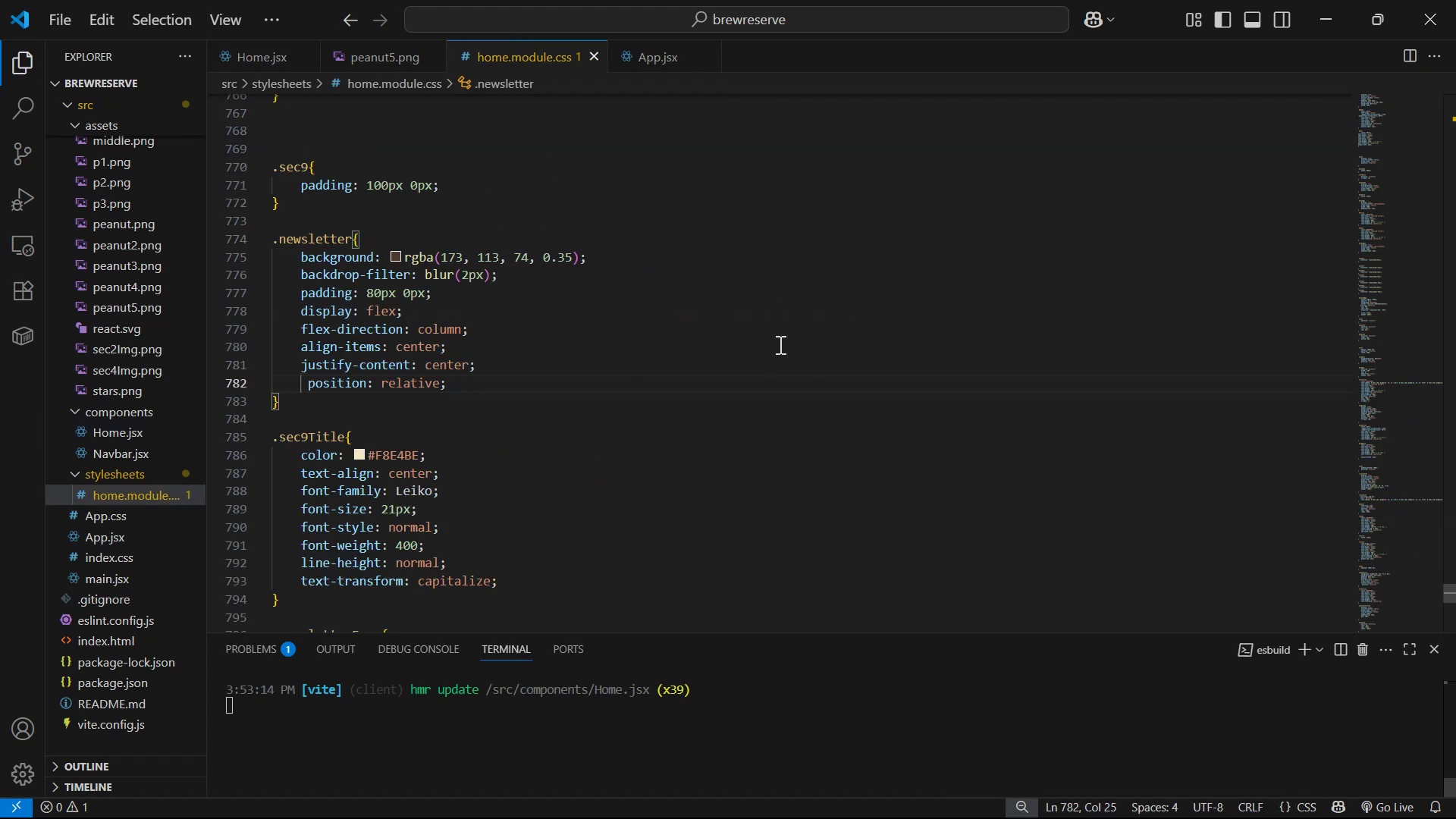 
key(Alt+Tab)
 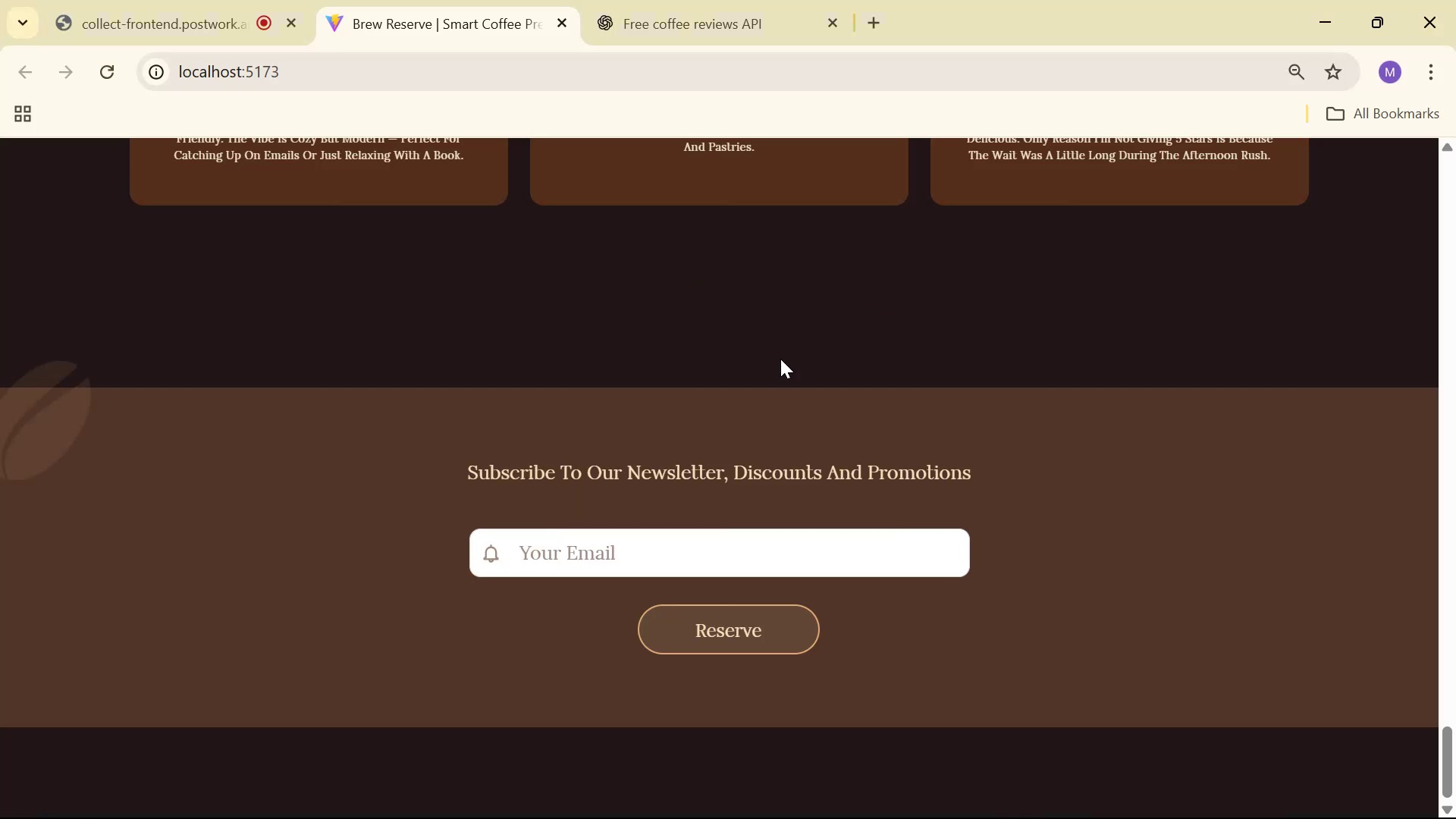 
key(Alt+Tab)
 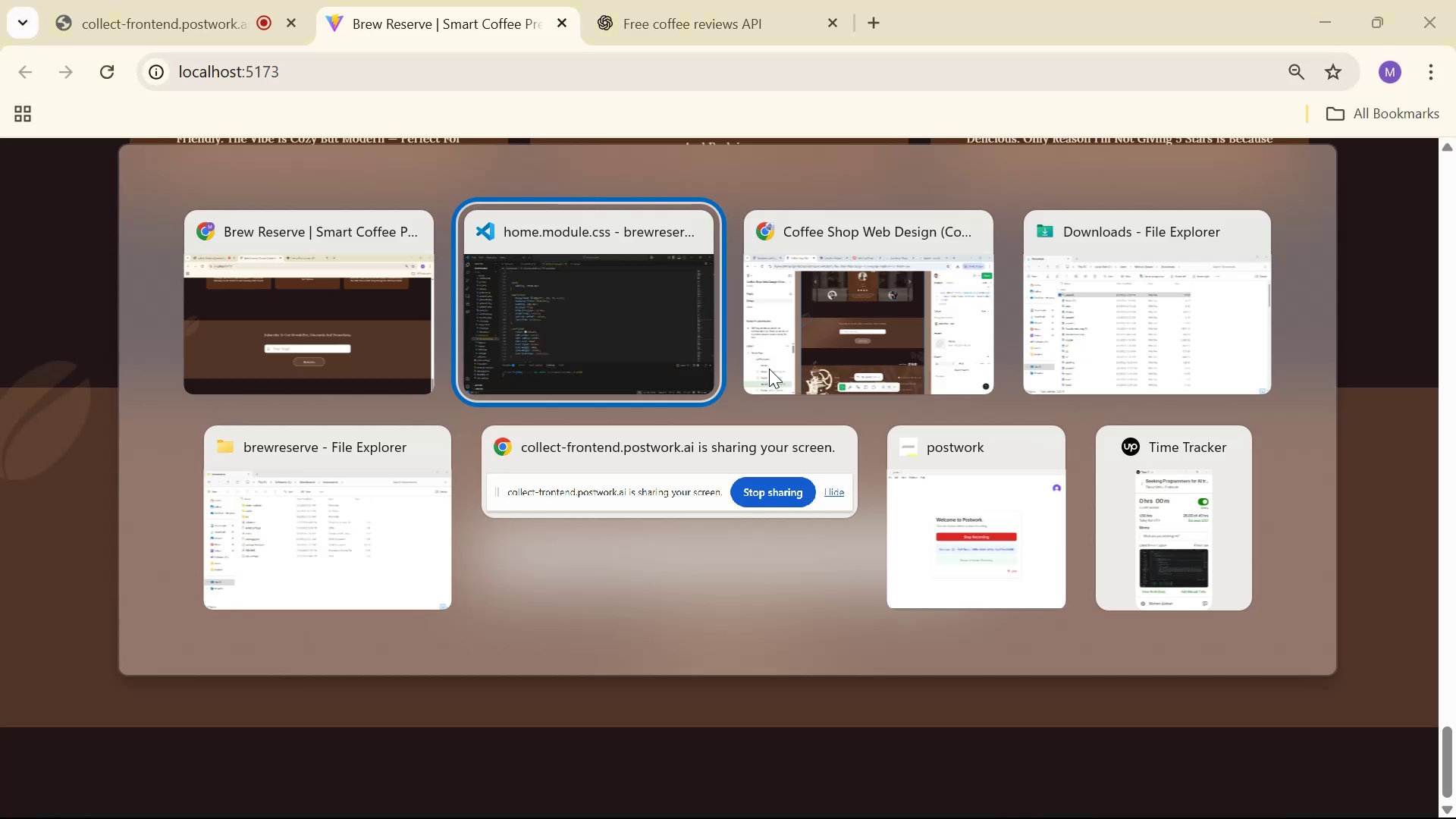 
key(Alt+Tab)
 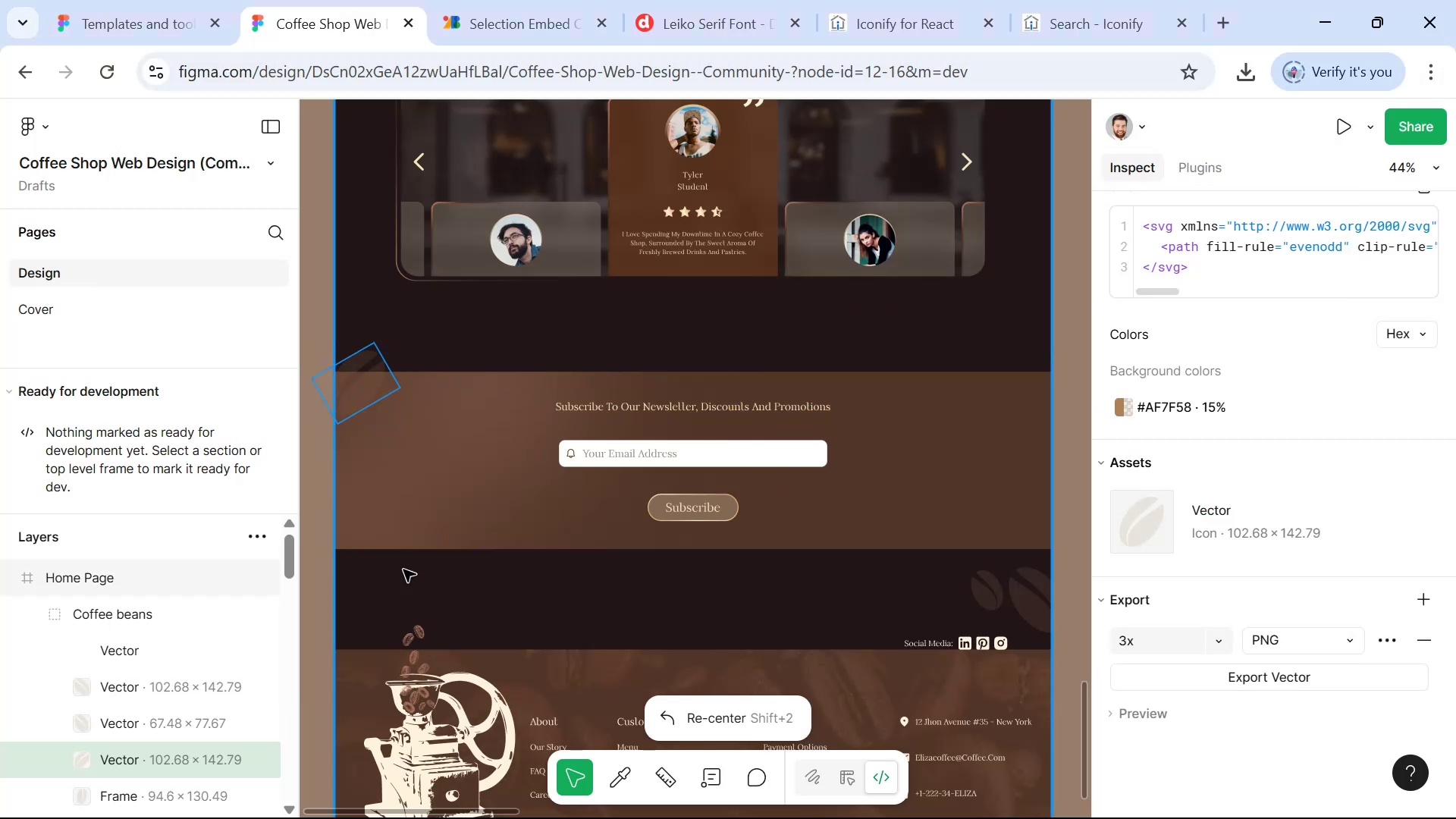 
left_click([472, 588])
 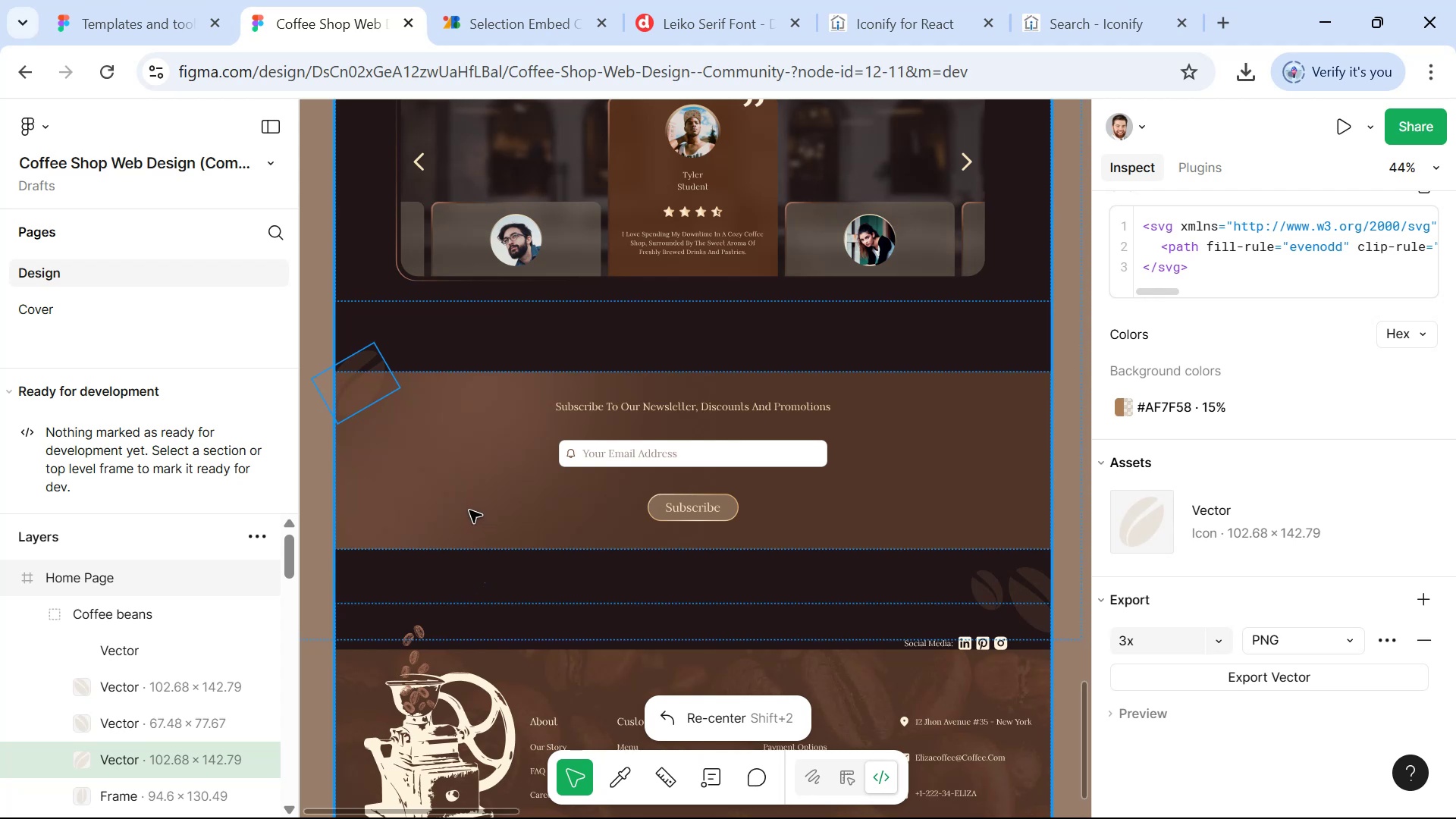 
key(Control+ControlLeft)
 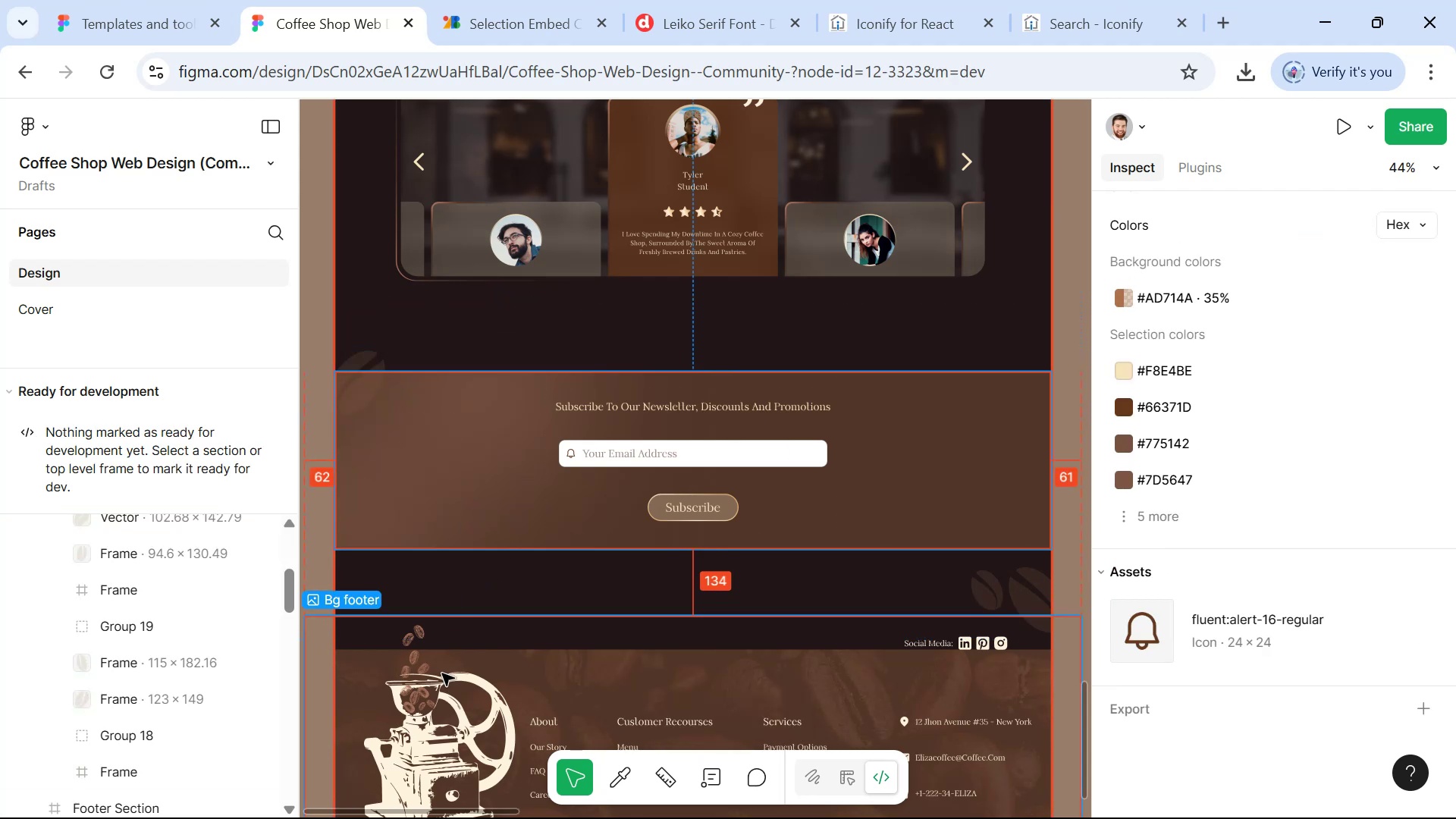 
key(Alt+Tab)
 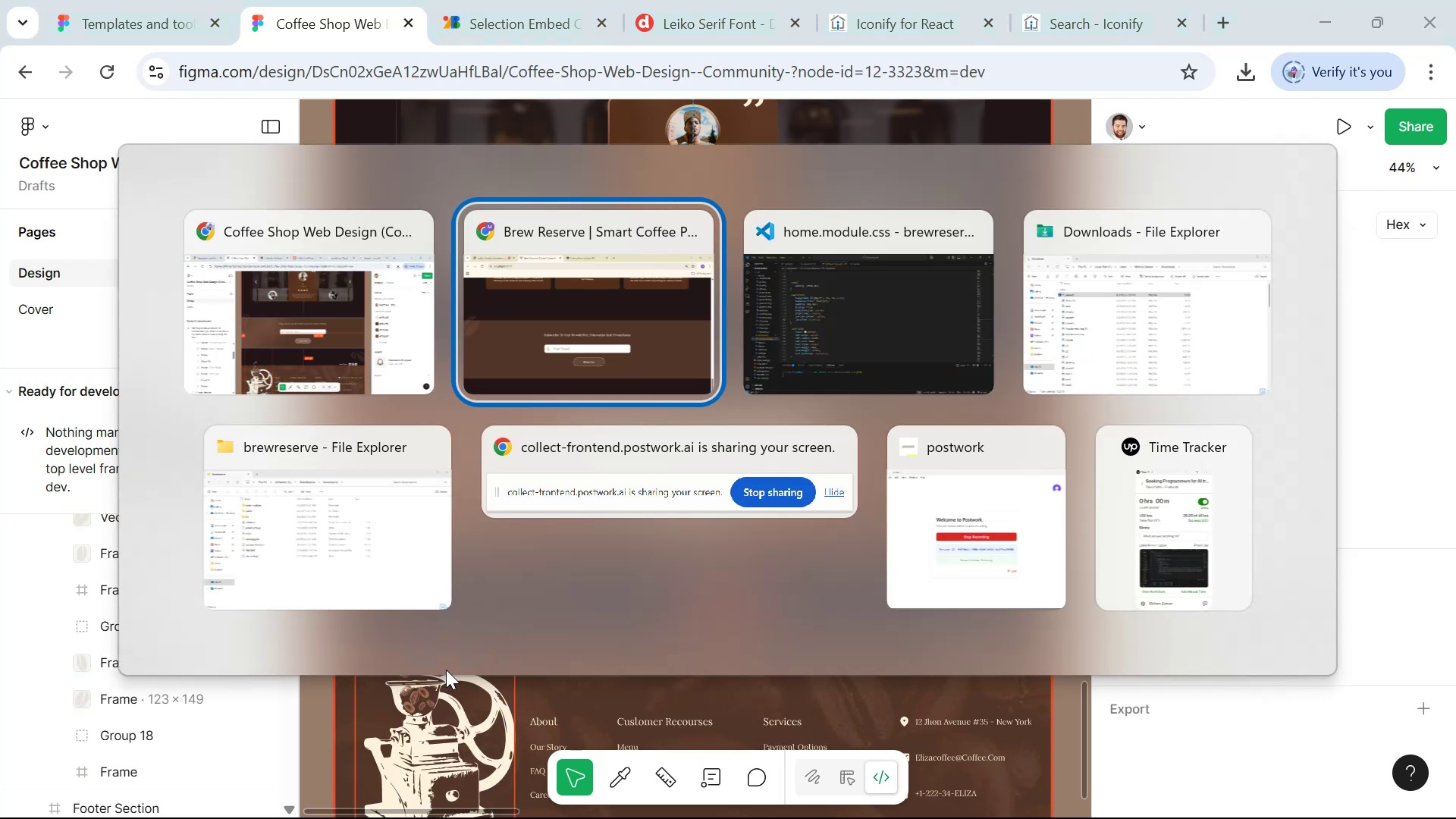 
key(Alt+Tab)
 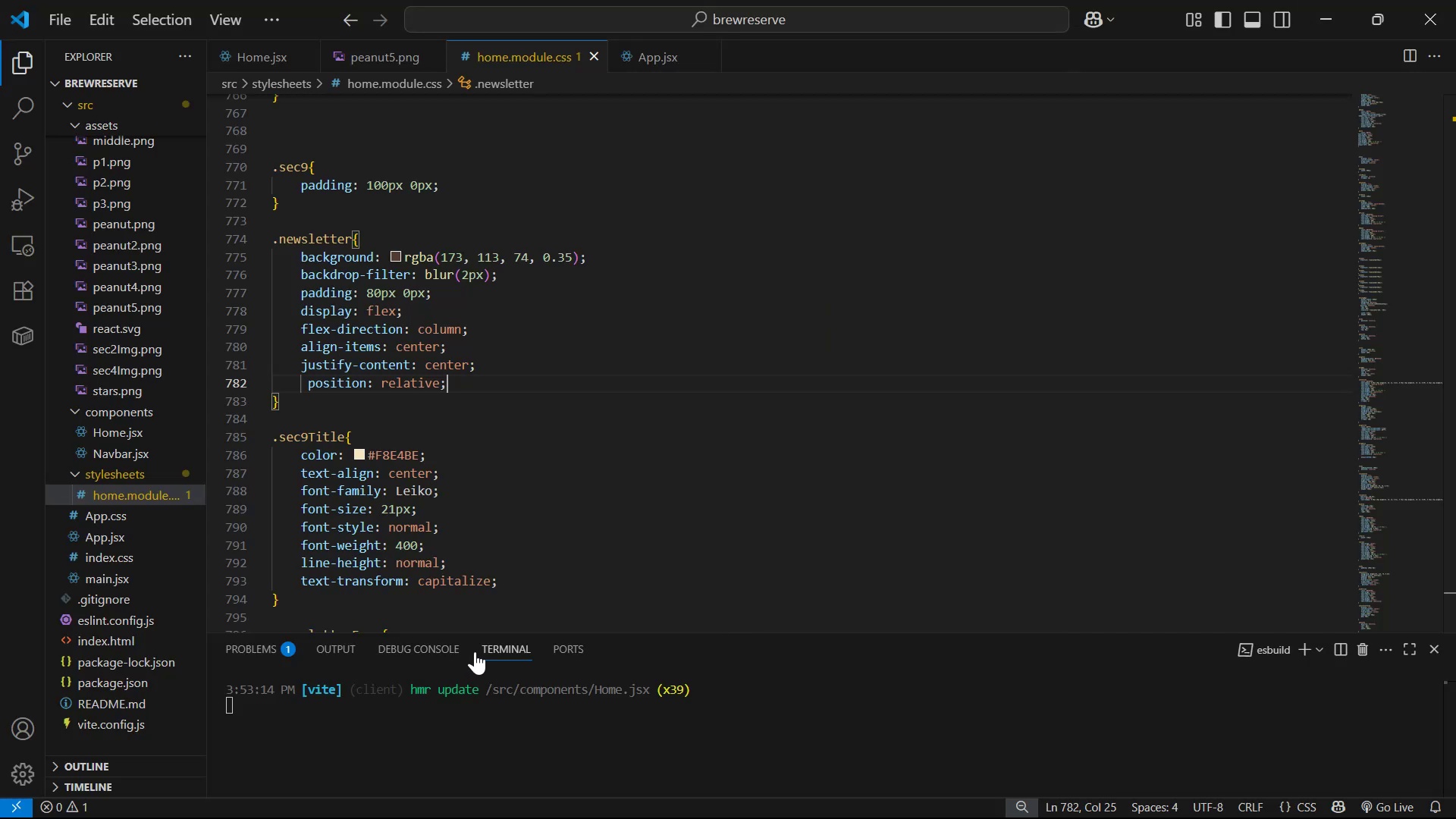 
key(Alt+Tab)
 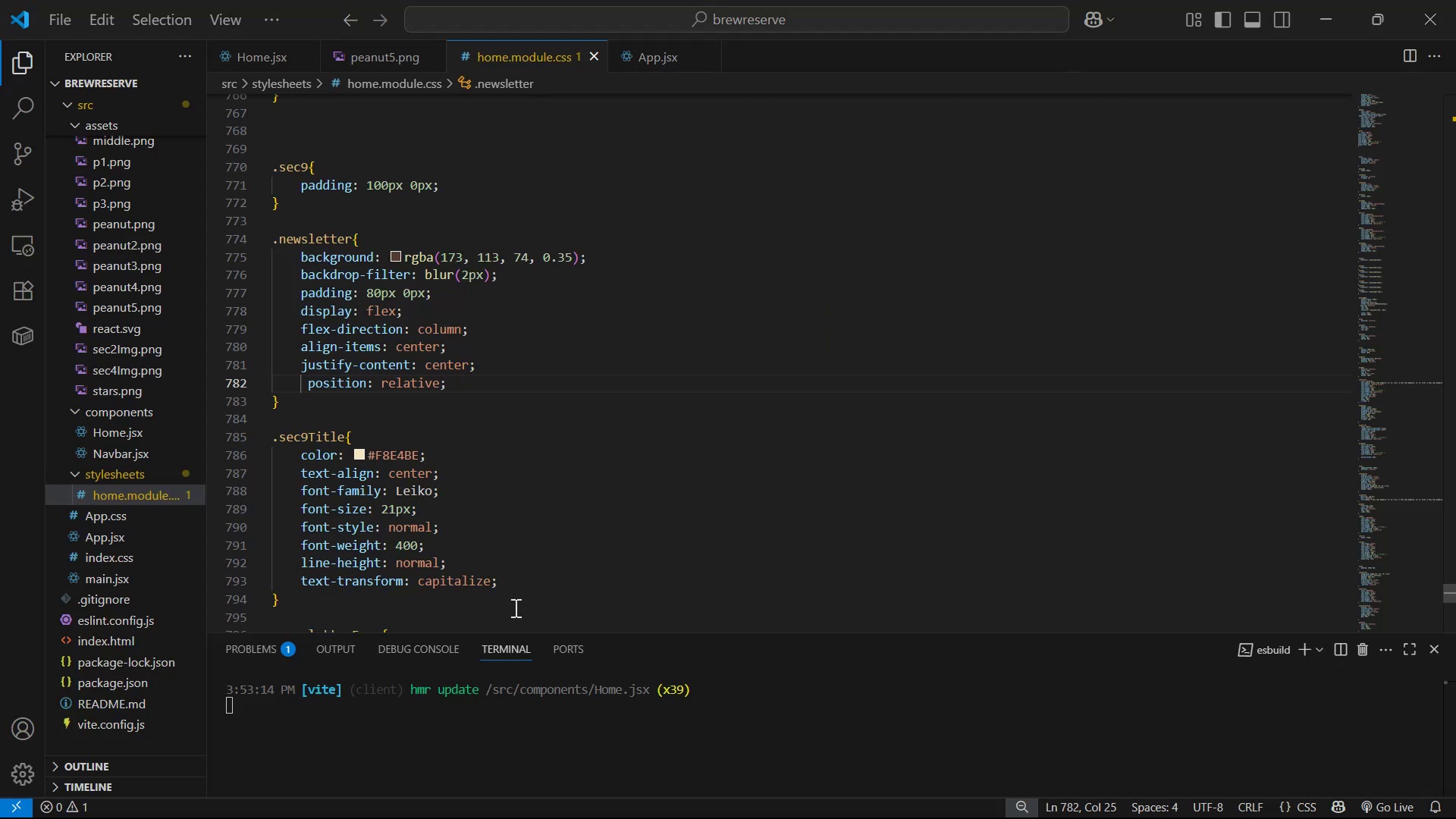 
key(Alt+Tab)
 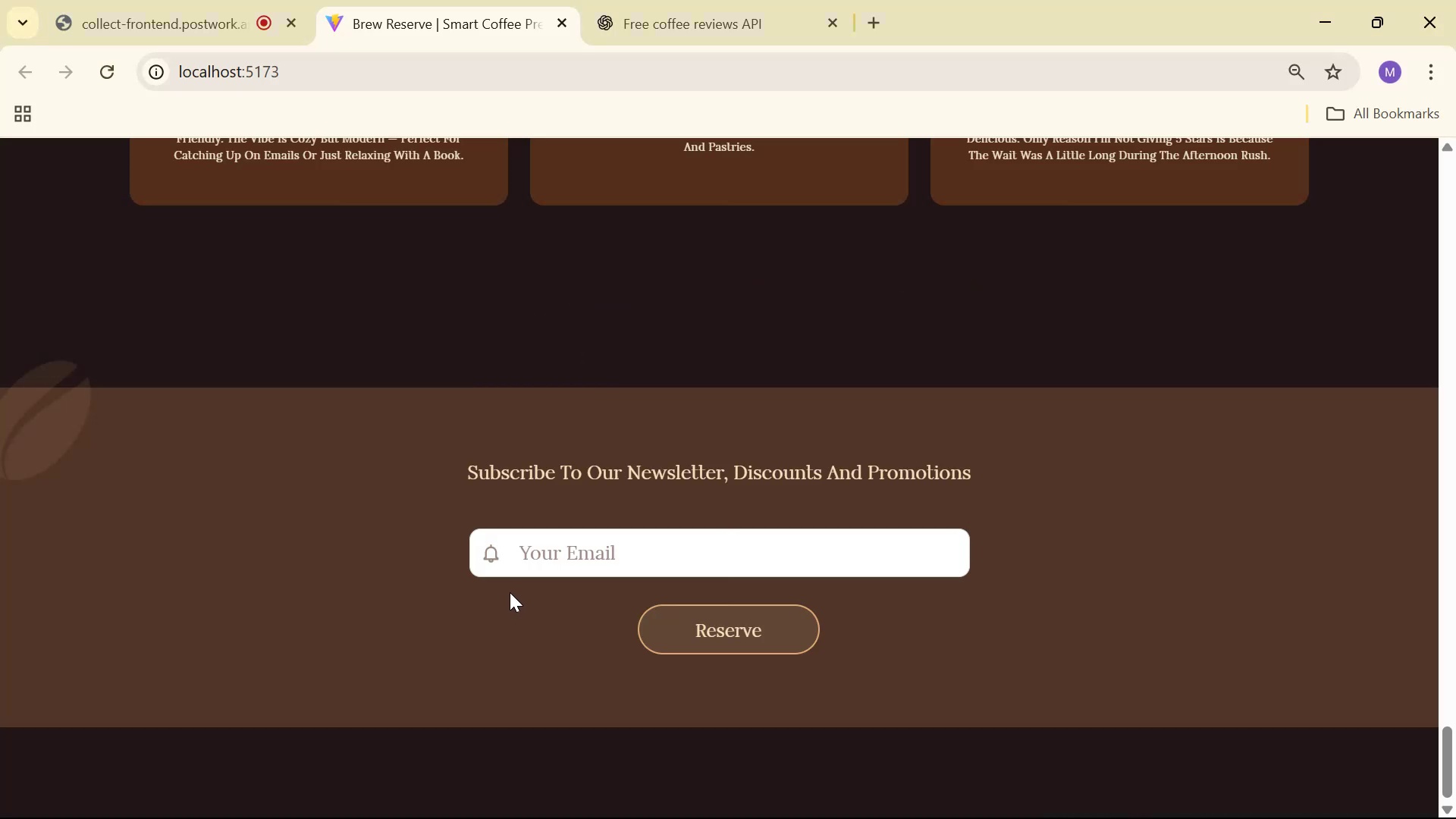 
scroll: coordinate [522, 588], scroll_direction: down, amount: 3.0
 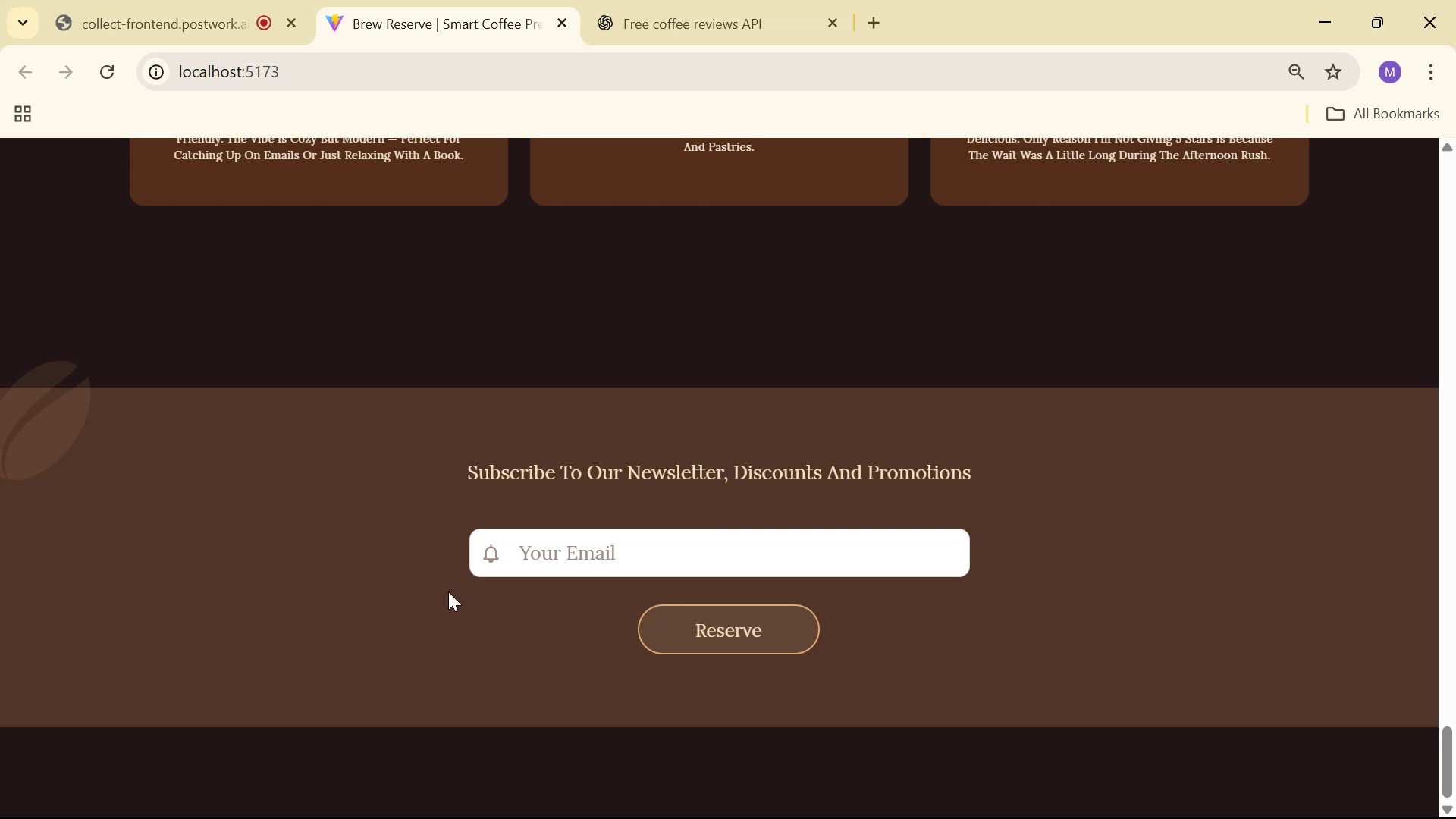 
wait(10.16)
 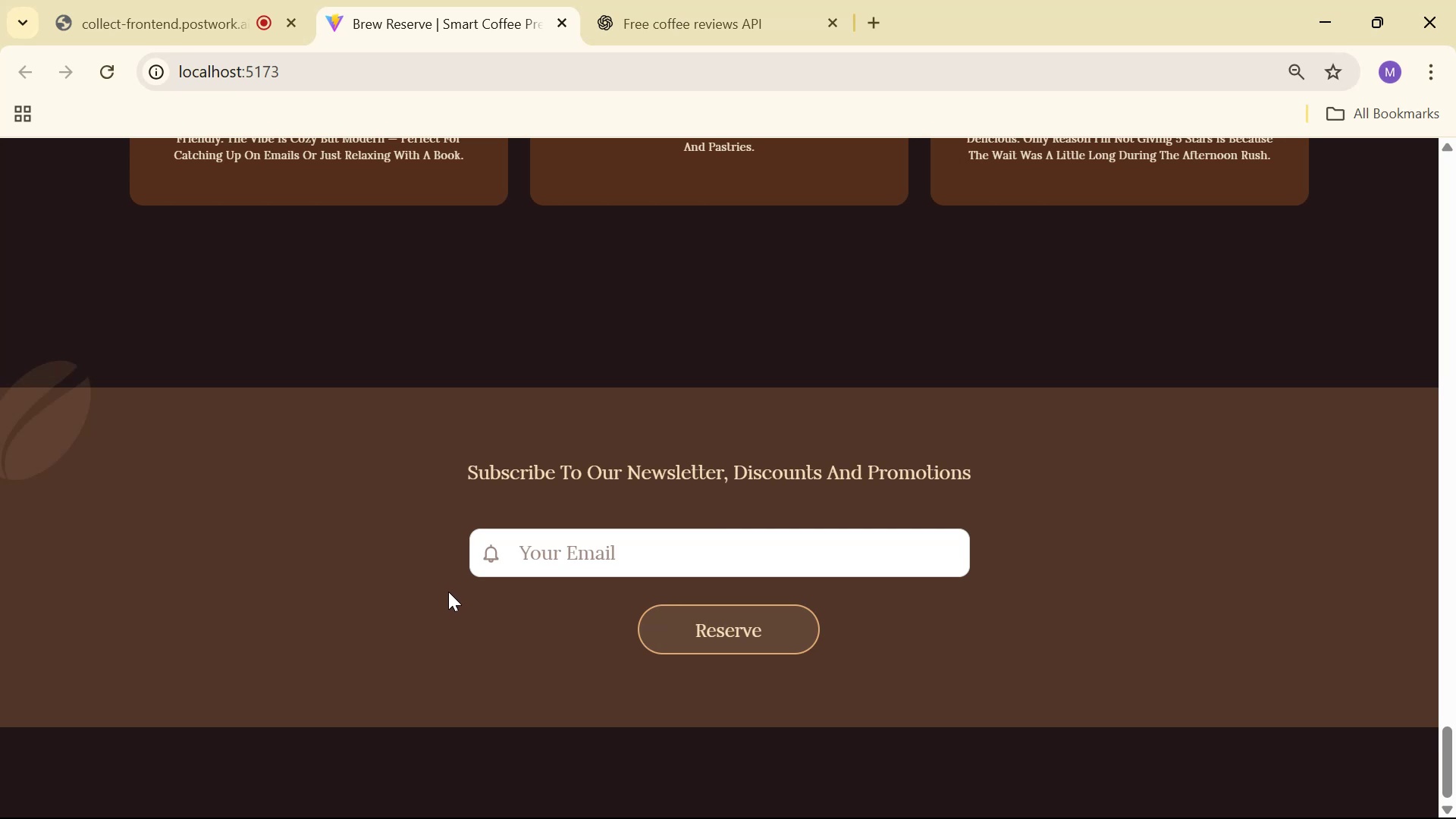 
key(Alt+Tab)
 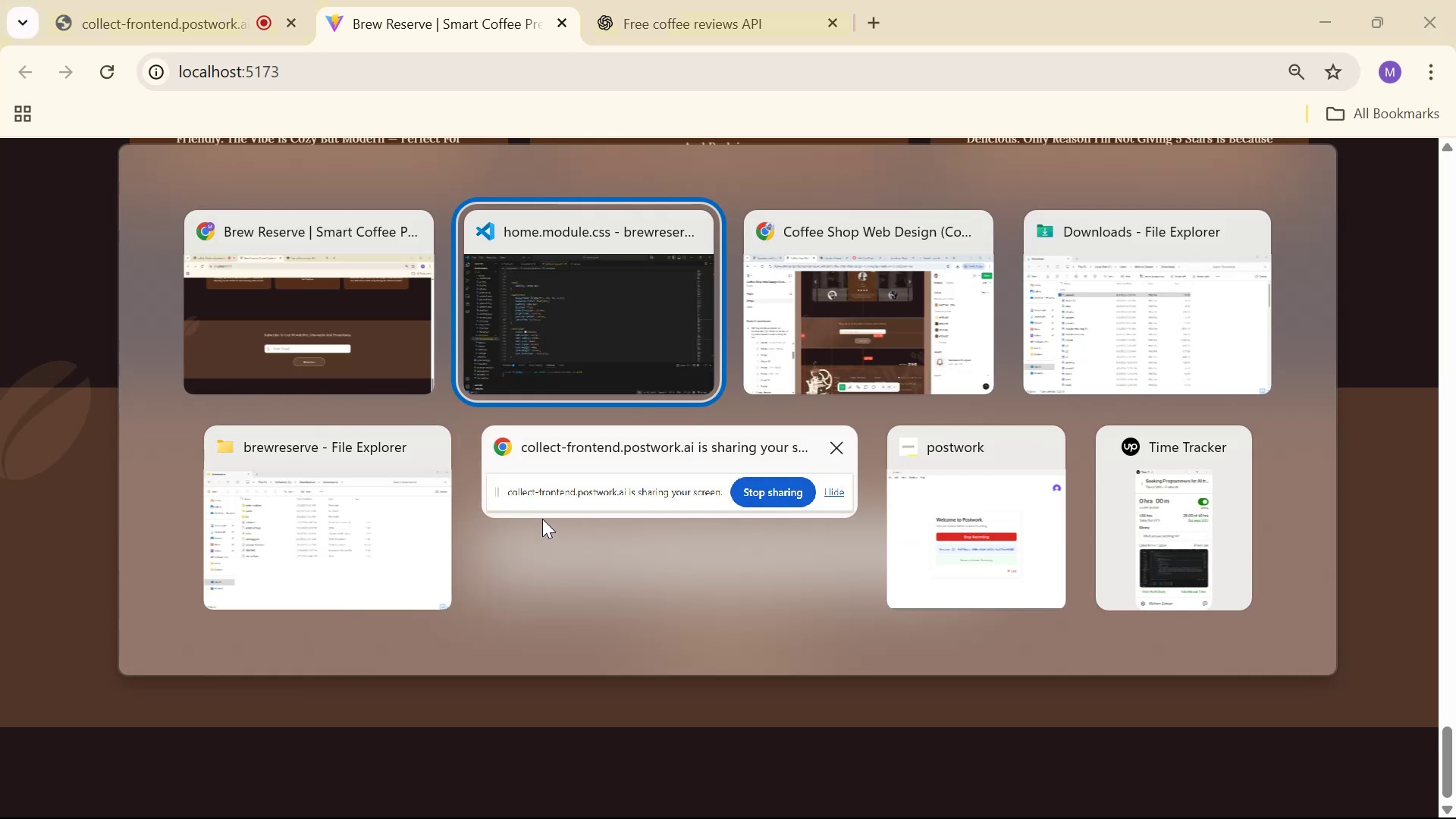 
key(Alt+Tab)
 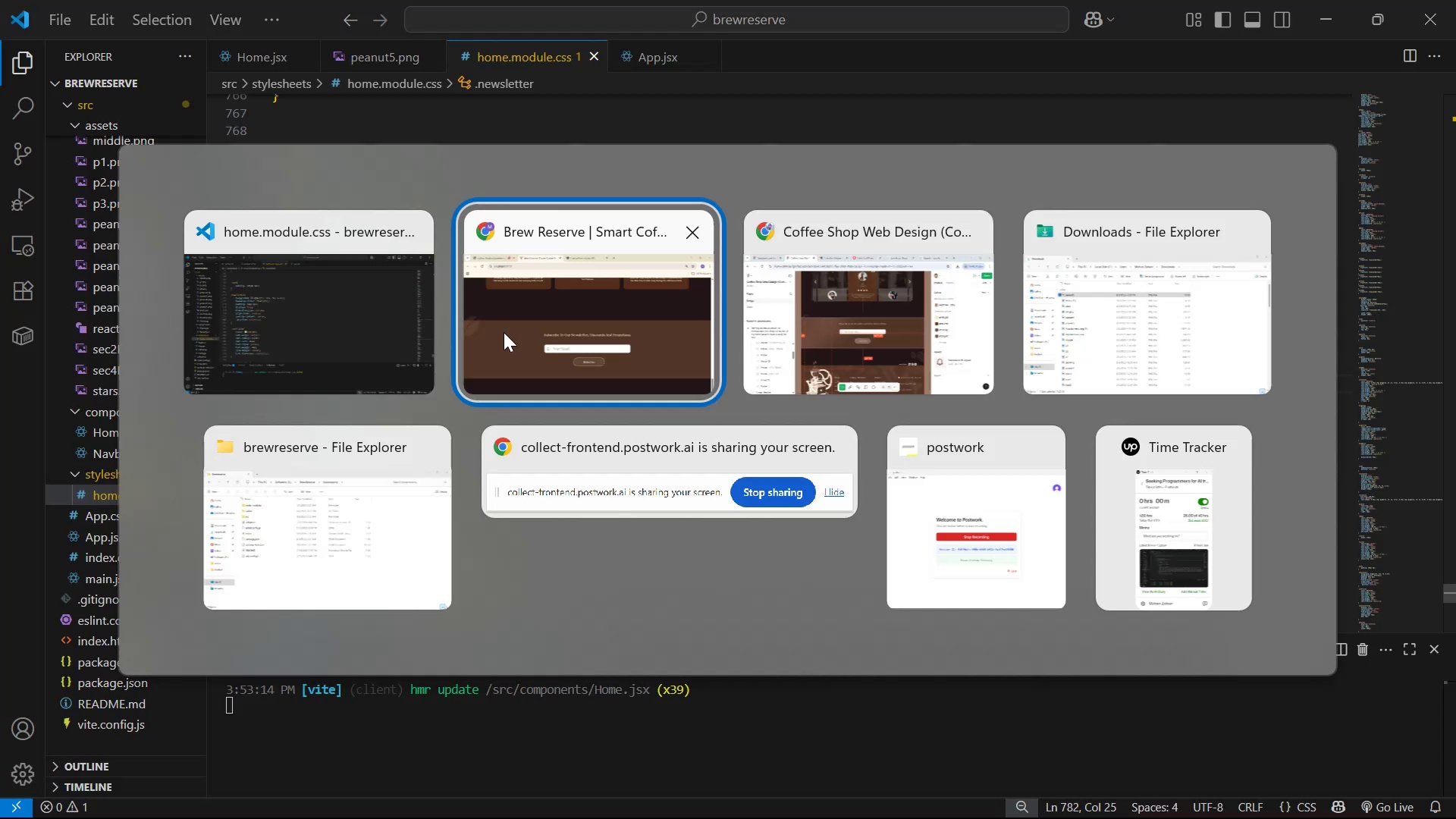 
key(Alt+Tab)
 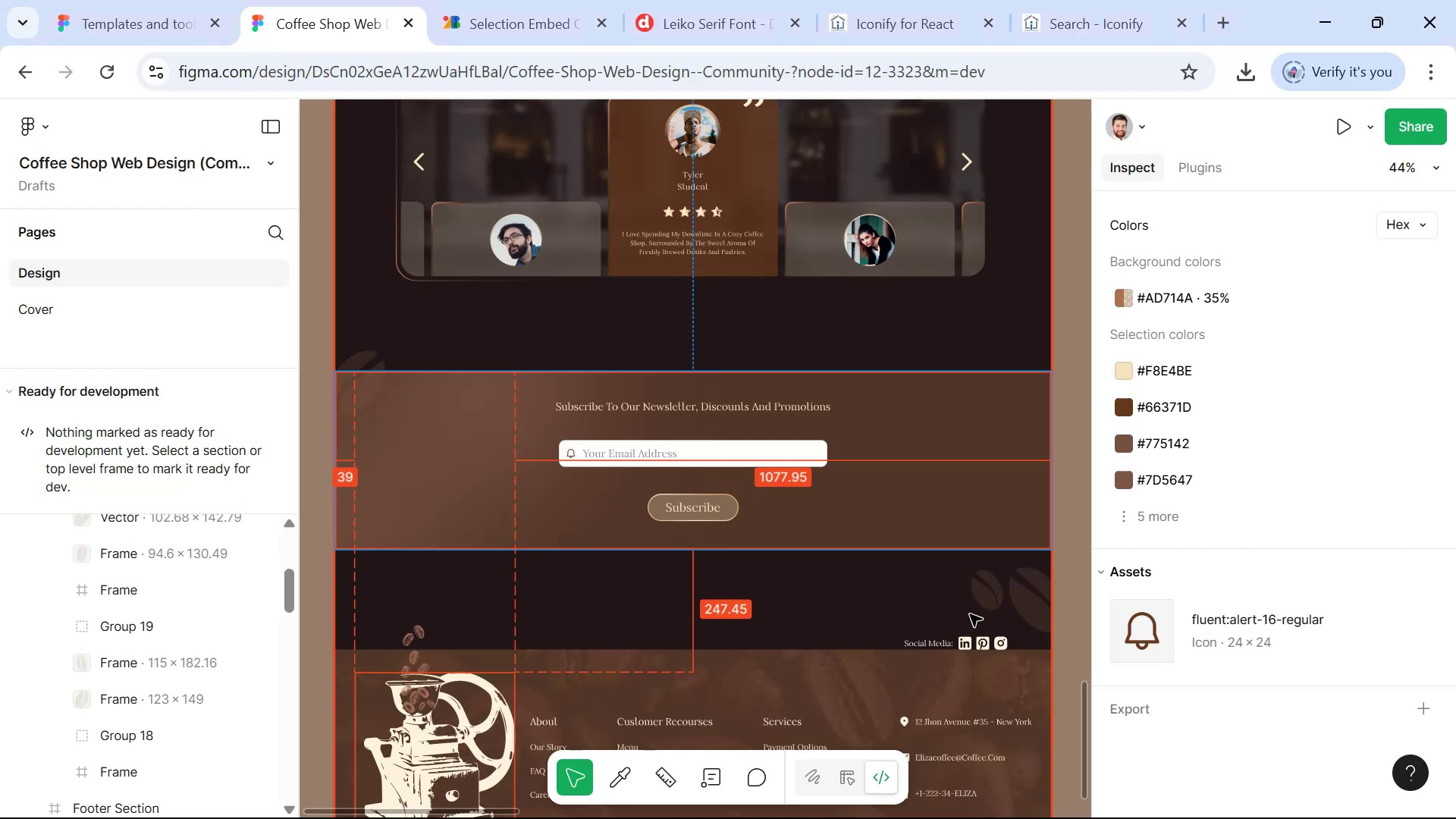 
hold_key(key=ControlLeft, duration=1.46)
 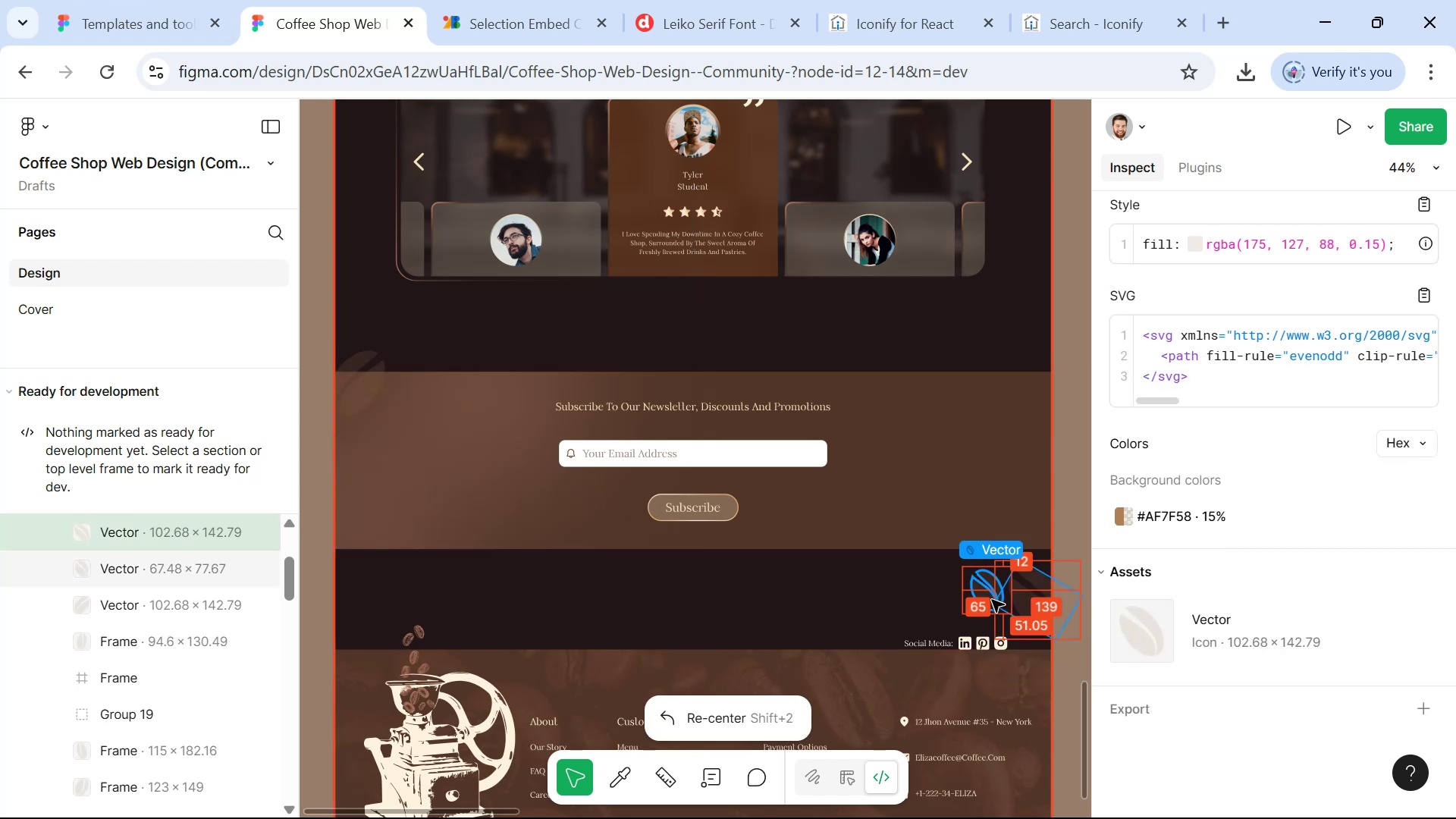 
key(Control+ControlLeft)
 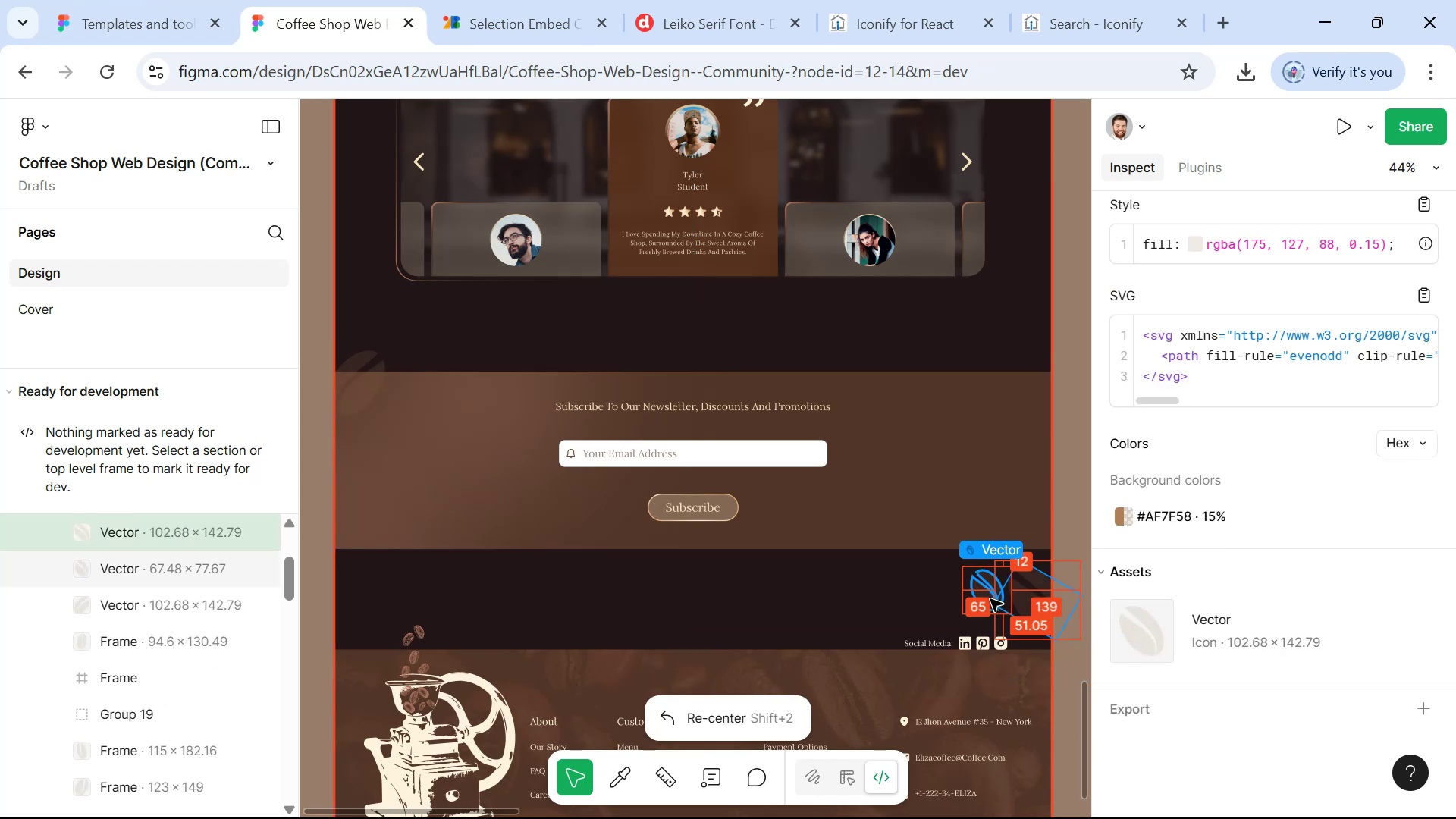 
hold_key(key=ControlLeft, duration=0.61)
left_click([990, 598])
 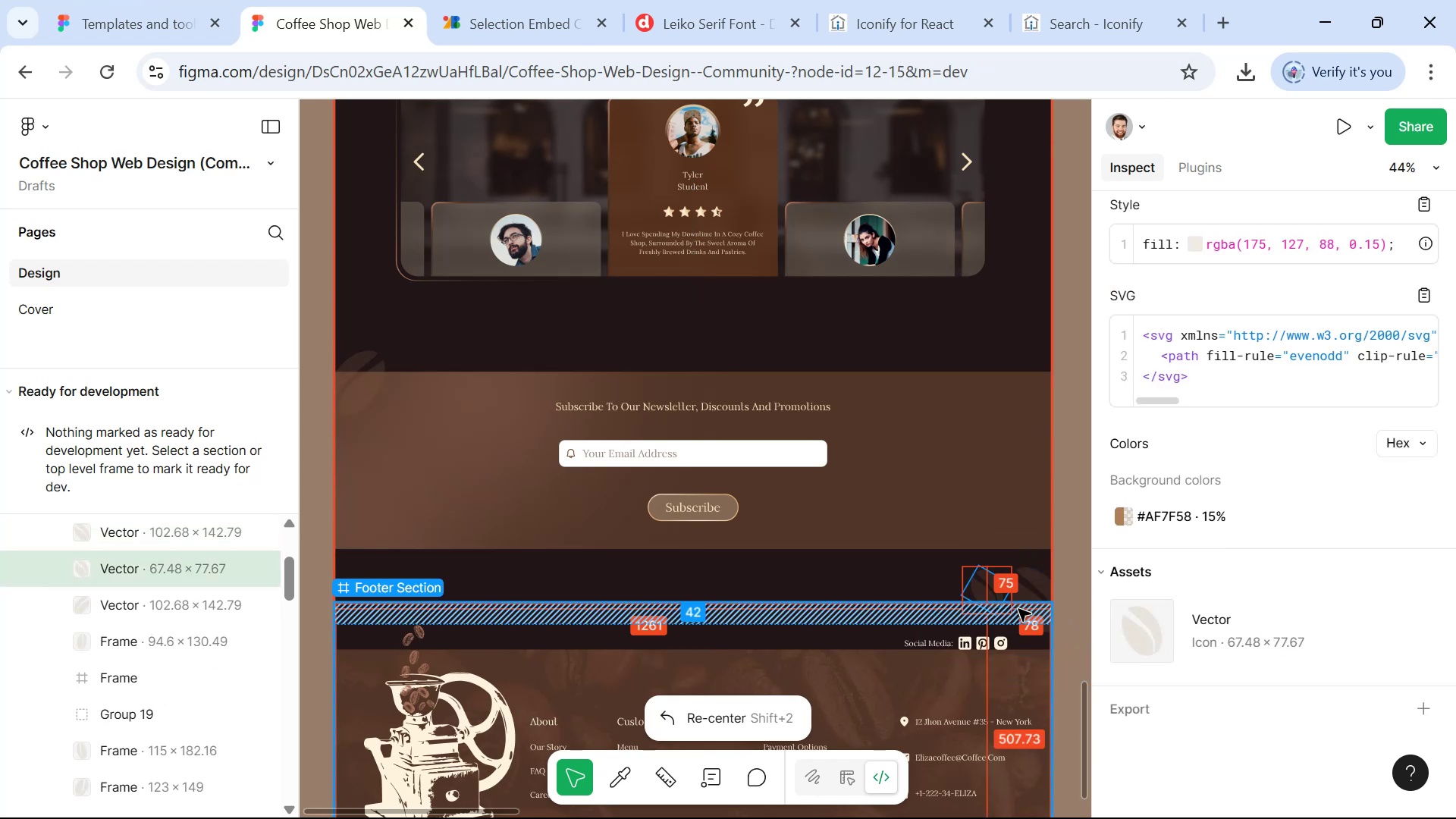 
hold_key(key=ShiftLeft, duration=1.0)
left_click([1036, 585])
 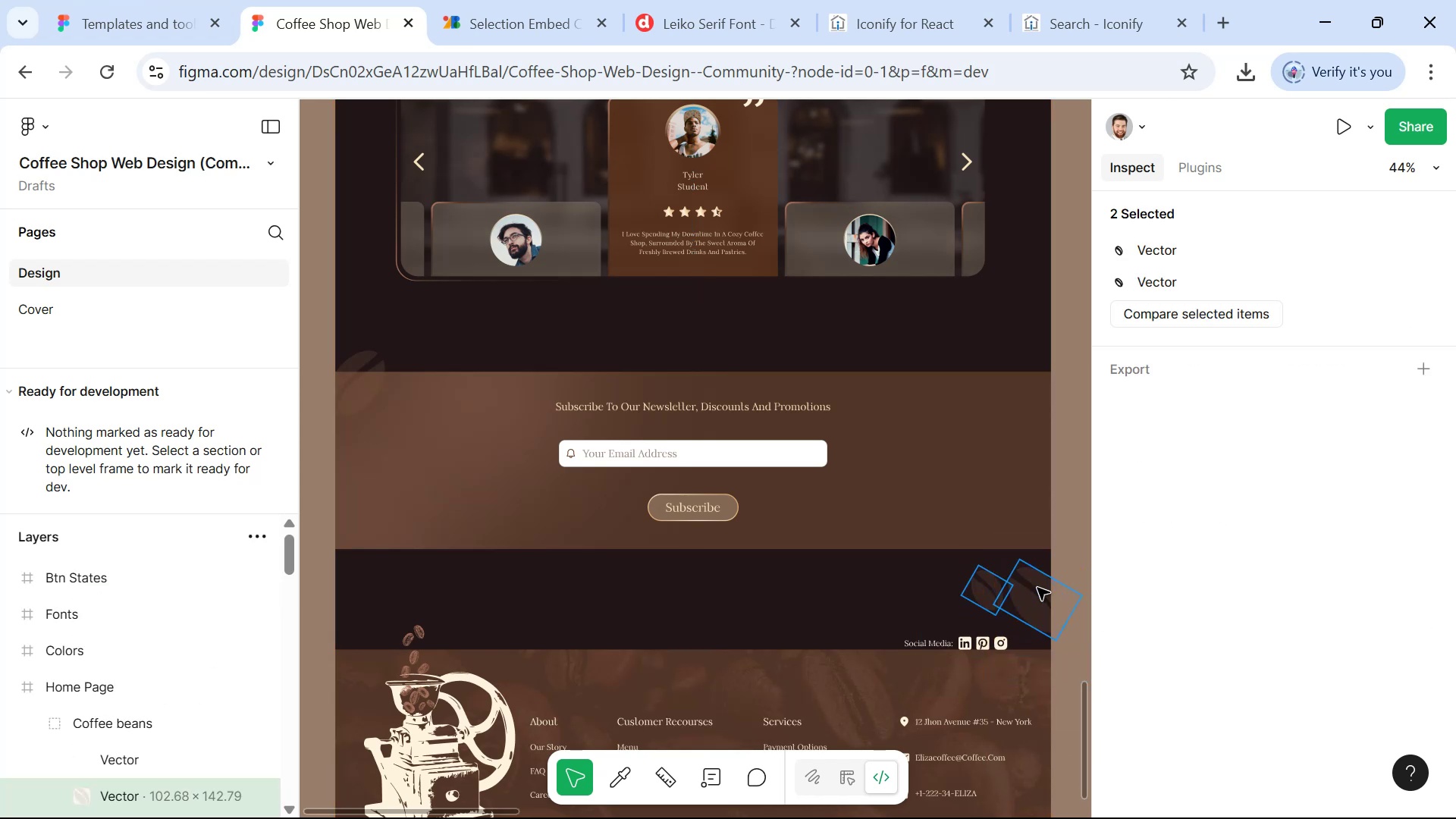 
hold_key(key=ControlLeft, duration=0.73)
 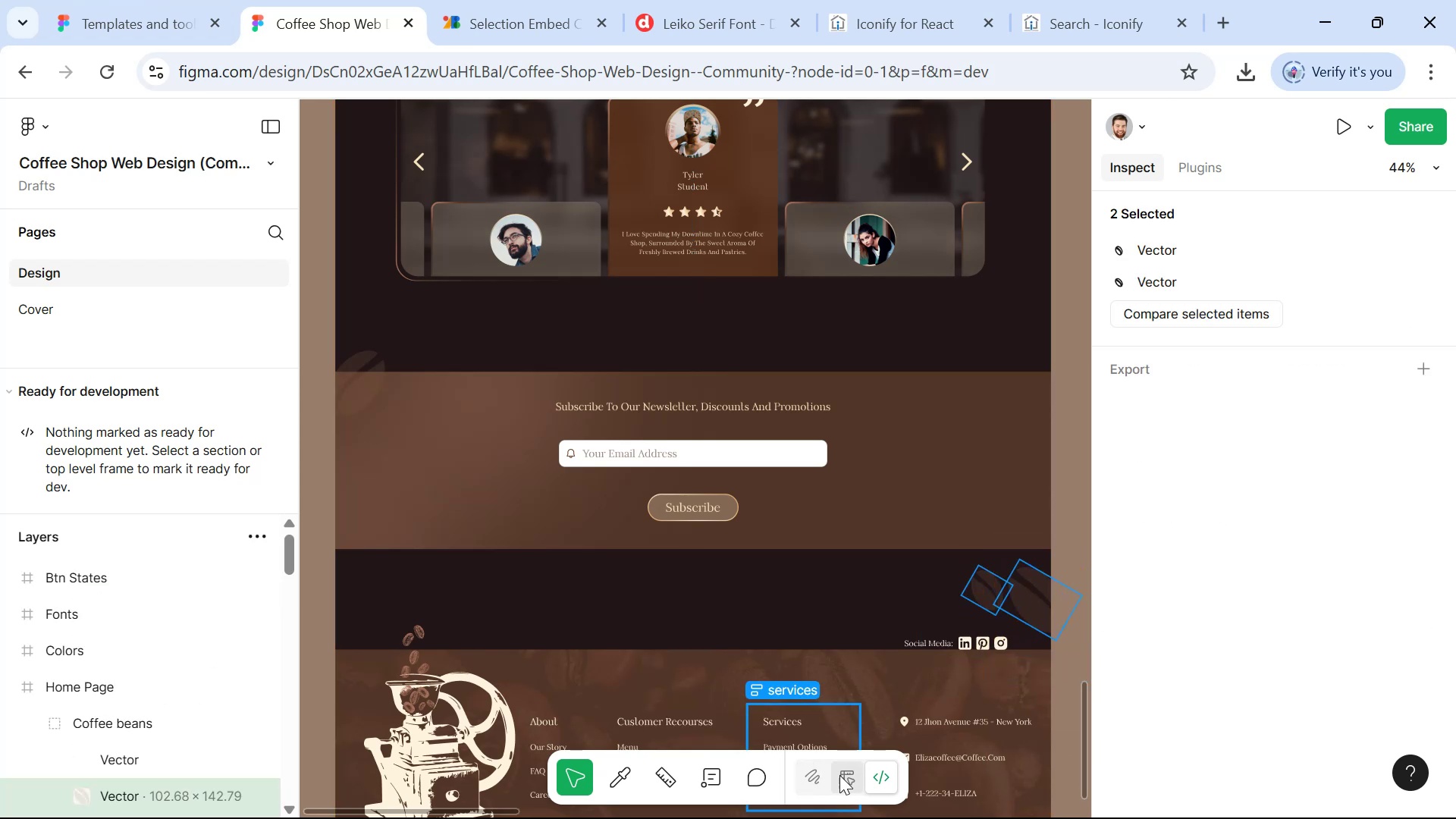 
left_click([846, 772])
 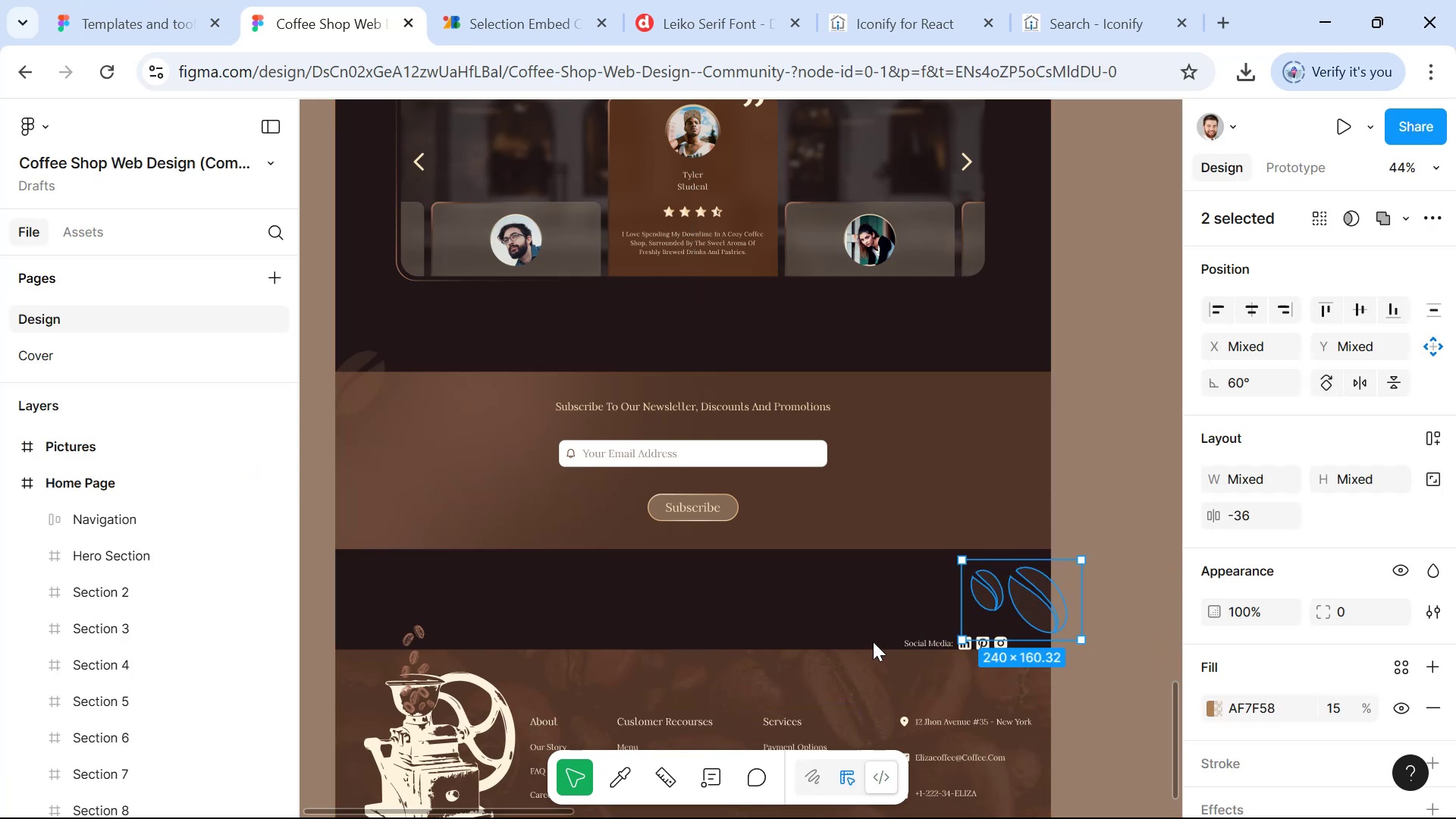 
key(Control+G)
 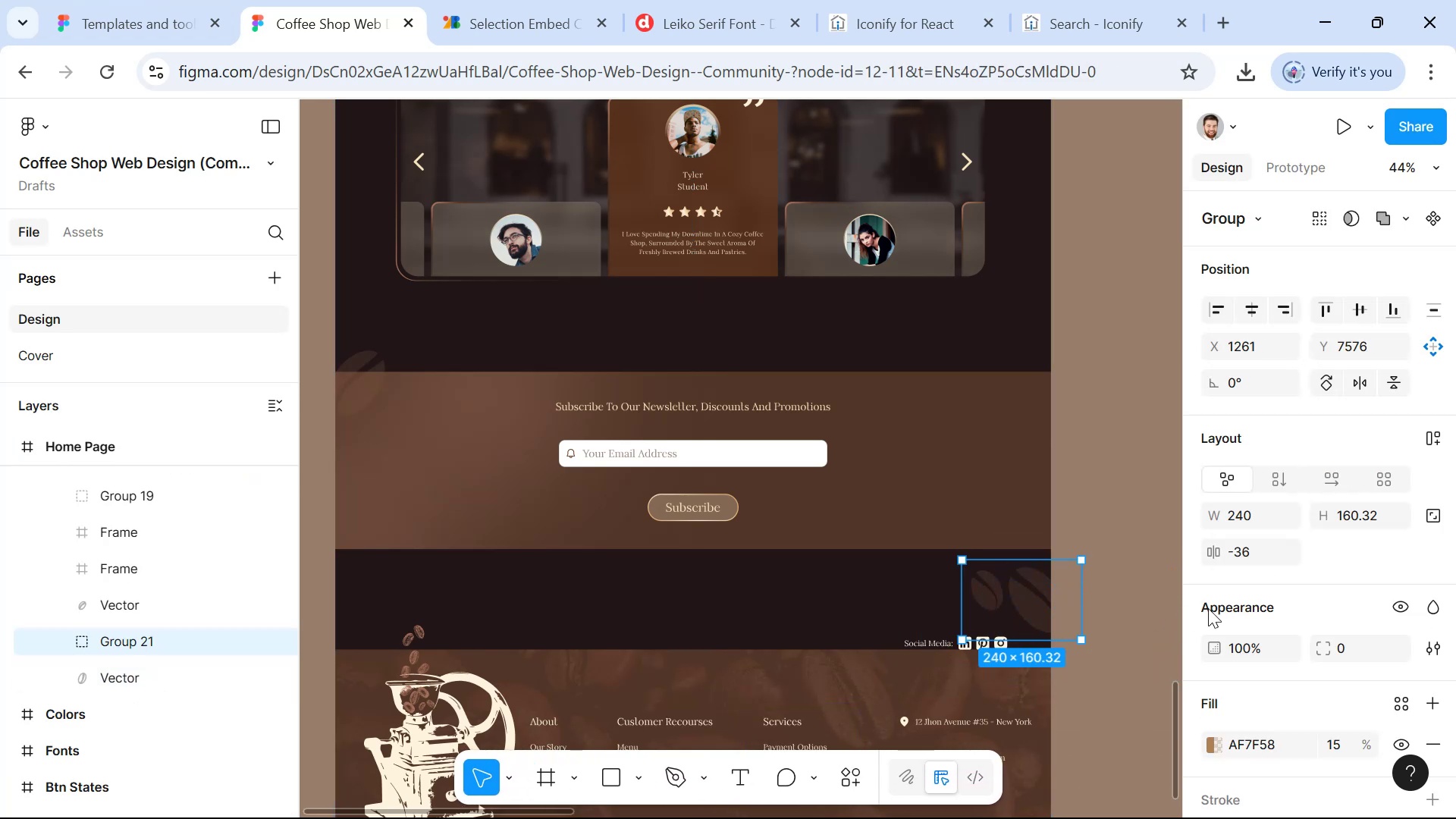 
scroll: coordinate [1351, 613], scroll_direction: down, amount: 3.0
 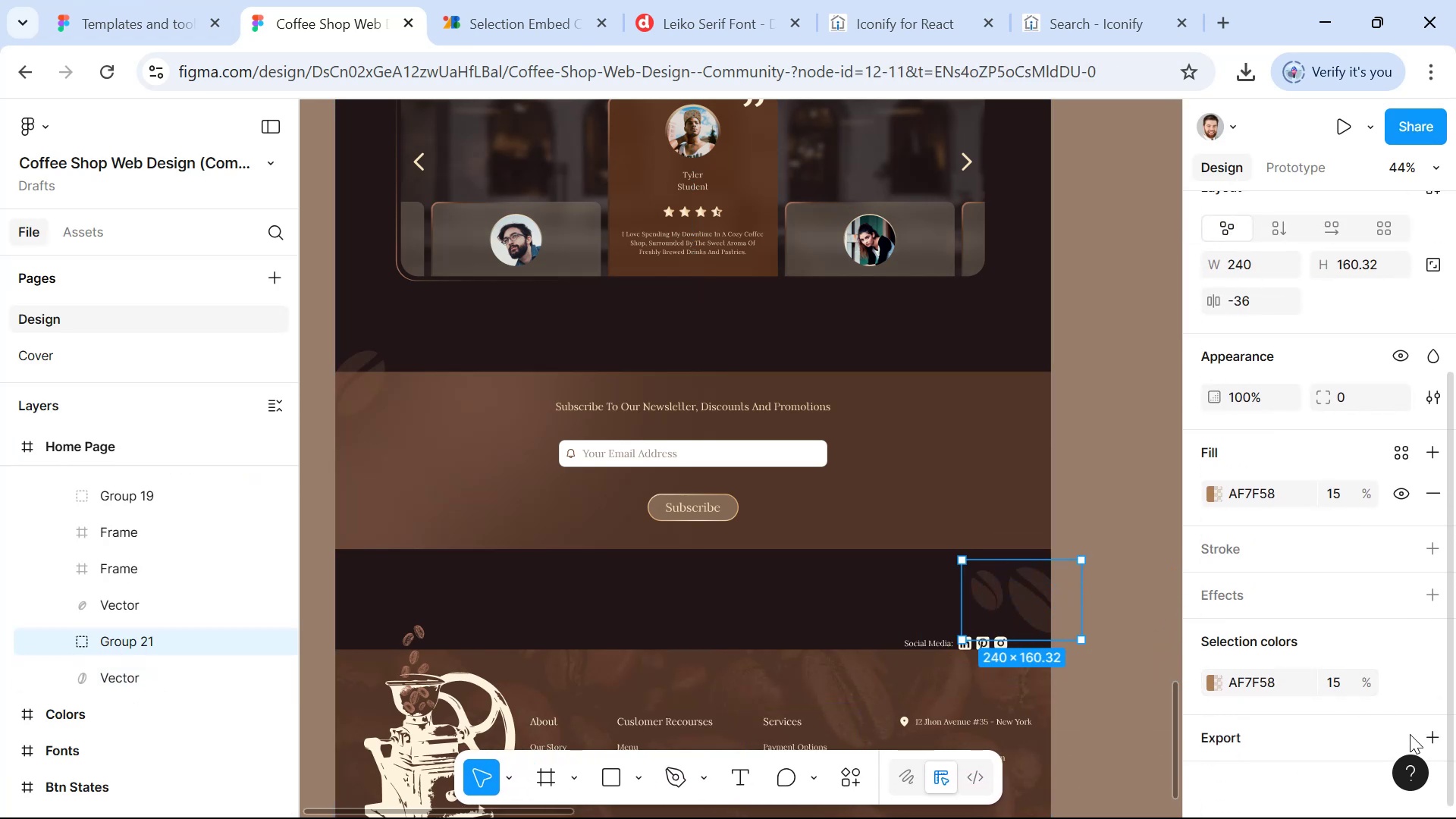 
left_click([1432, 734])
 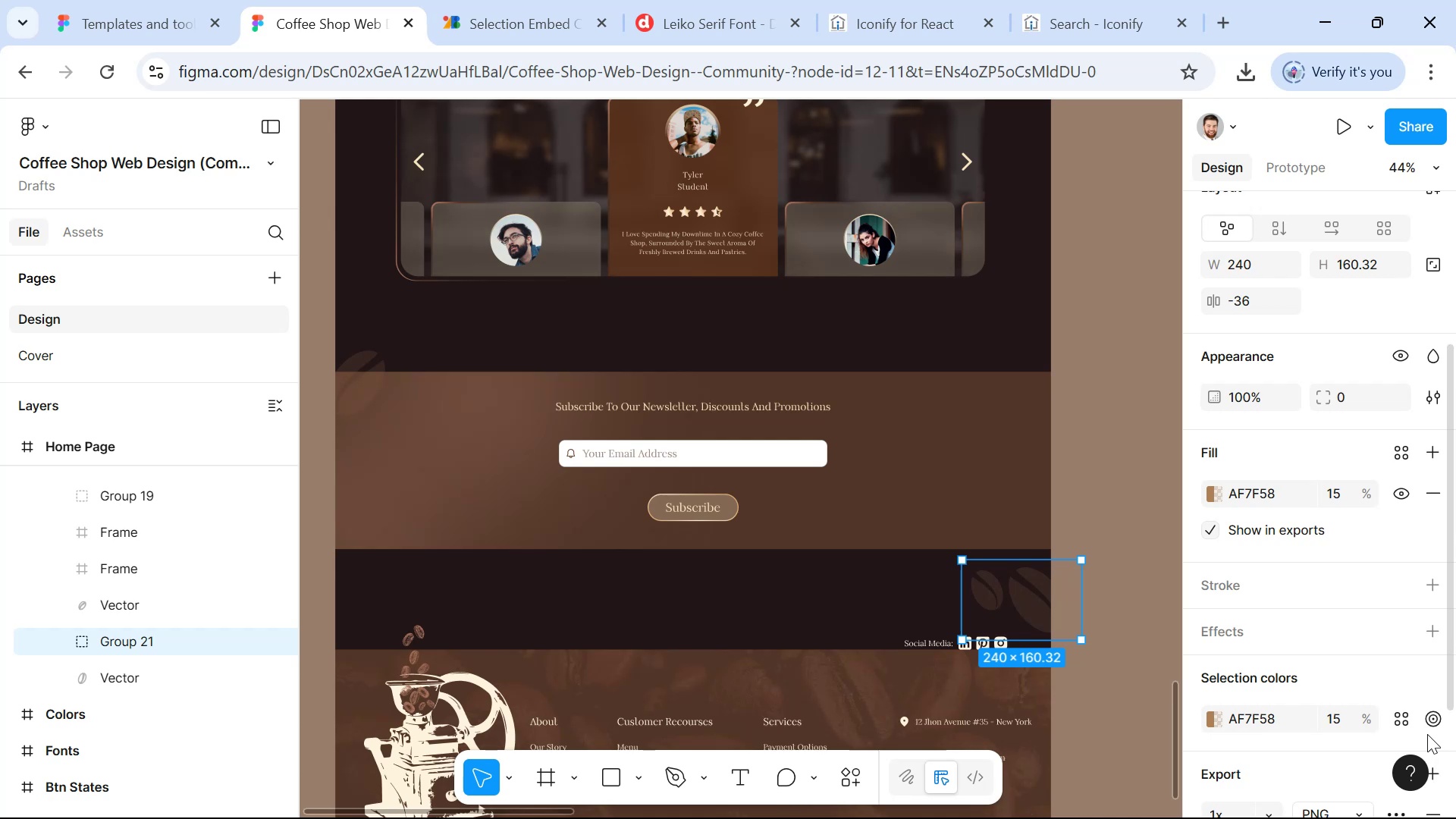 
scroll: coordinate [1360, 729], scroll_direction: down, amount: 4.0
 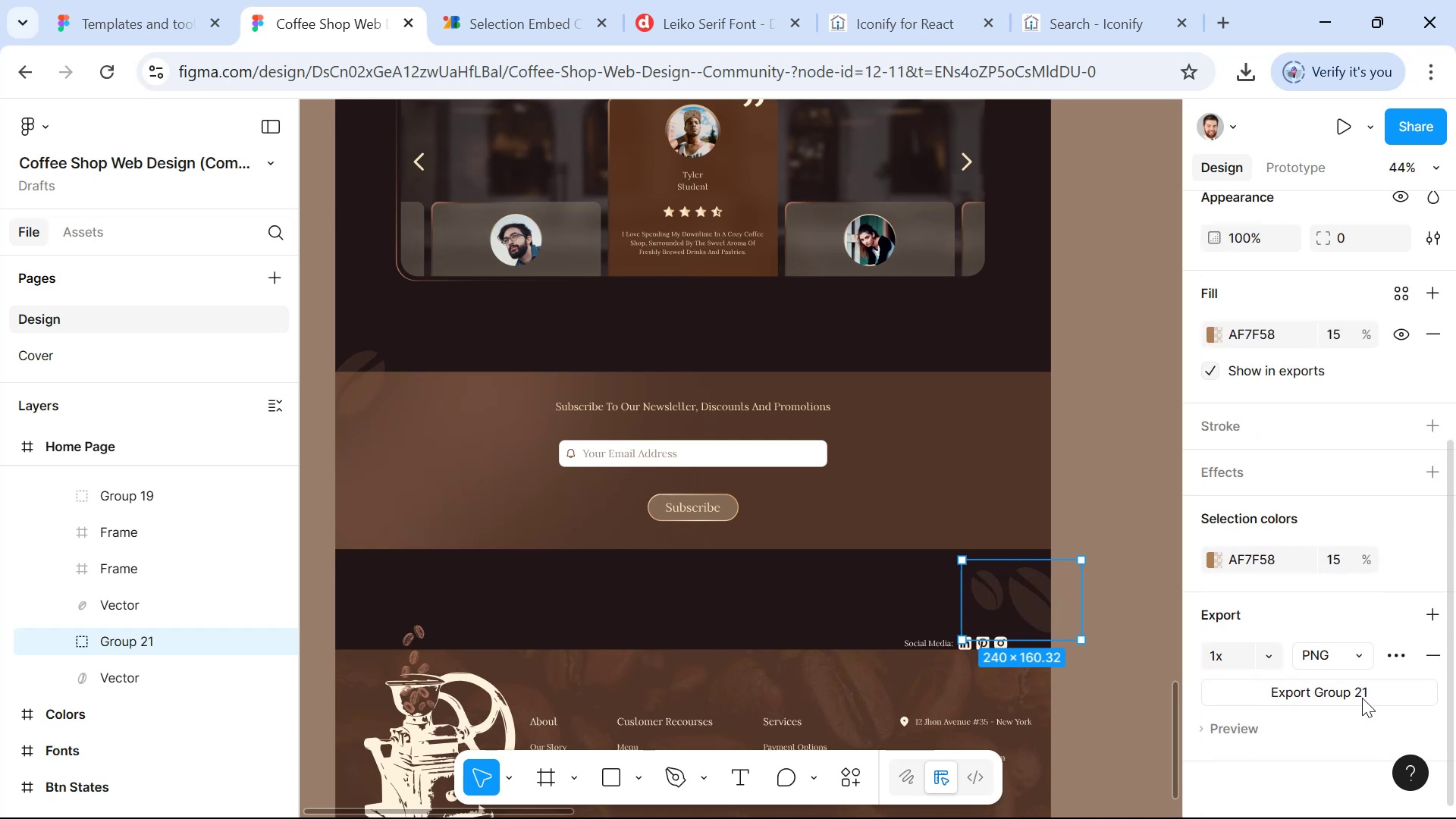 
left_click([1360, 698])
 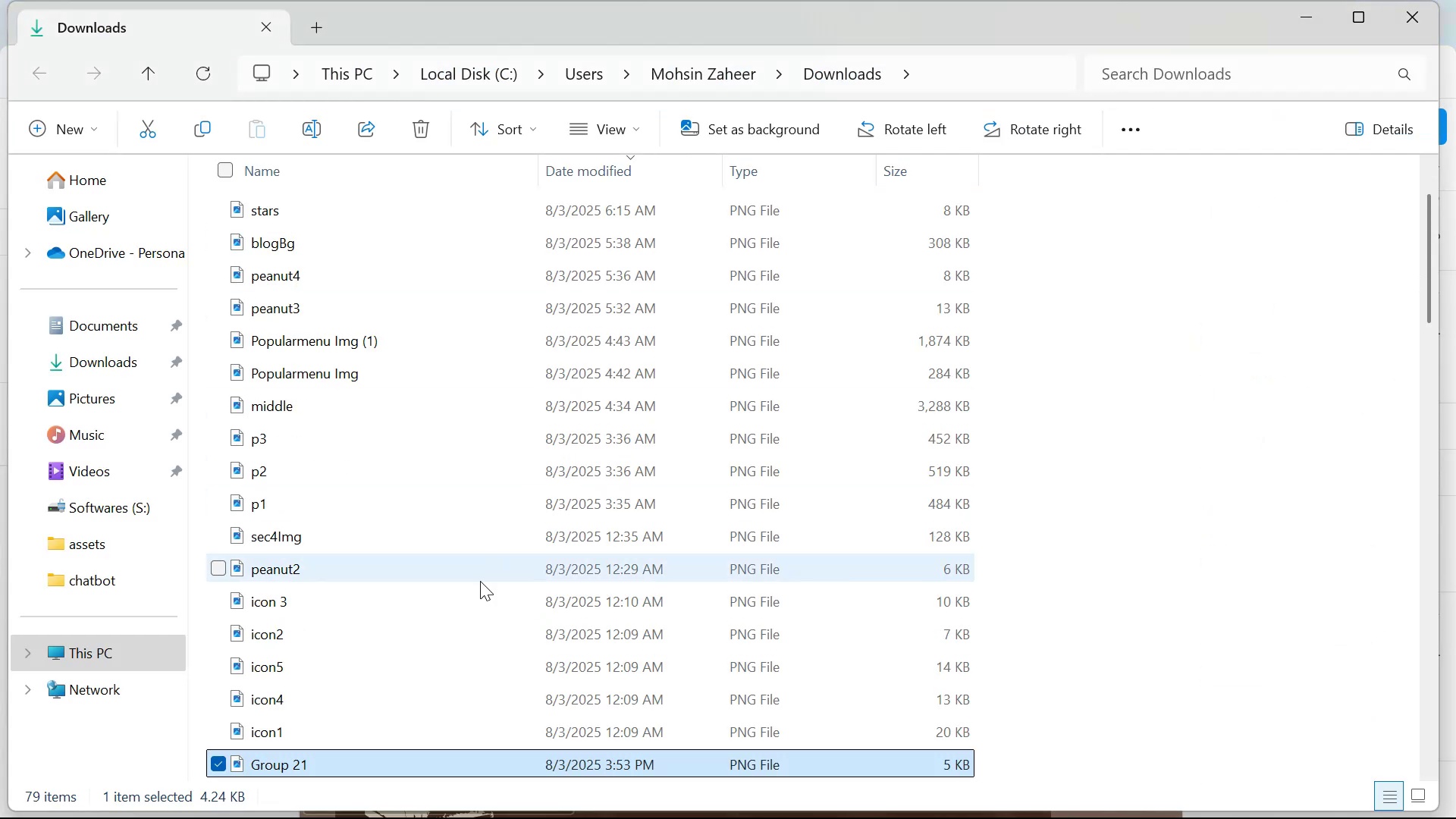 
right_click([556, 768])
 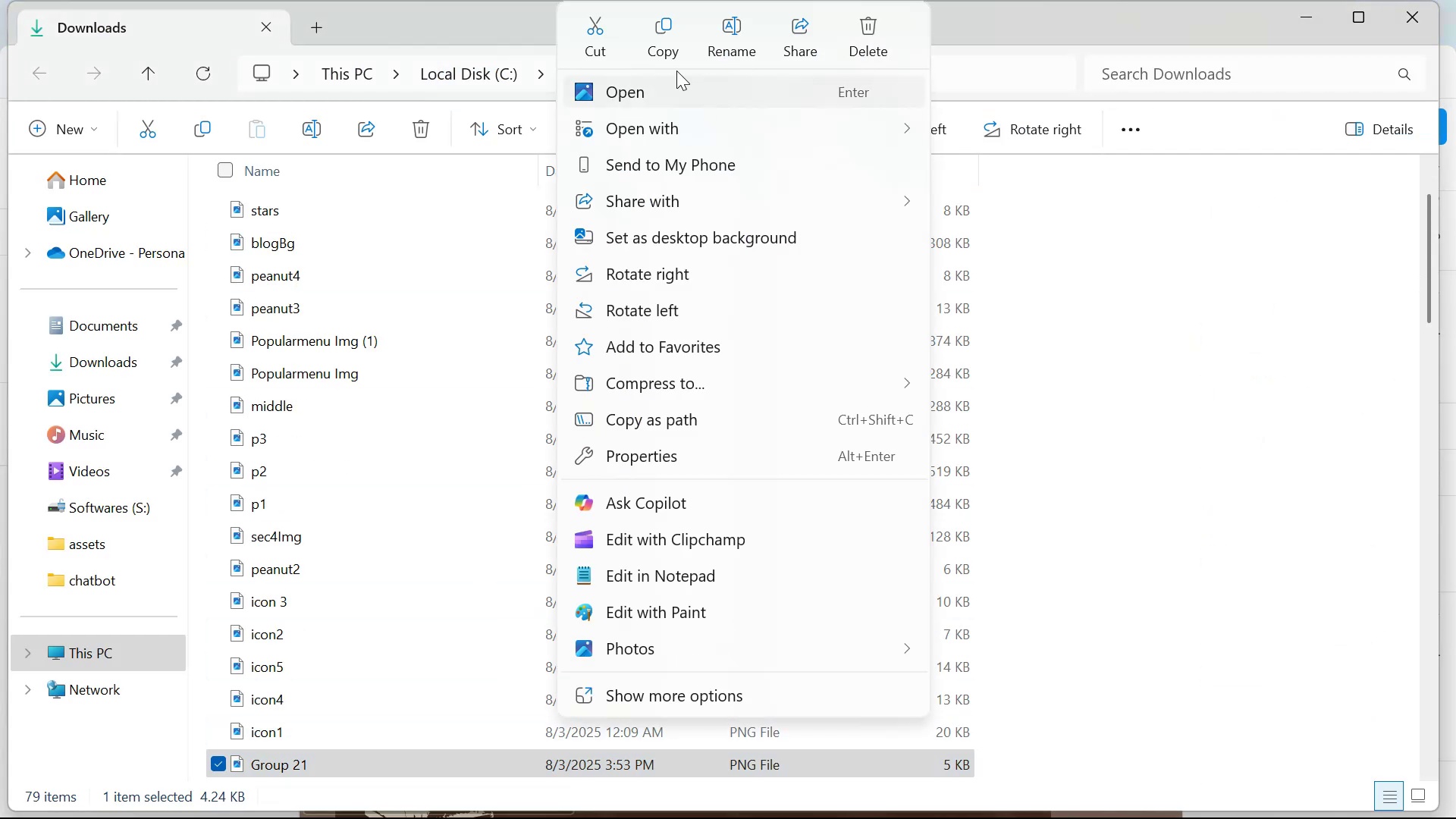 
left_click([726, 23])
 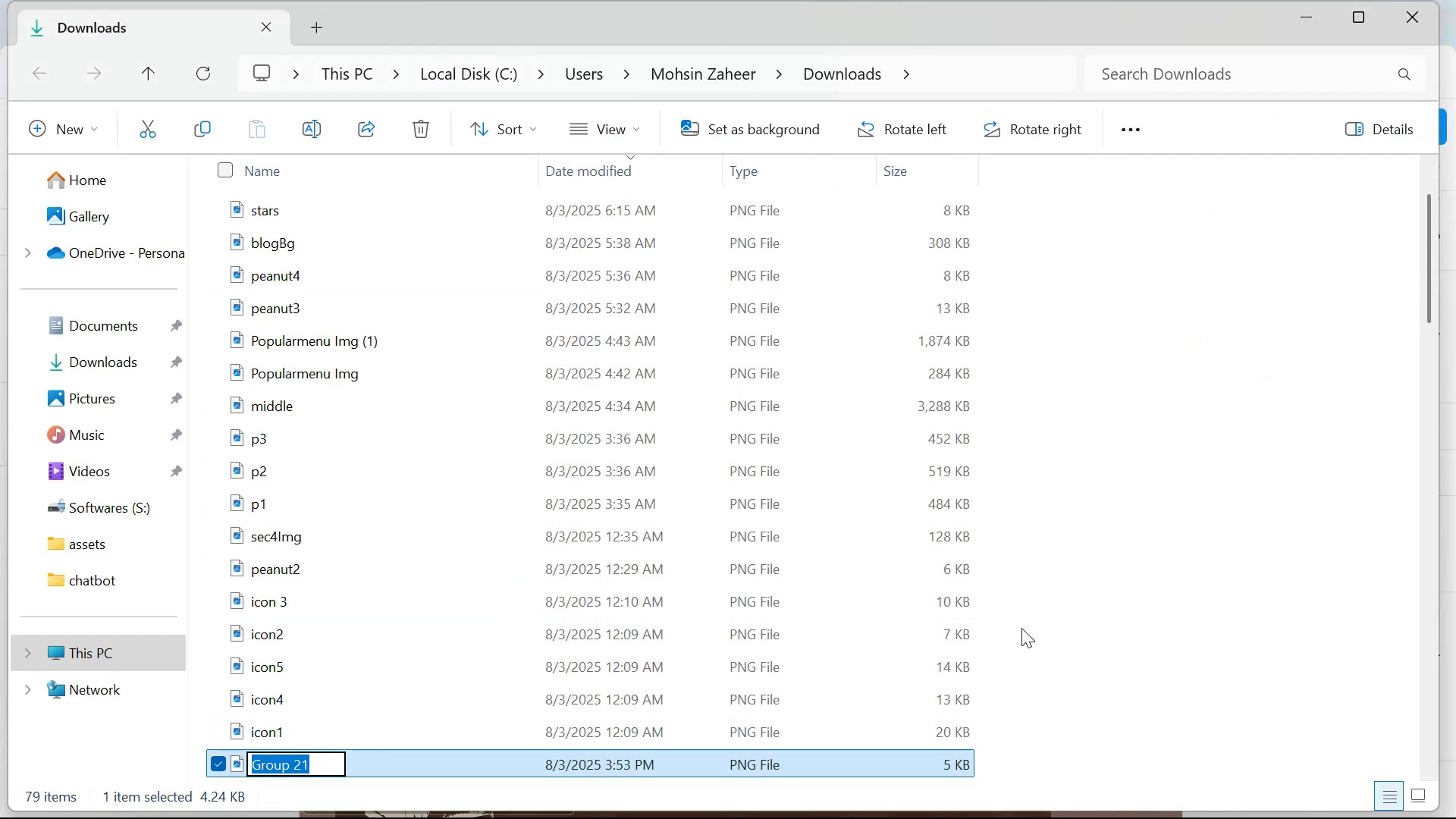 
type(peanut6)
 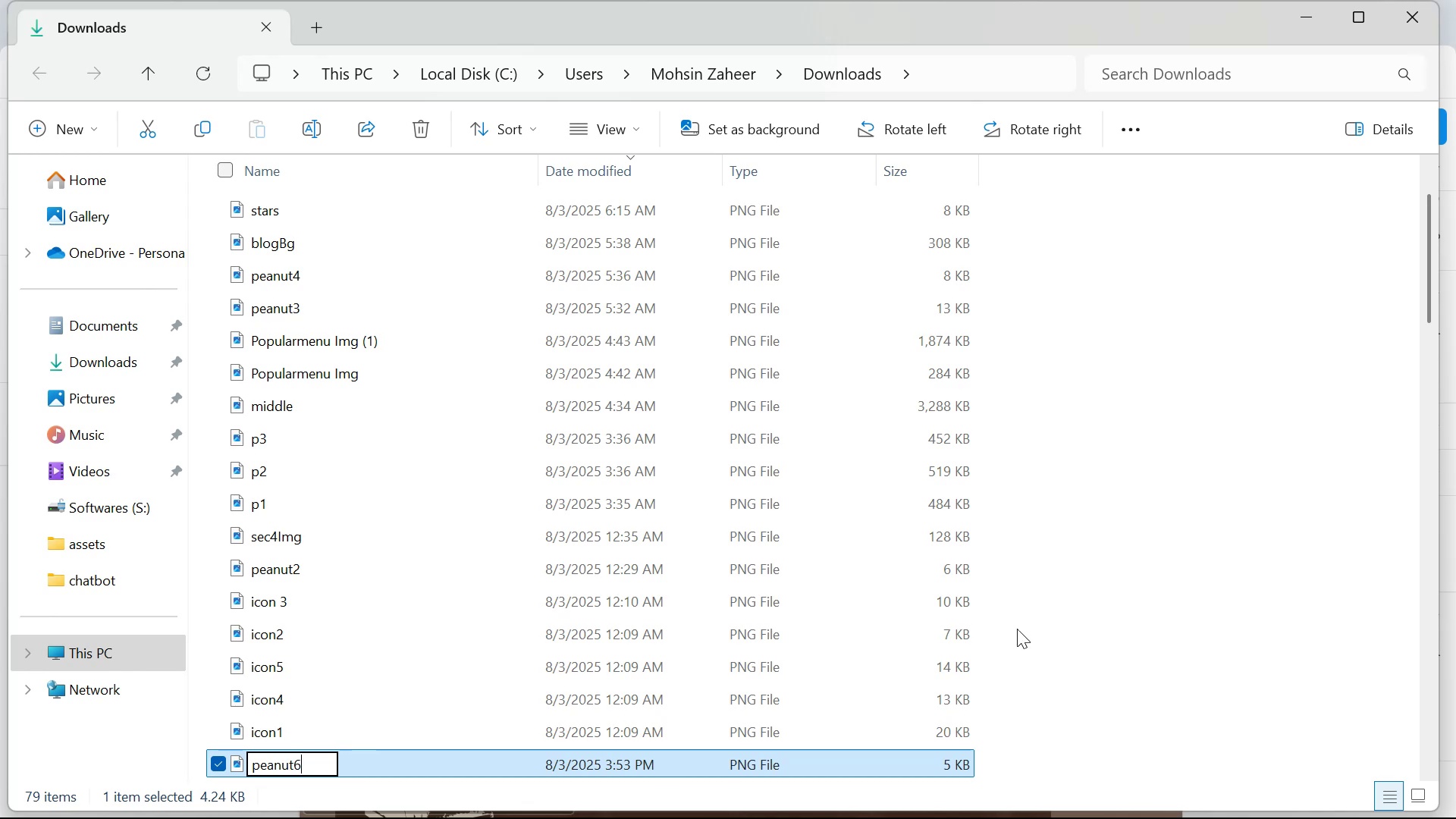 
key(Enter)
 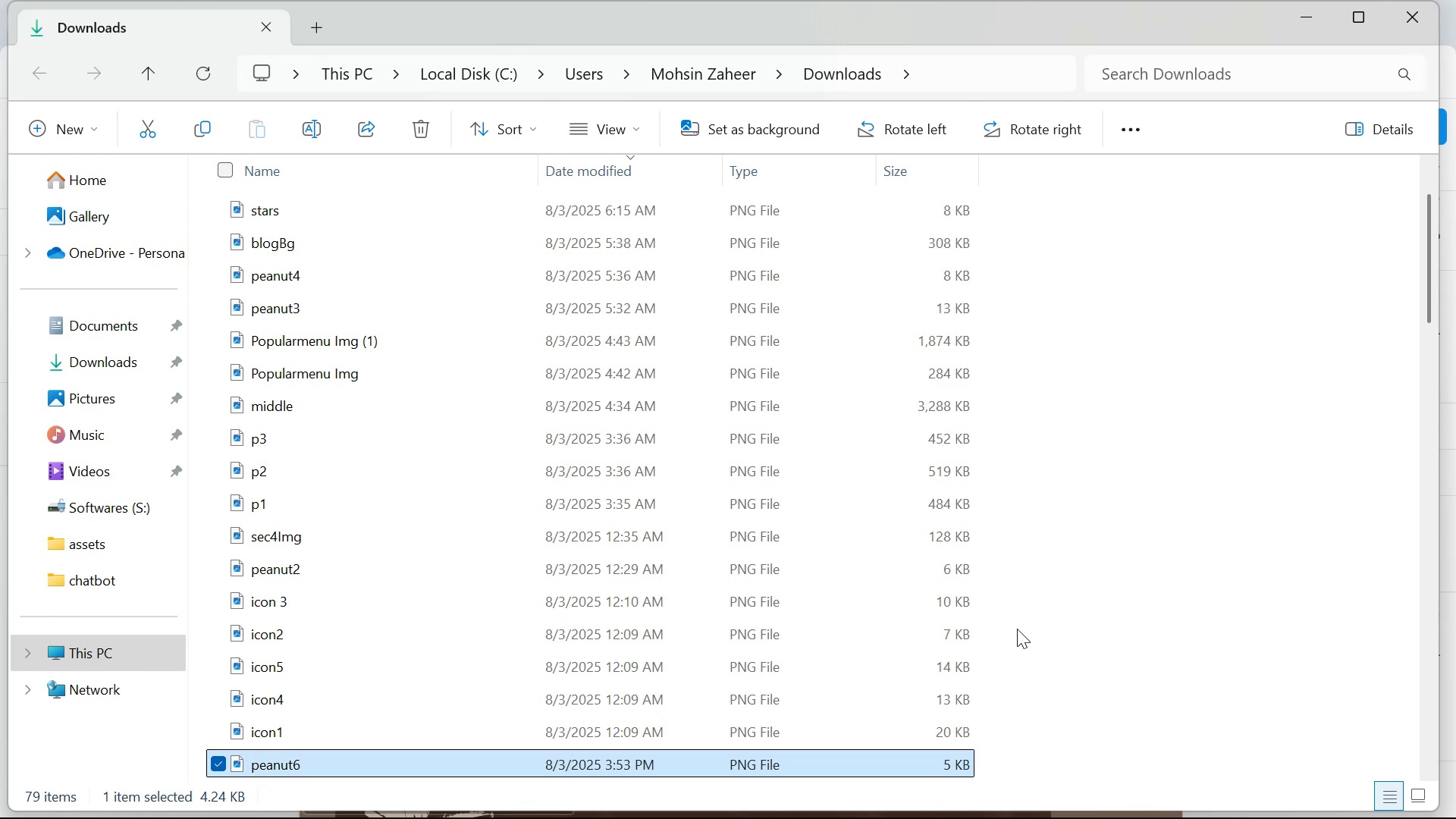 
key(Control+ControlLeft)
 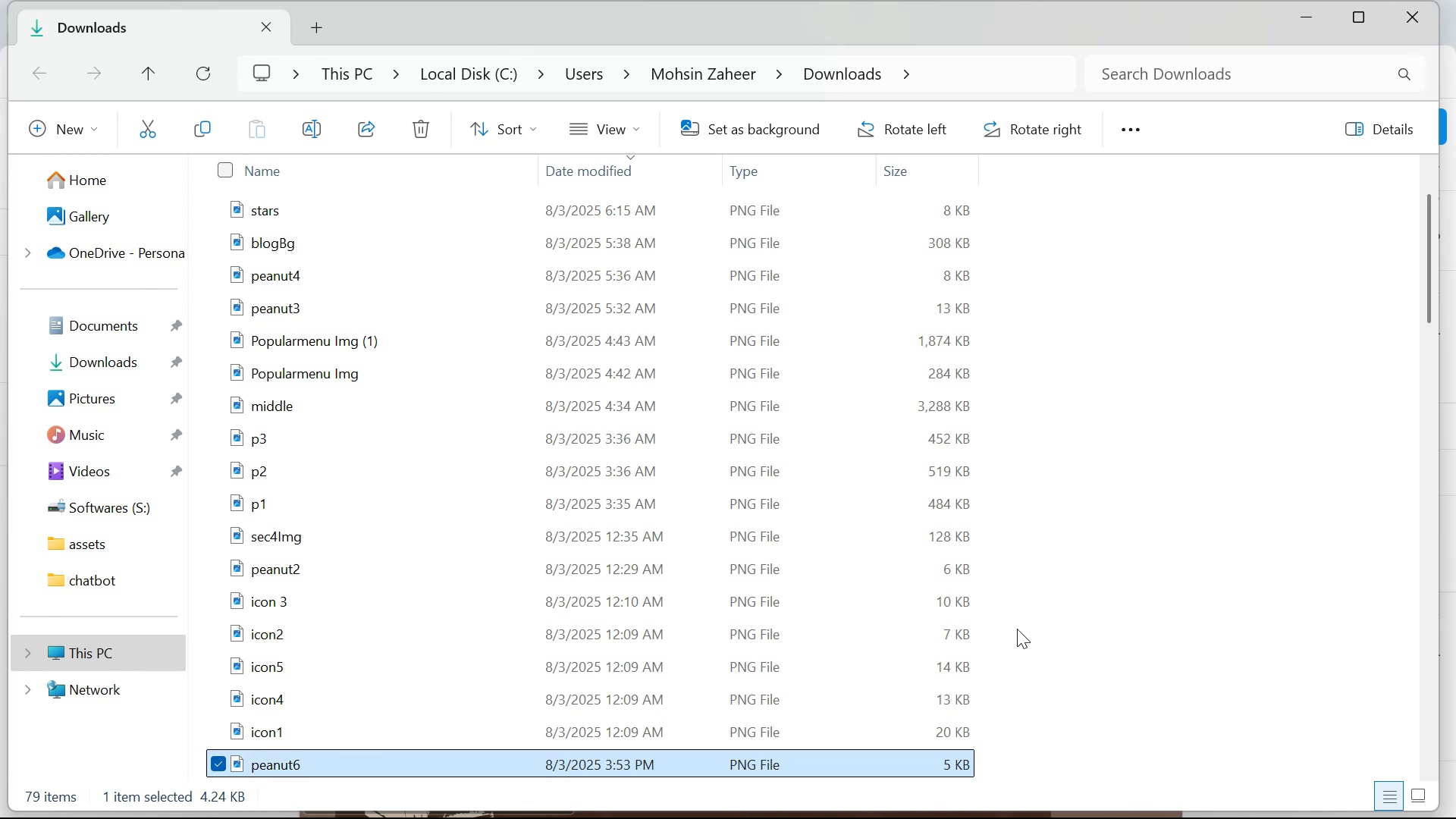 
key(Control+C)
 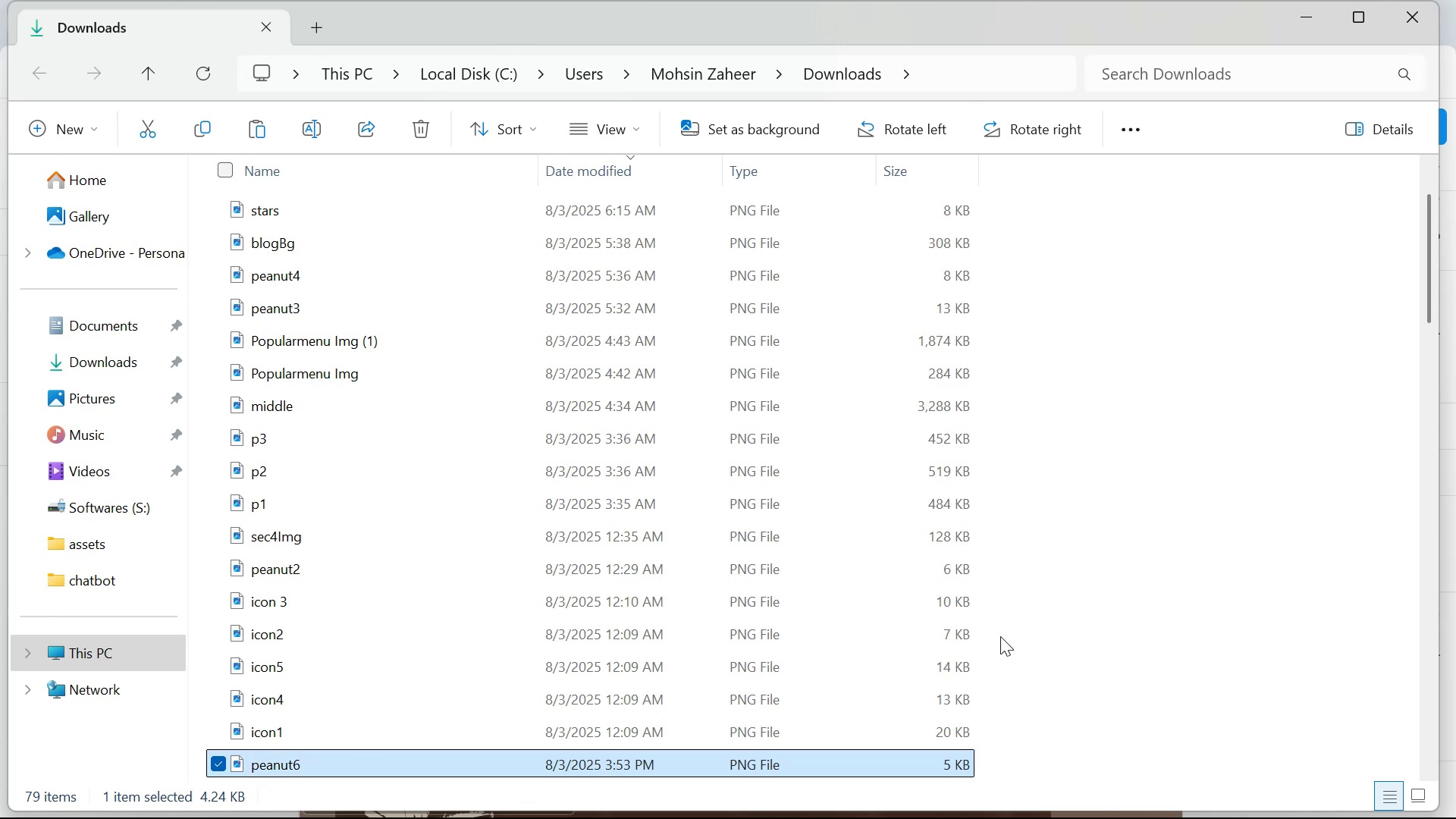 
key(Alt+Tab)
 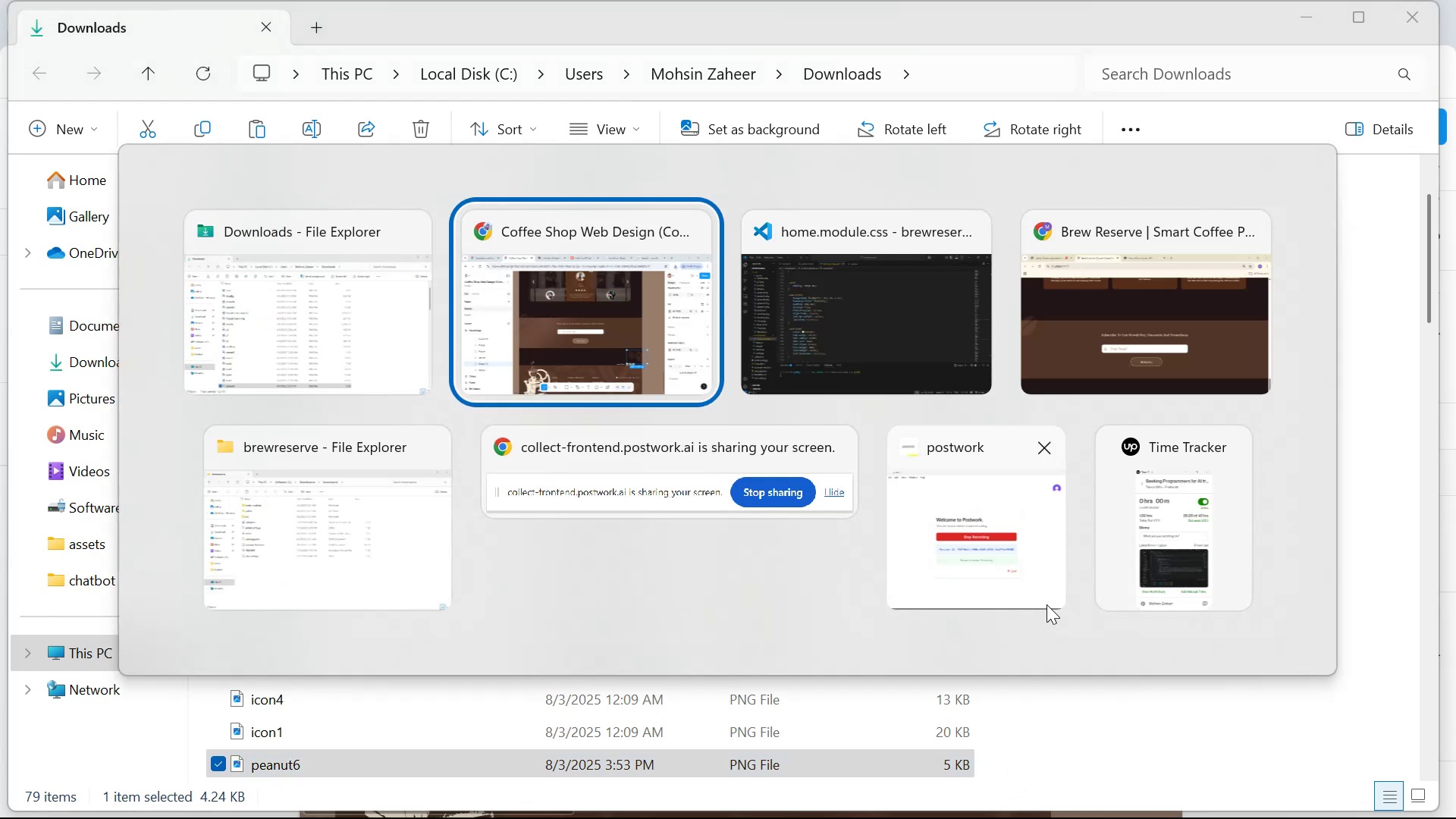 
key(Alt+Tab)
 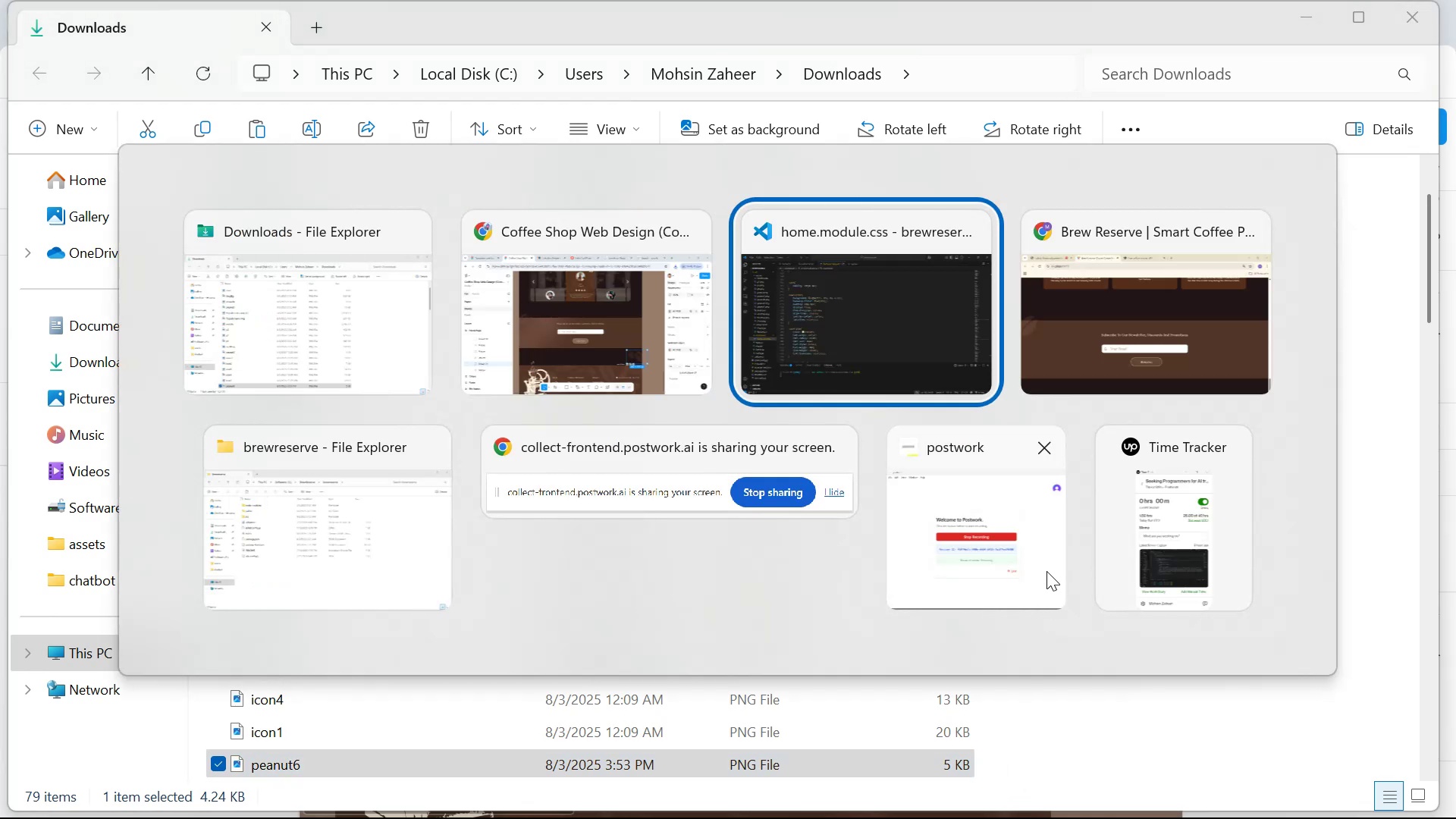 
key(Alt+Tab)
 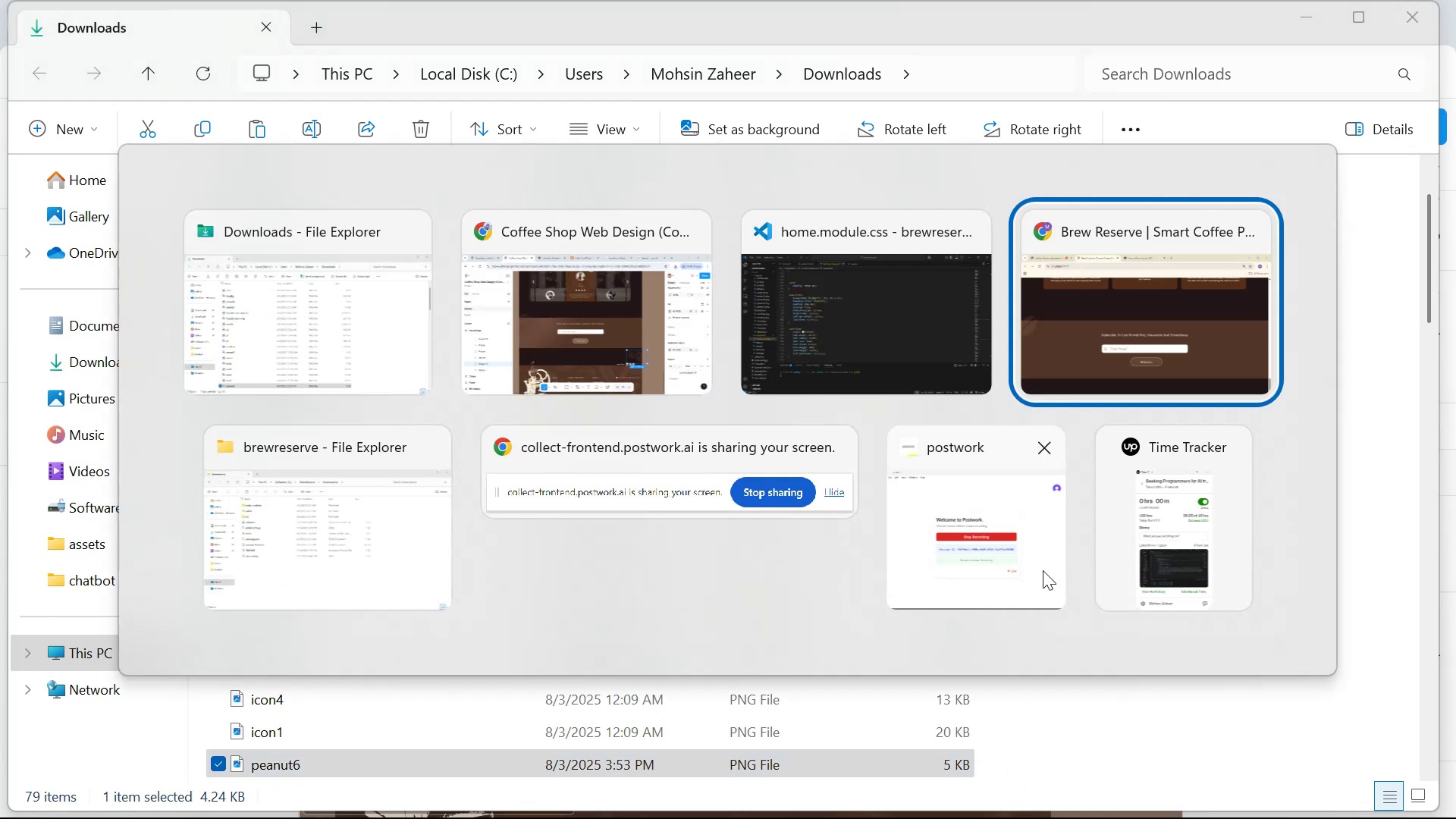 
key(Alt+Tab)
 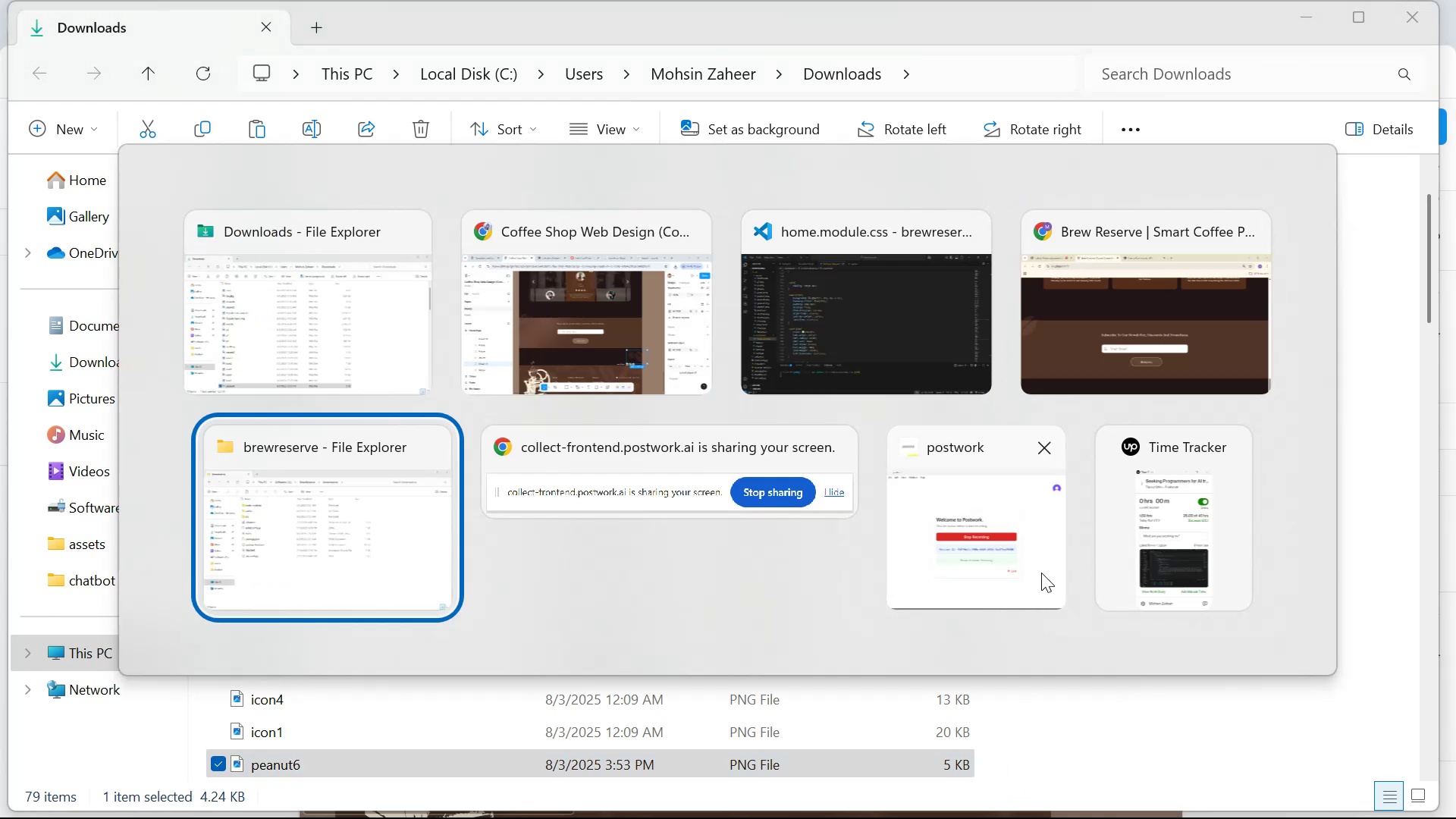 
key(Alt+Tab)
 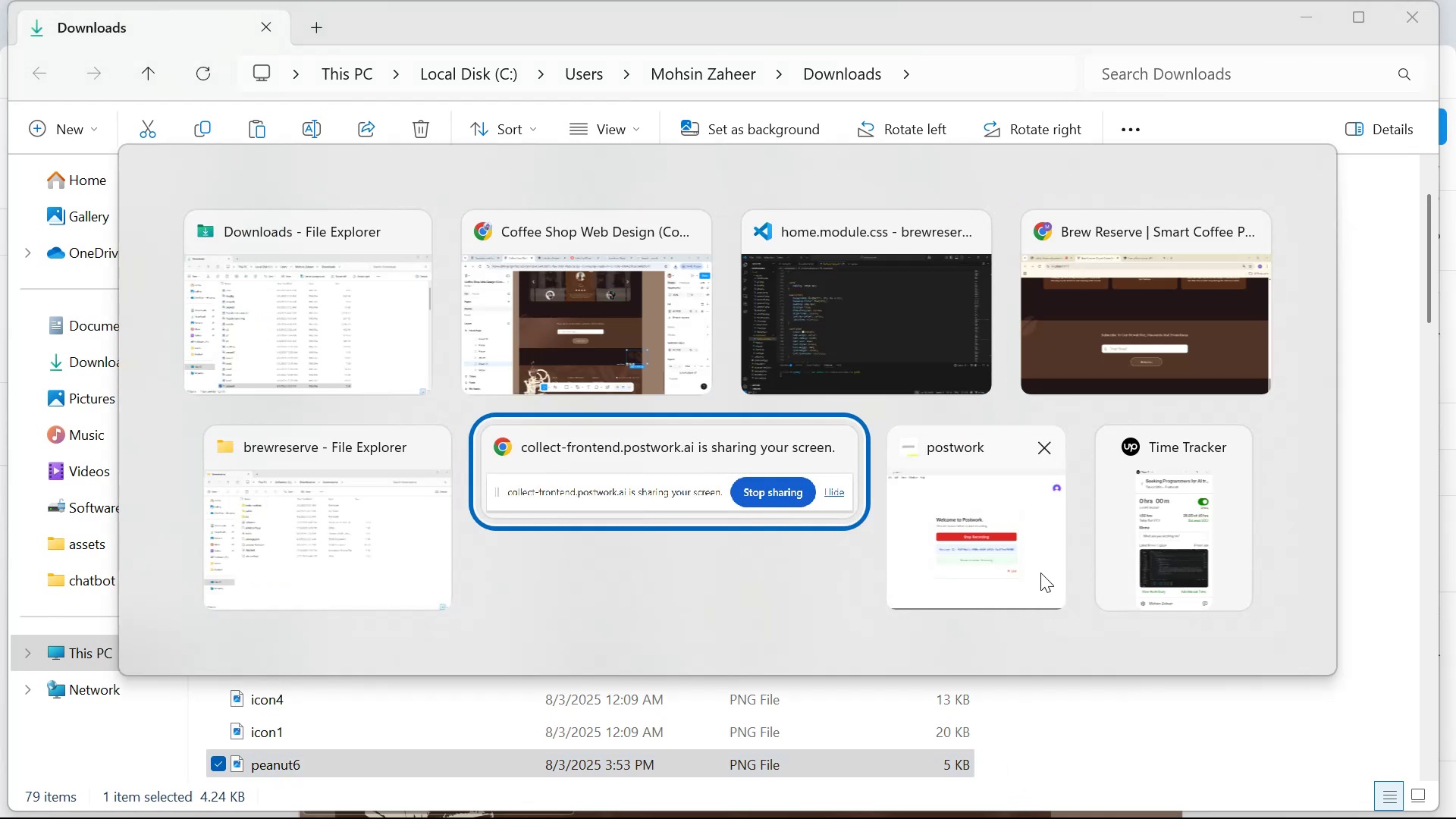 
key(Alt+Tab)
 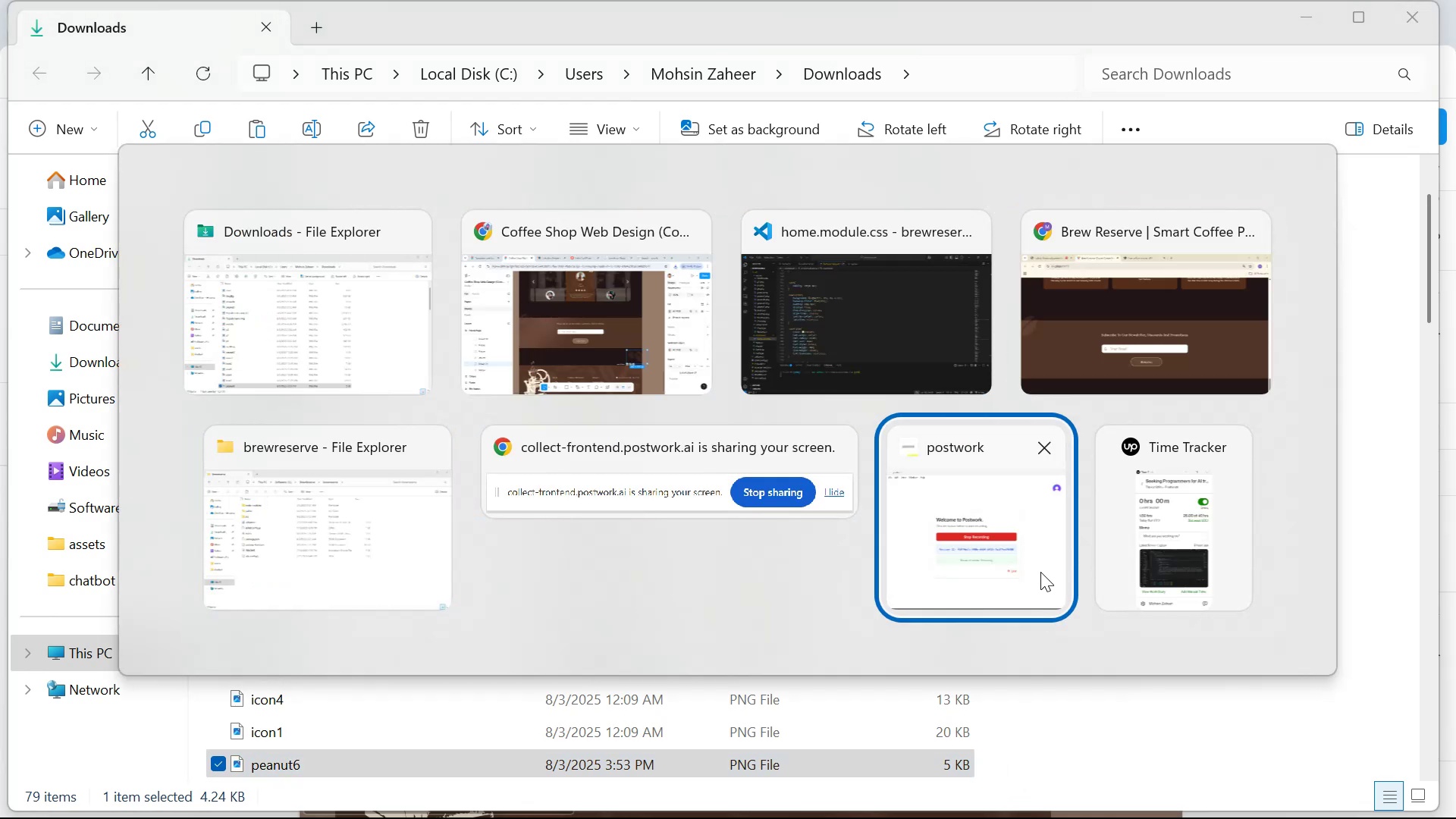 
key(Alt+Tab)
 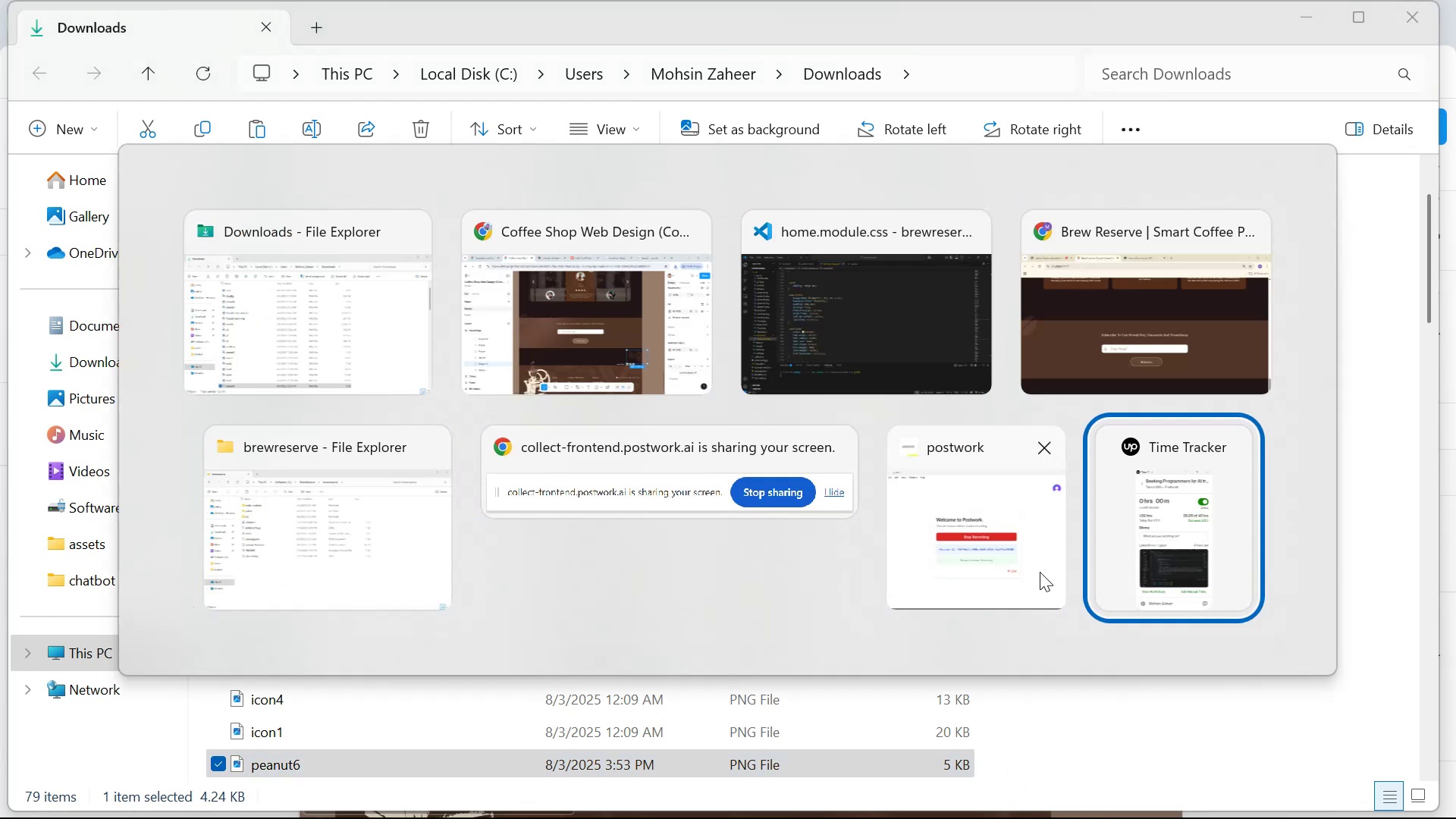 
key(Alt+Tab)
 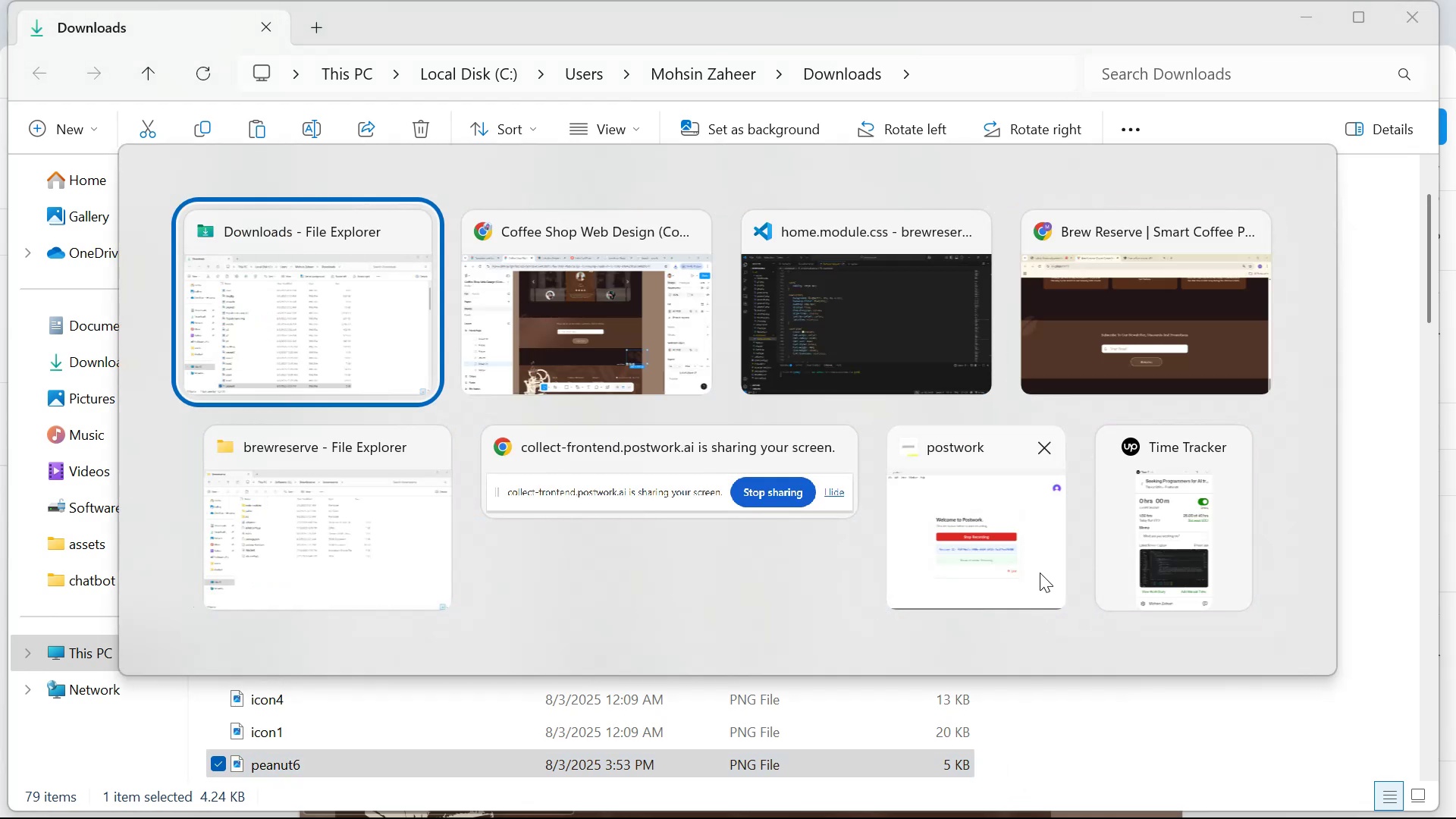 
key(Alt+Tab)
 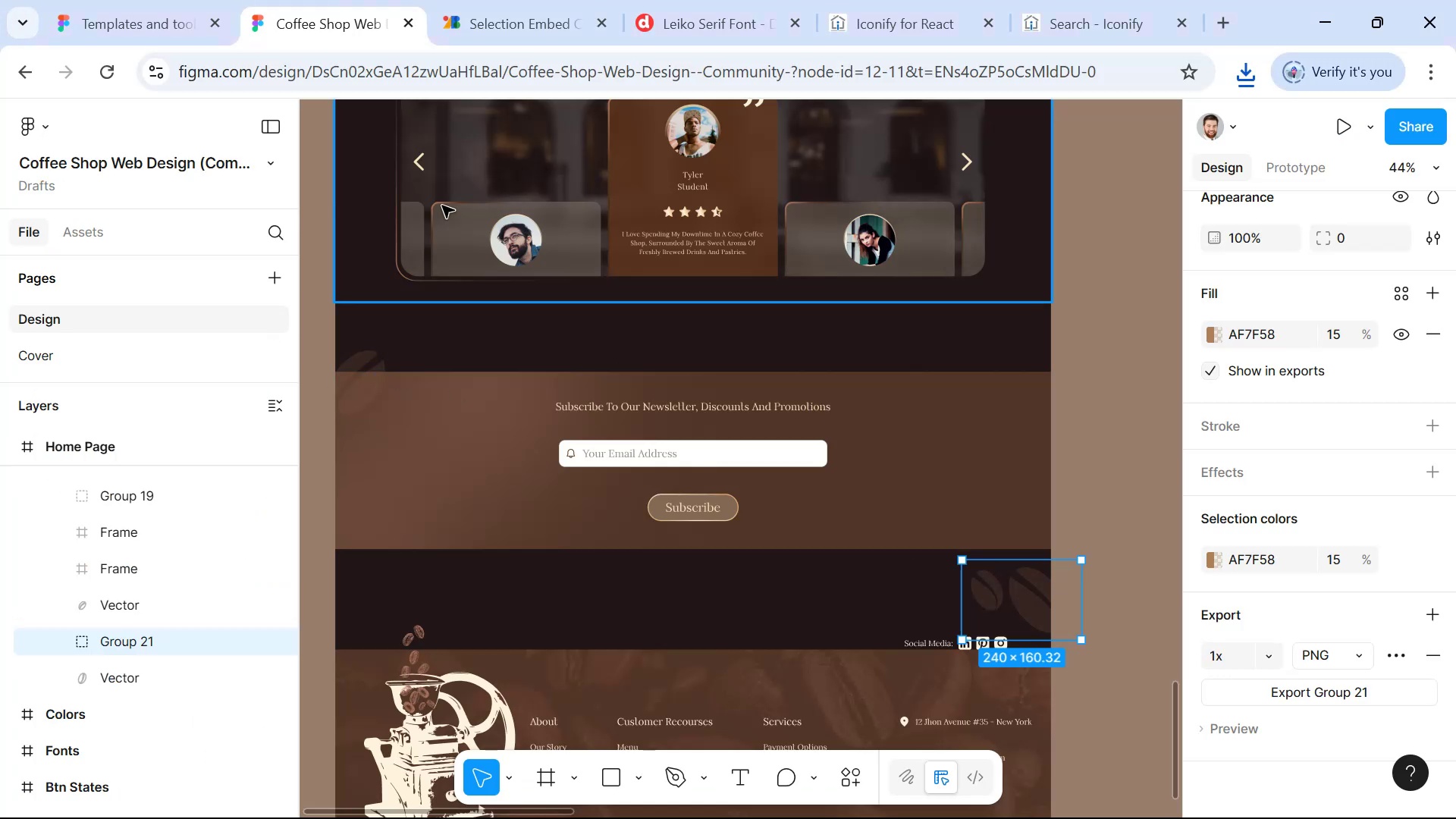 
key(Alt+Tab)
 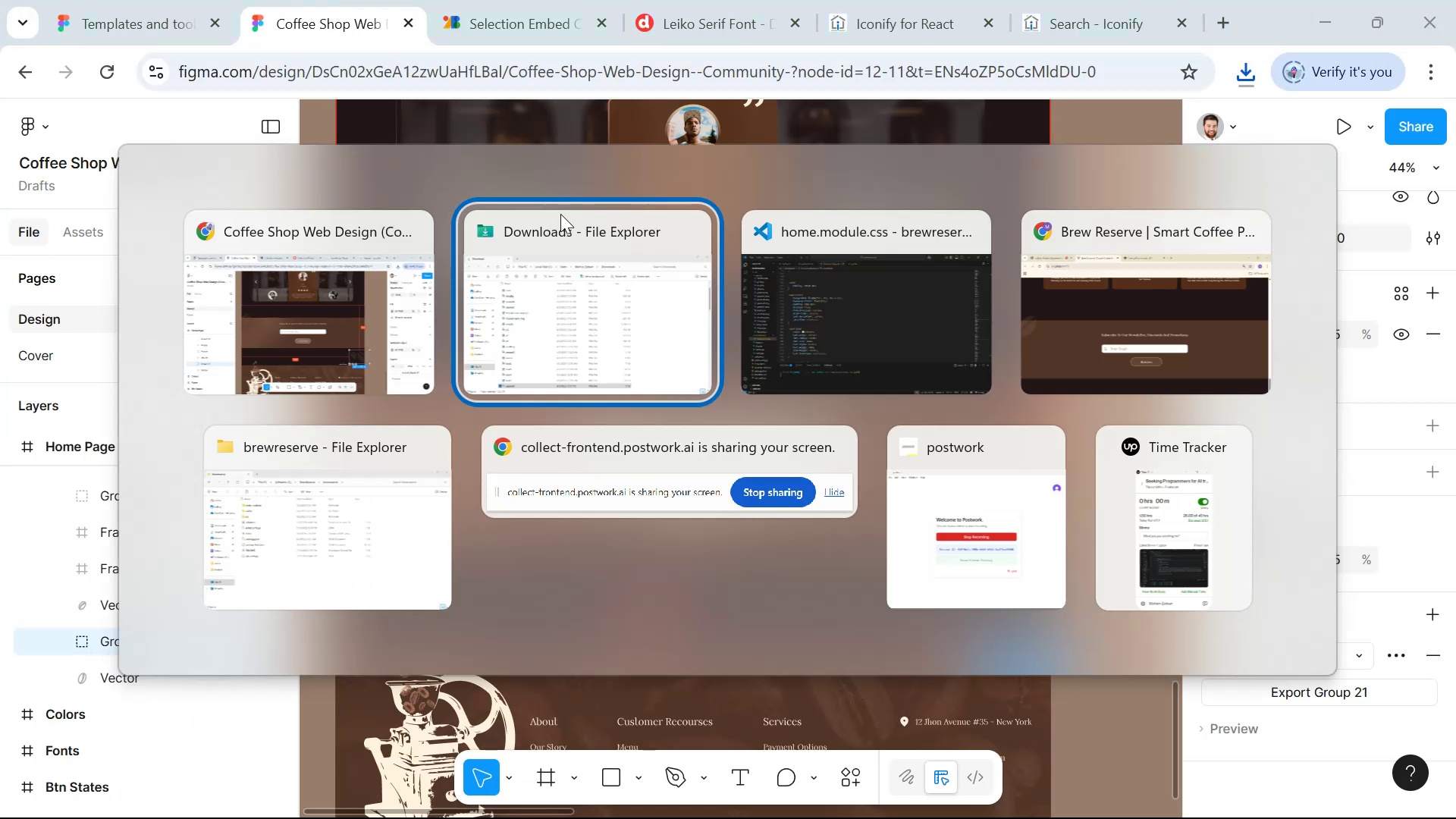 
key(Alt+Tab)
 